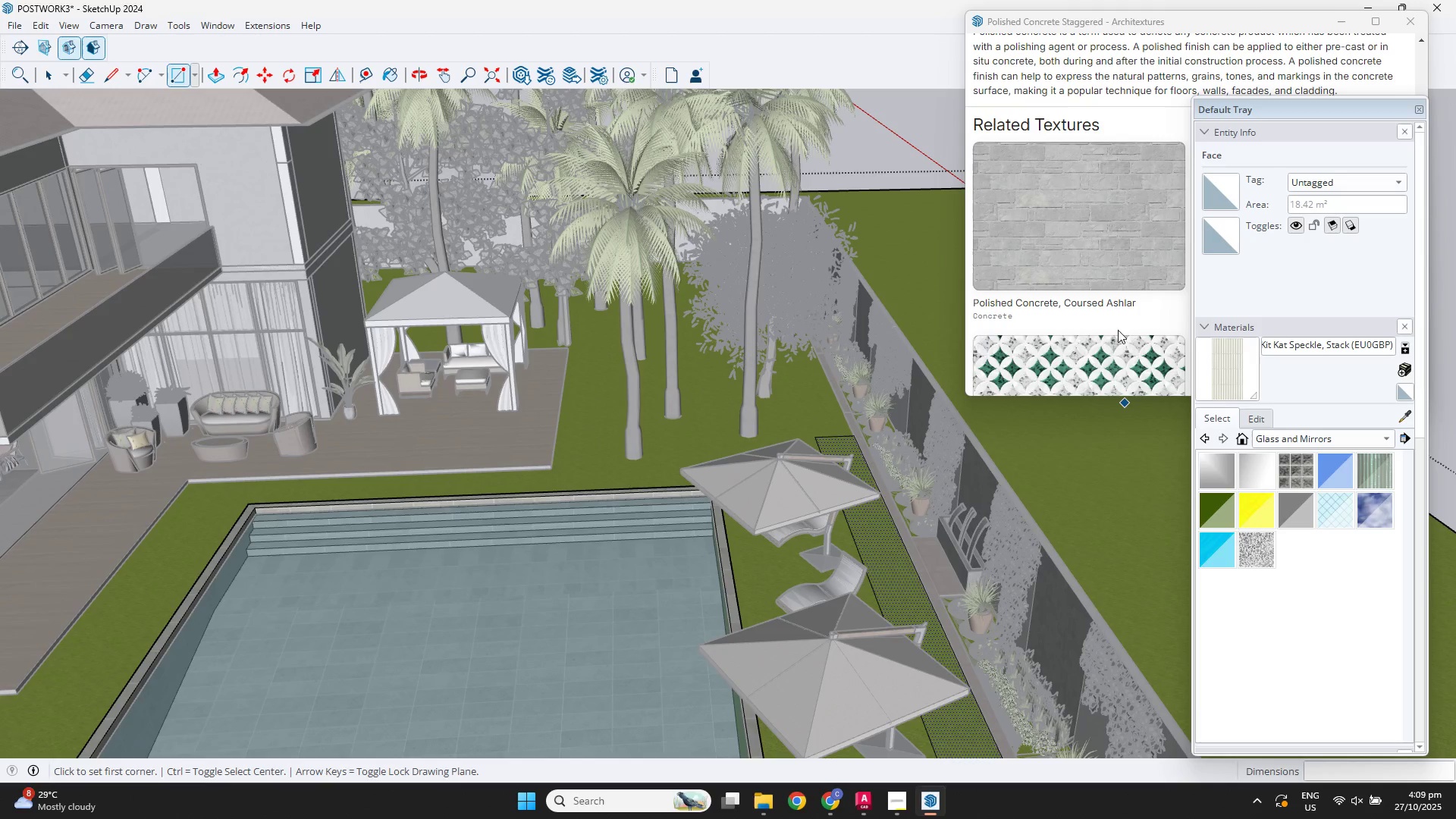 
left_click([1092, 278])
 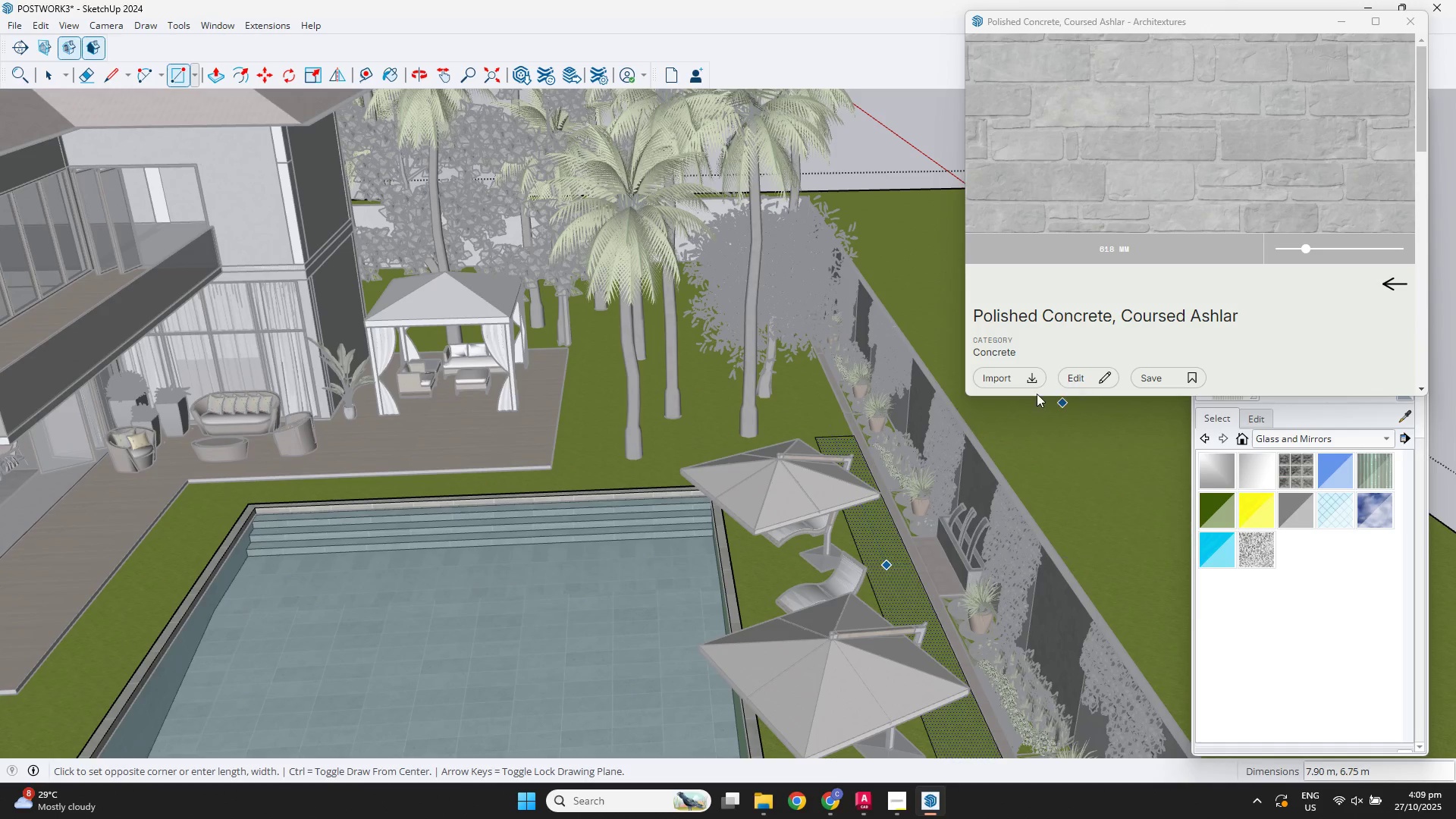 
left_click([1017, 384])
 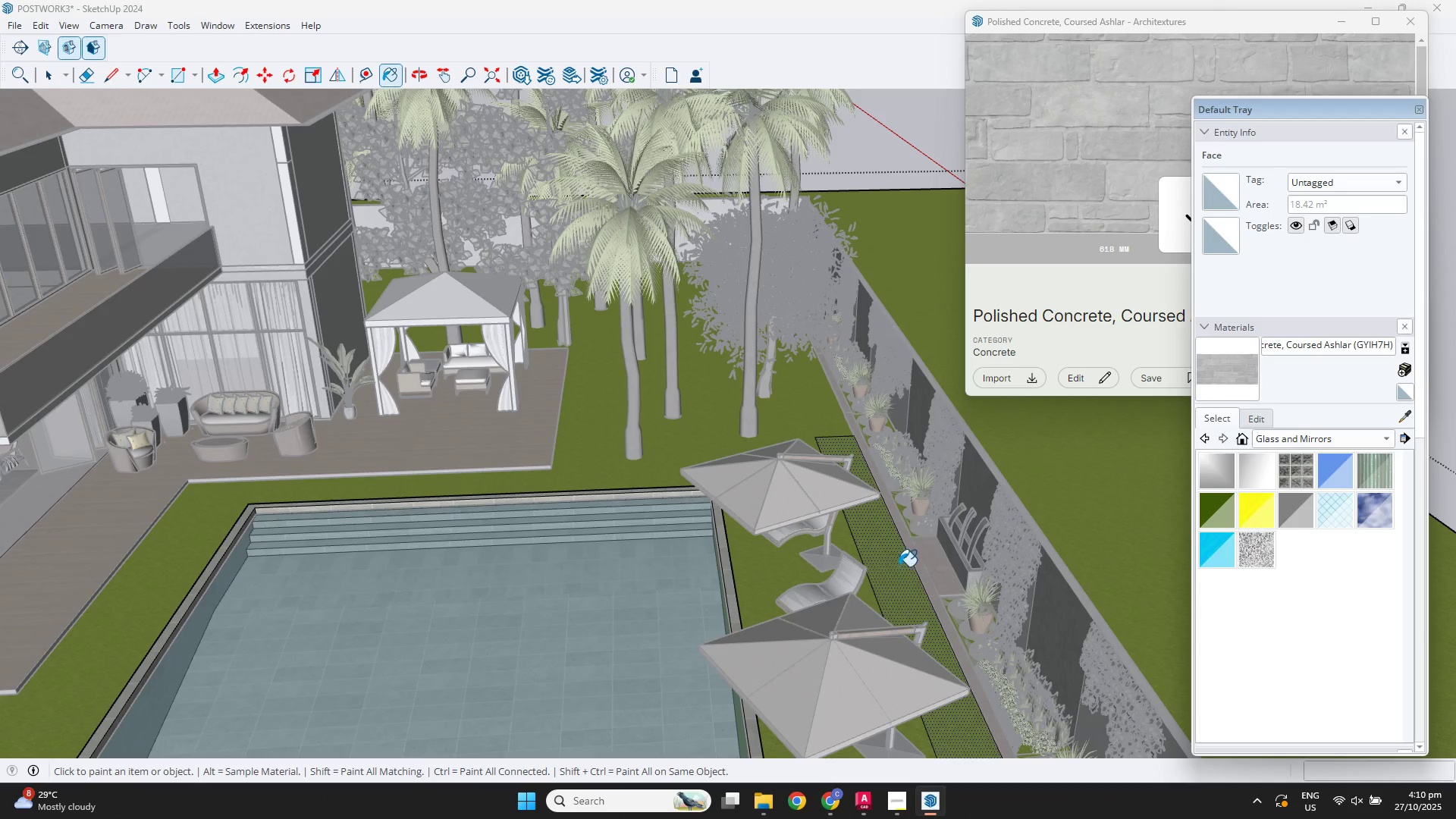 
left_click([876, 583])
 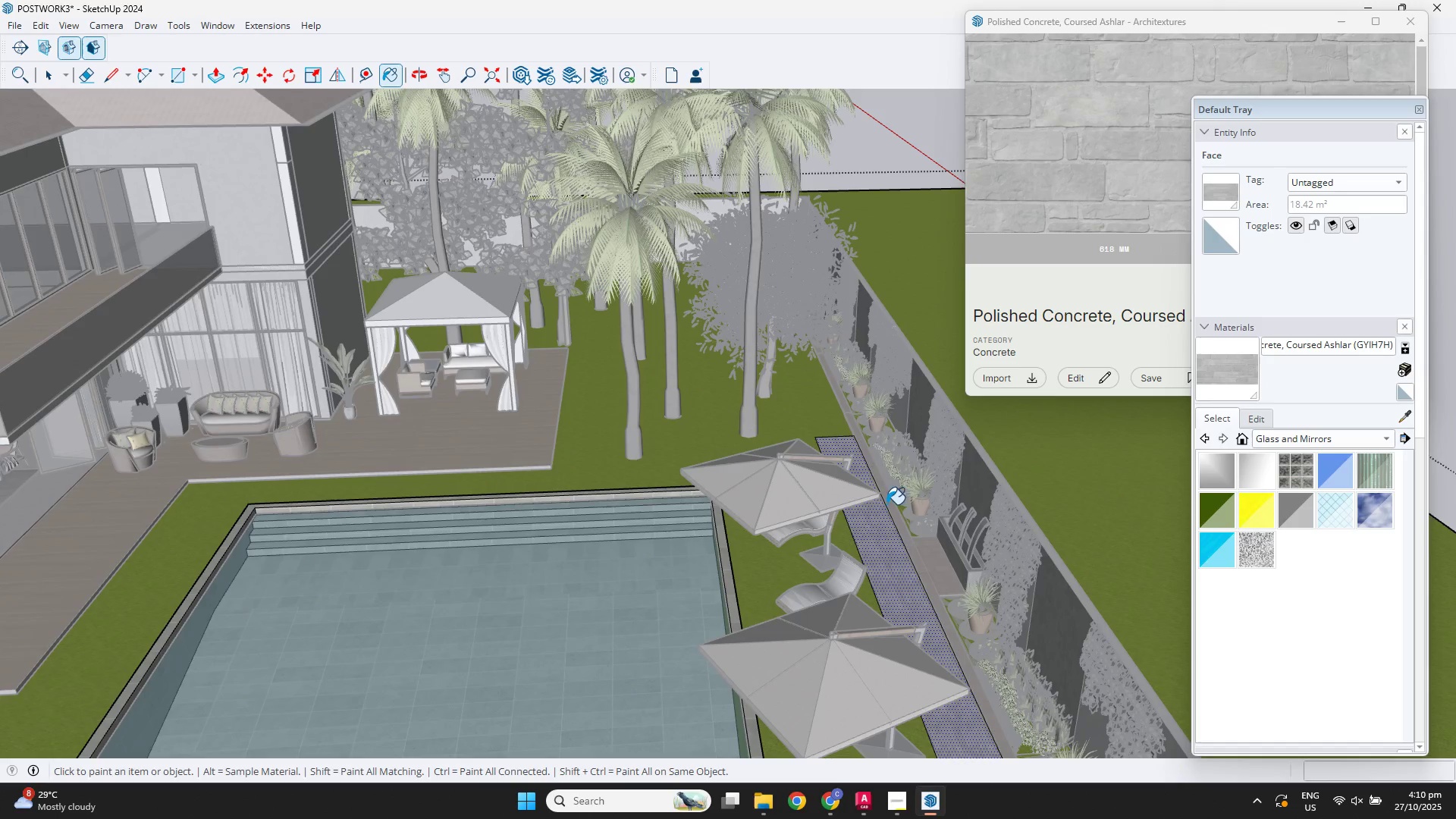 
scroll: coordinate [836, 426], scroll_direction: down, amount: 3.0
 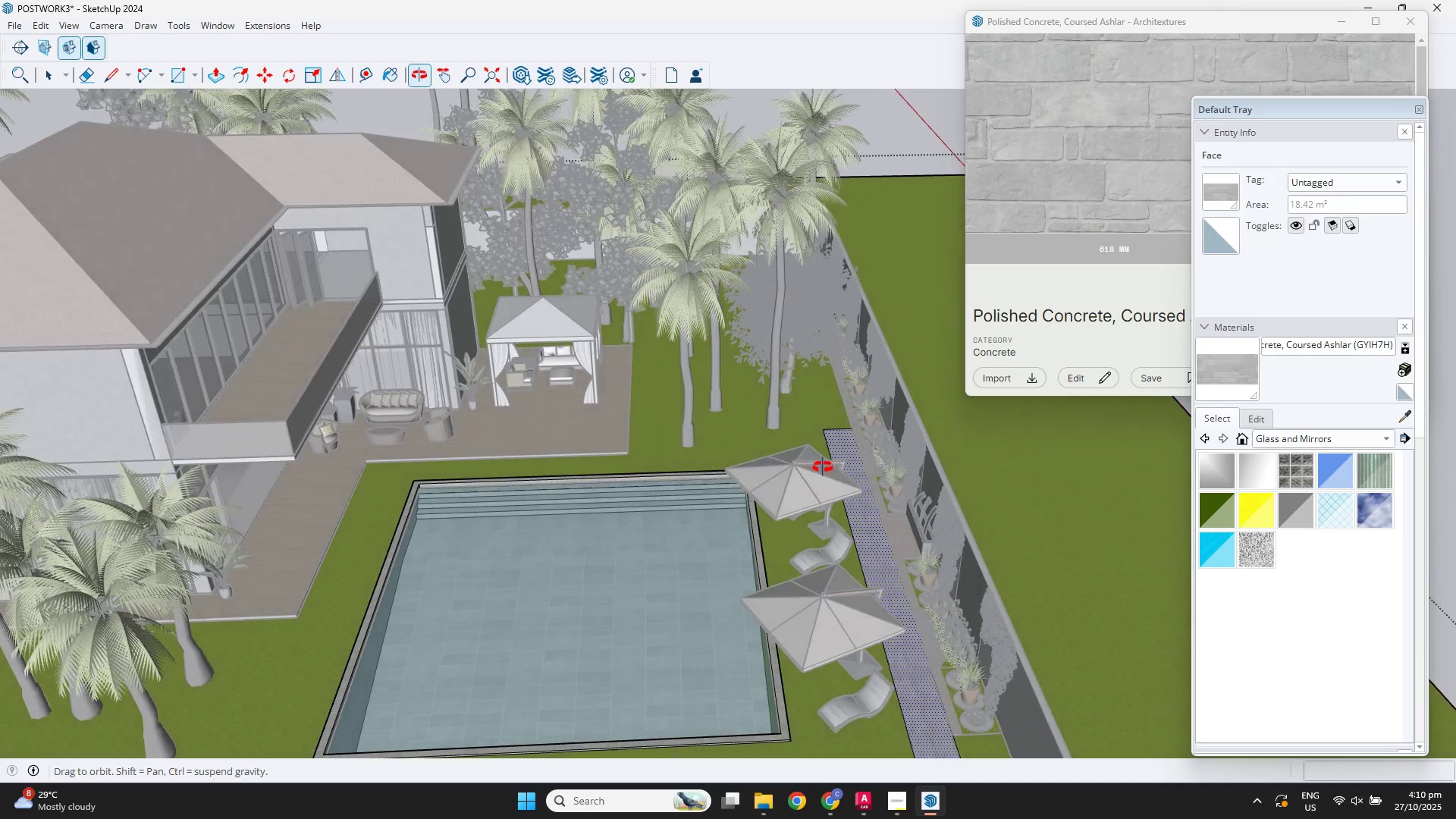 
key(Space)
 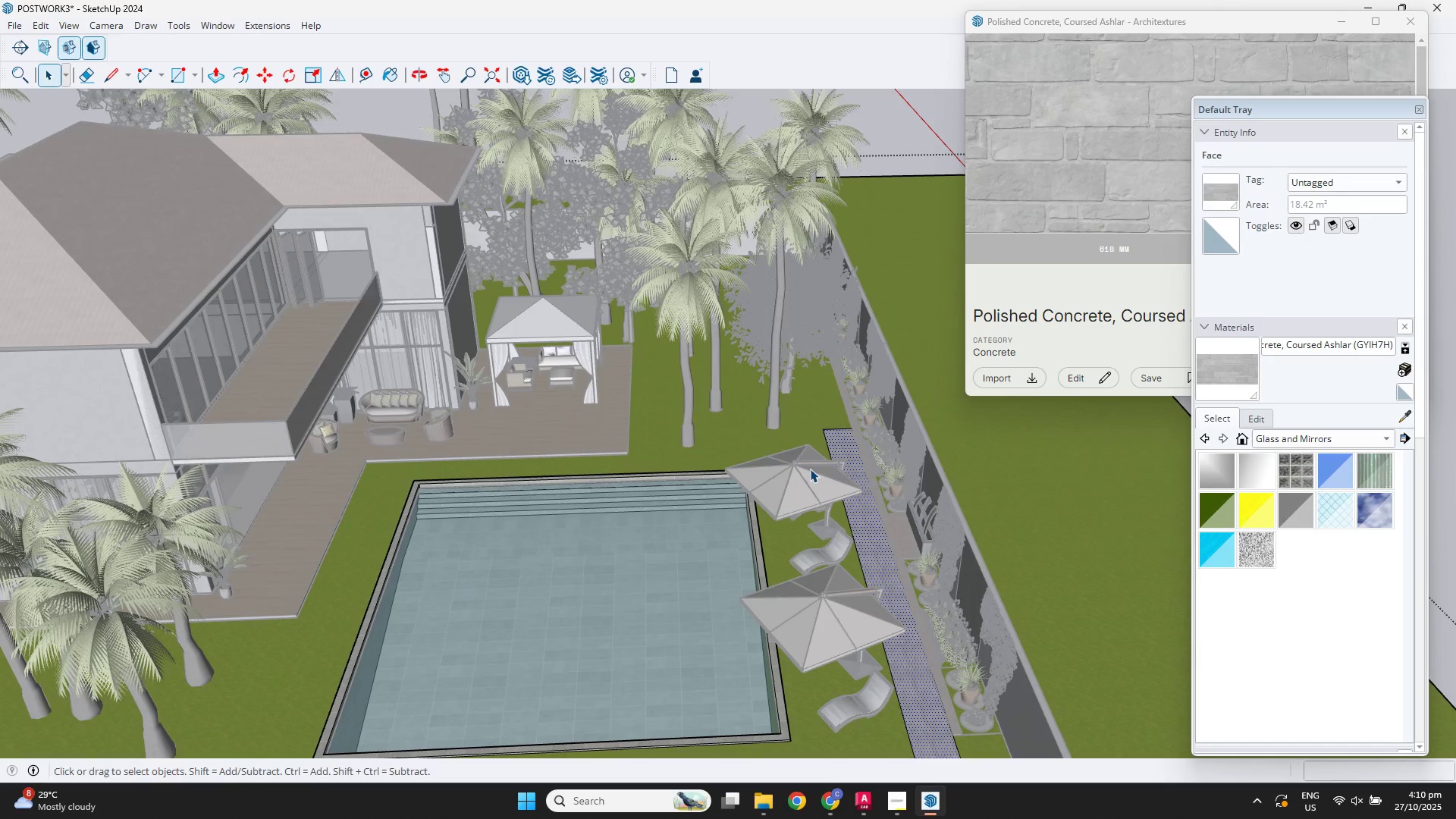 
scroll: coordinate [899, 416], scroll_direction: down, amount: 6.0
 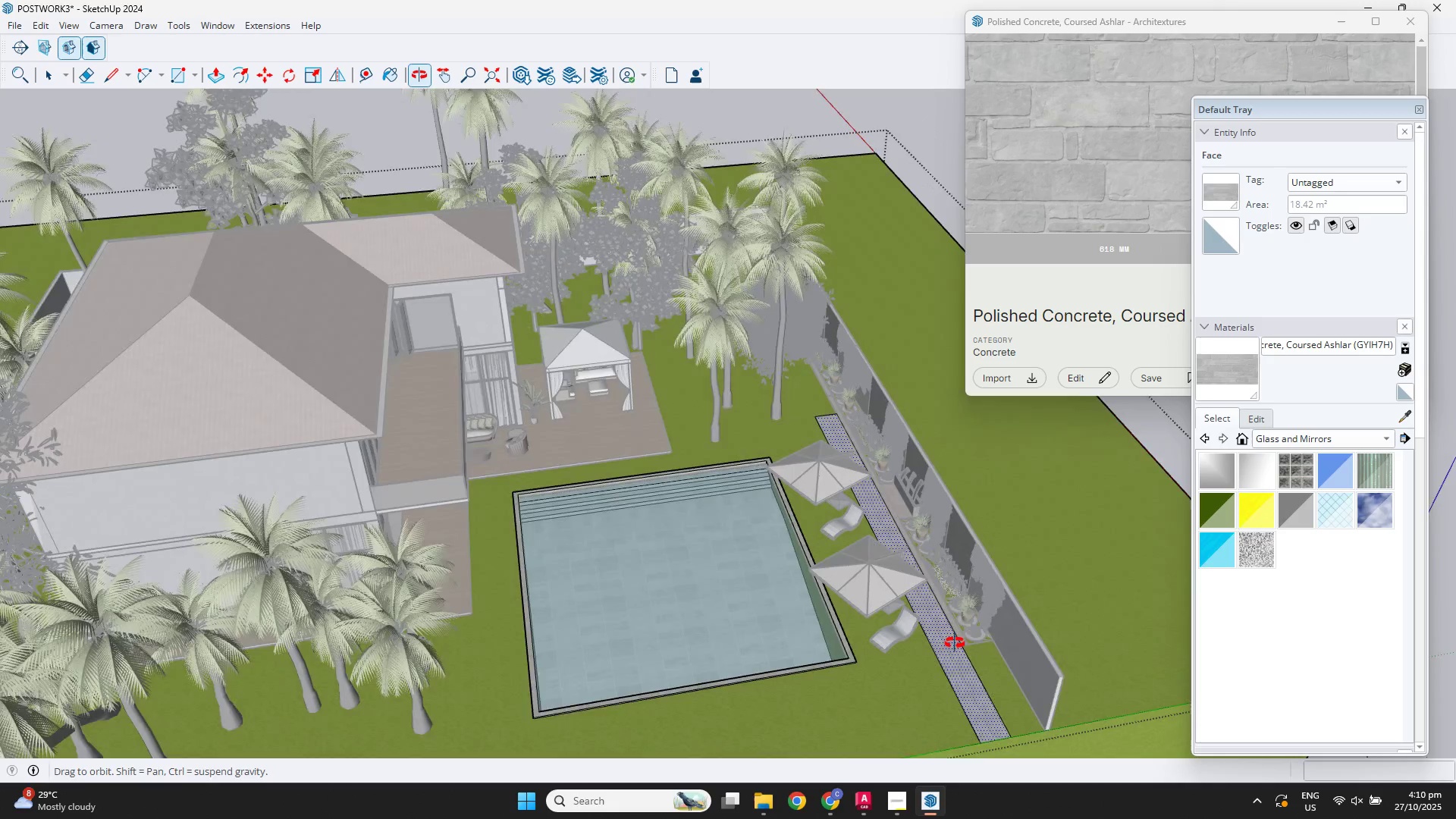 
scroll: coordinate [740, 410], scroll_direction: up, amount: 9.0
 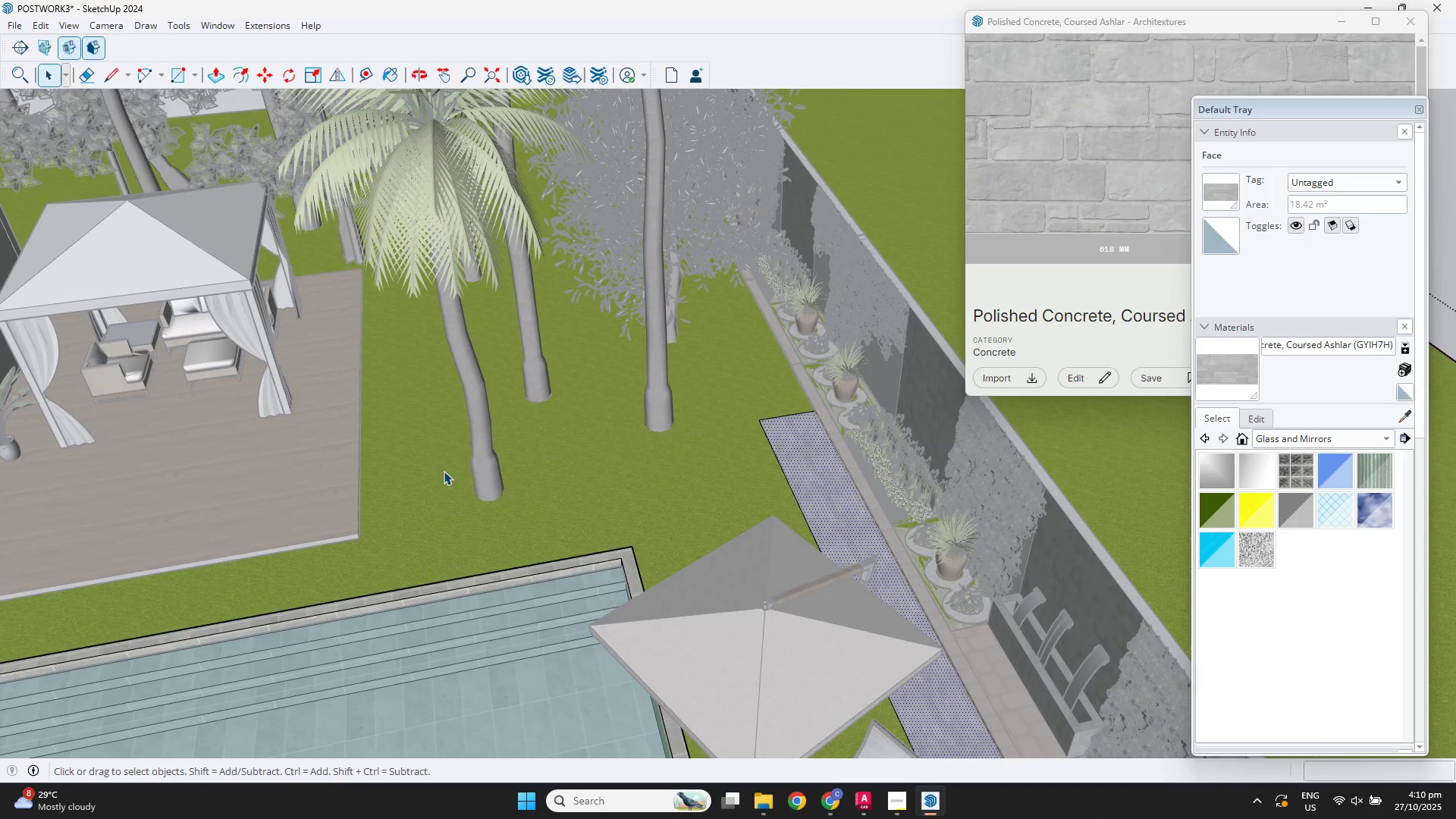 
left_click([485, 462])
 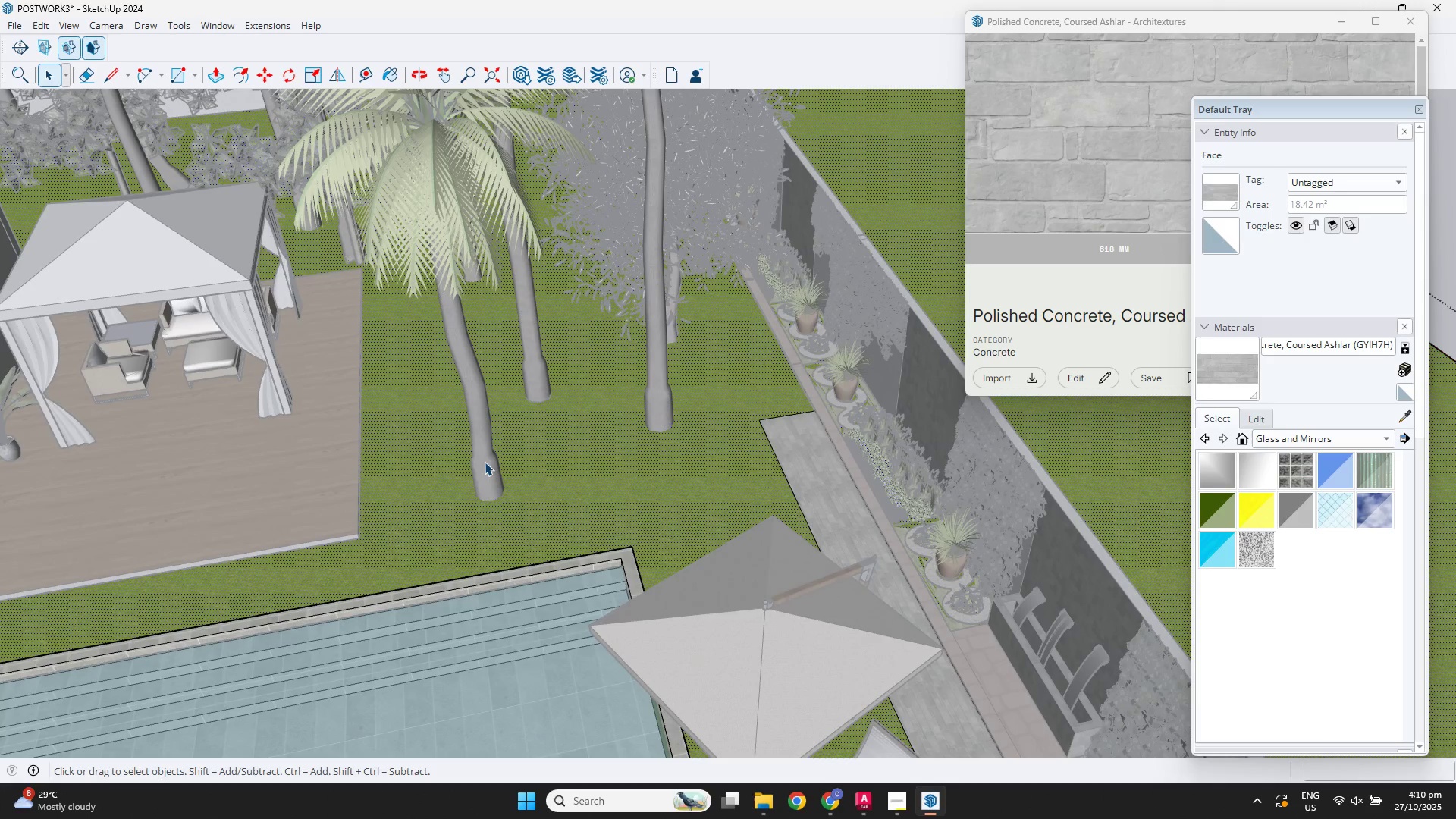 
key(Space)
 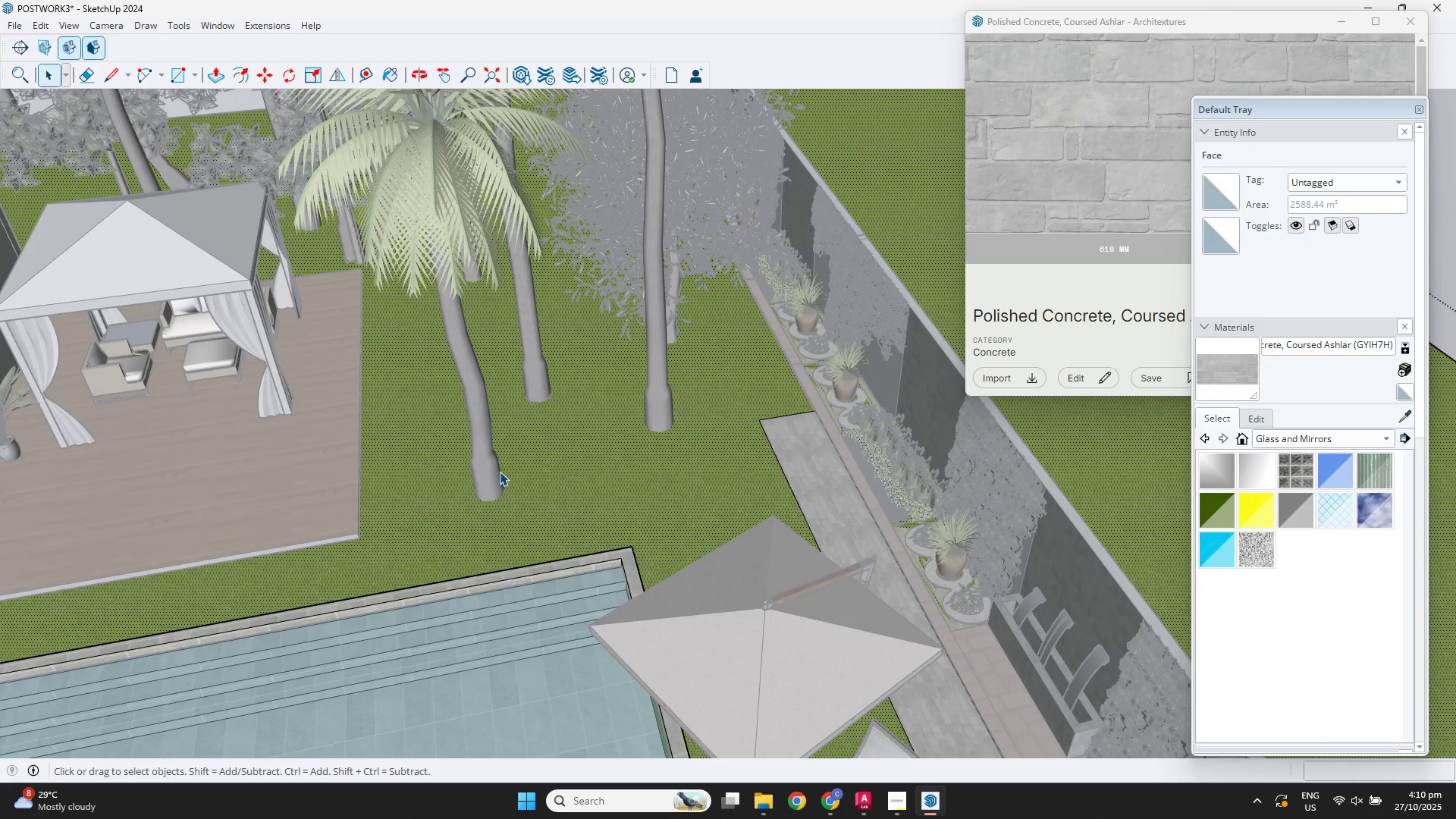 
key(Escape)
 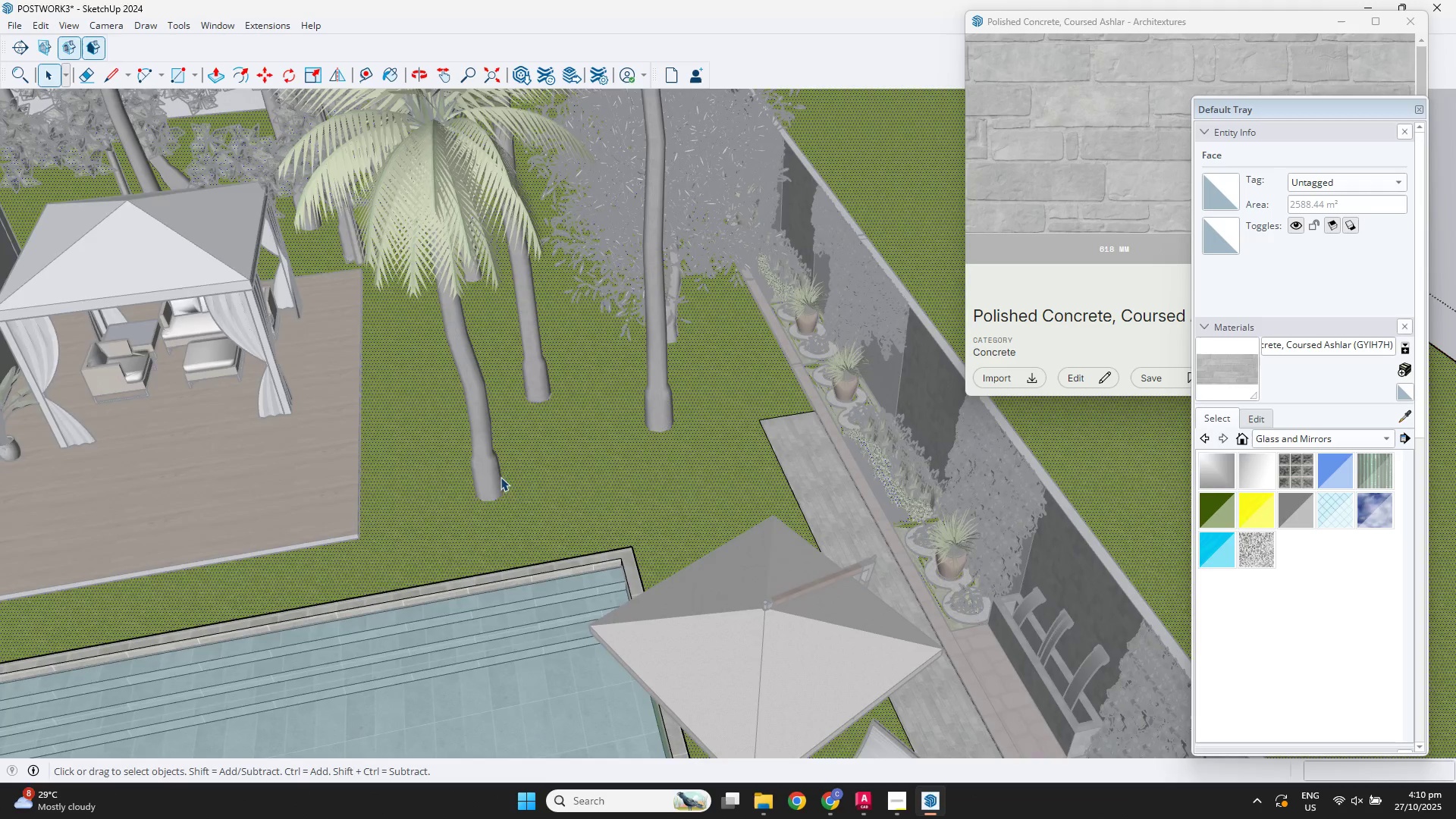 
key(Escape)
 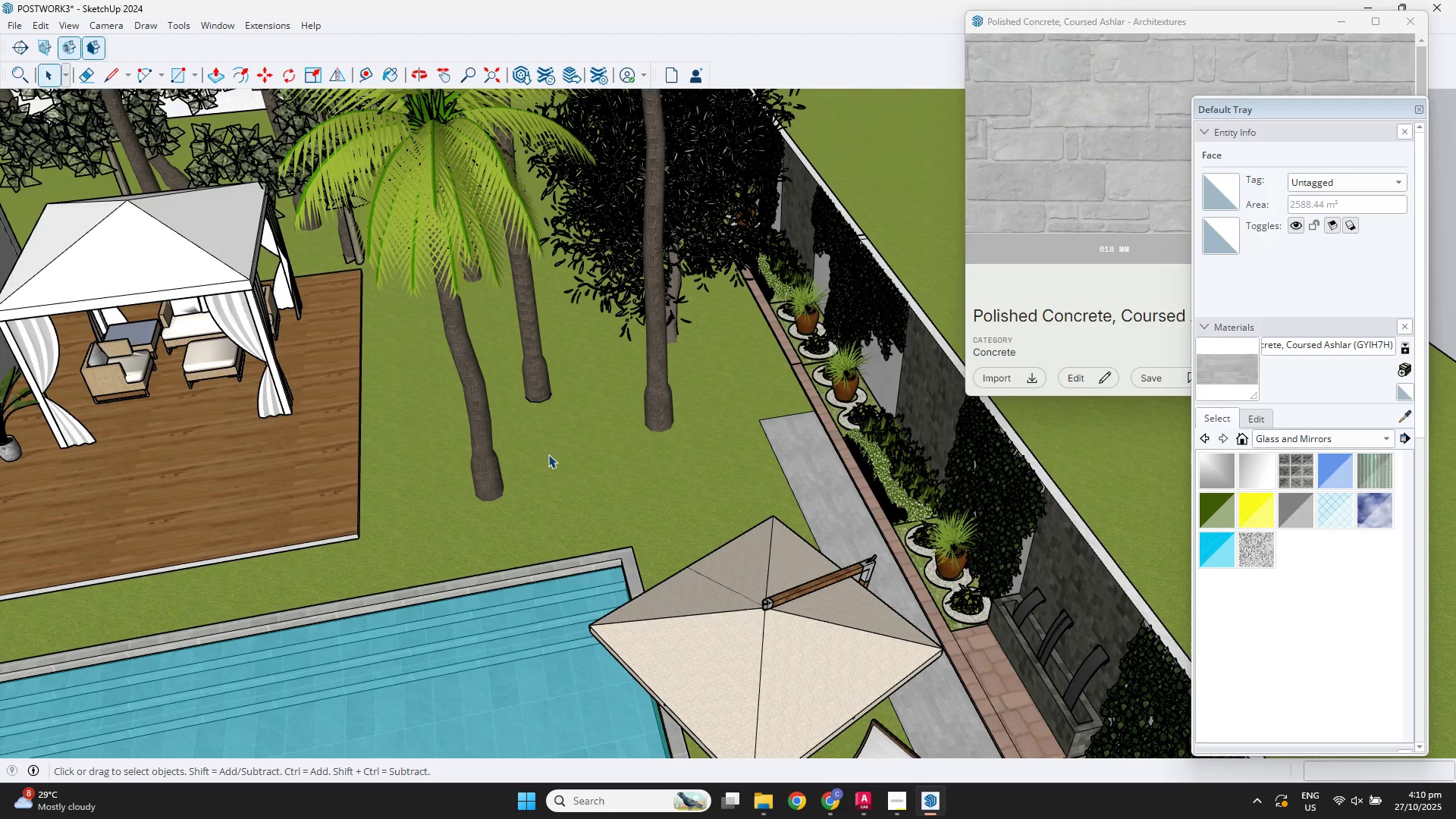 
key(Escape)
 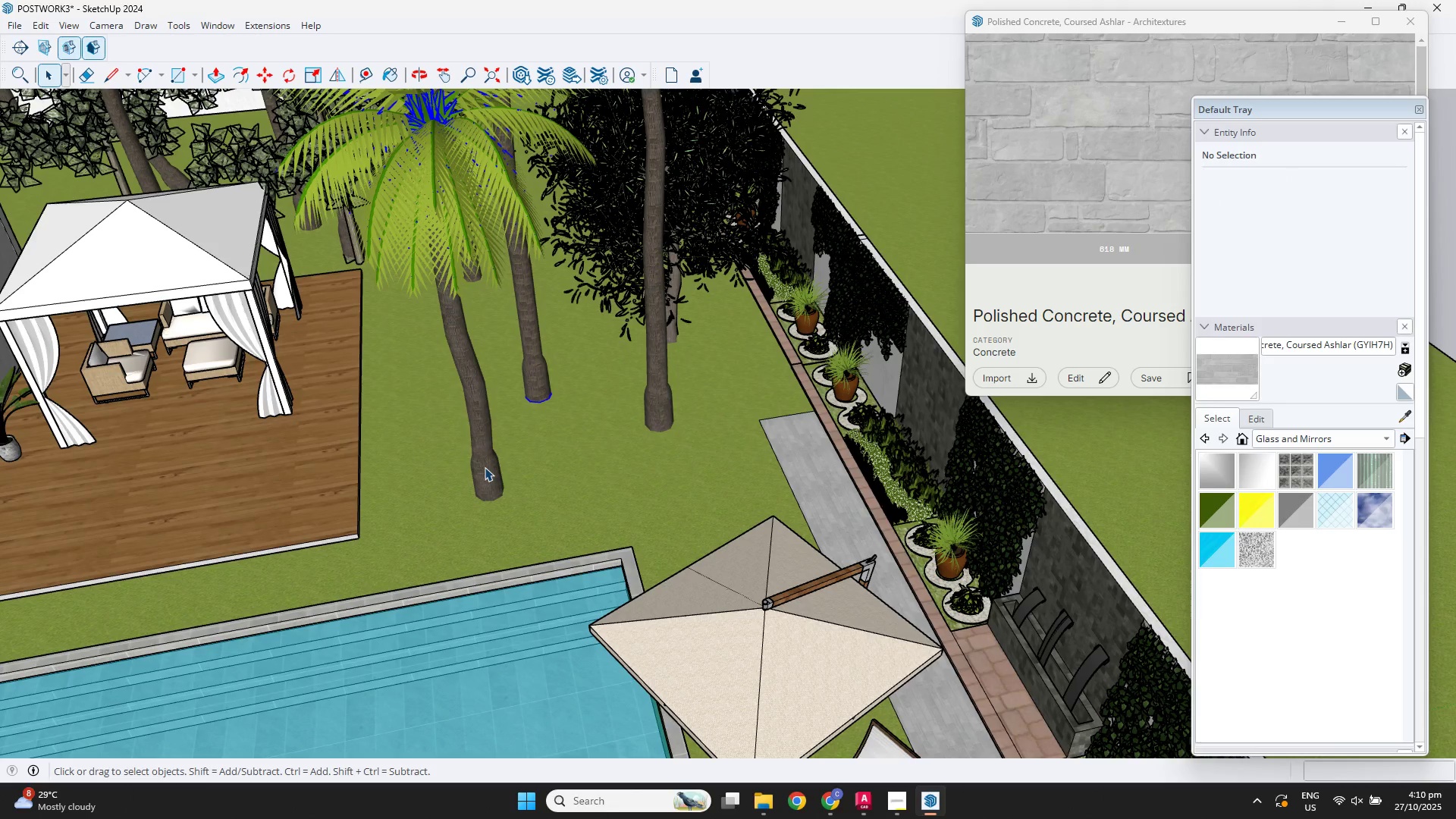 
double_click([485, 467])
 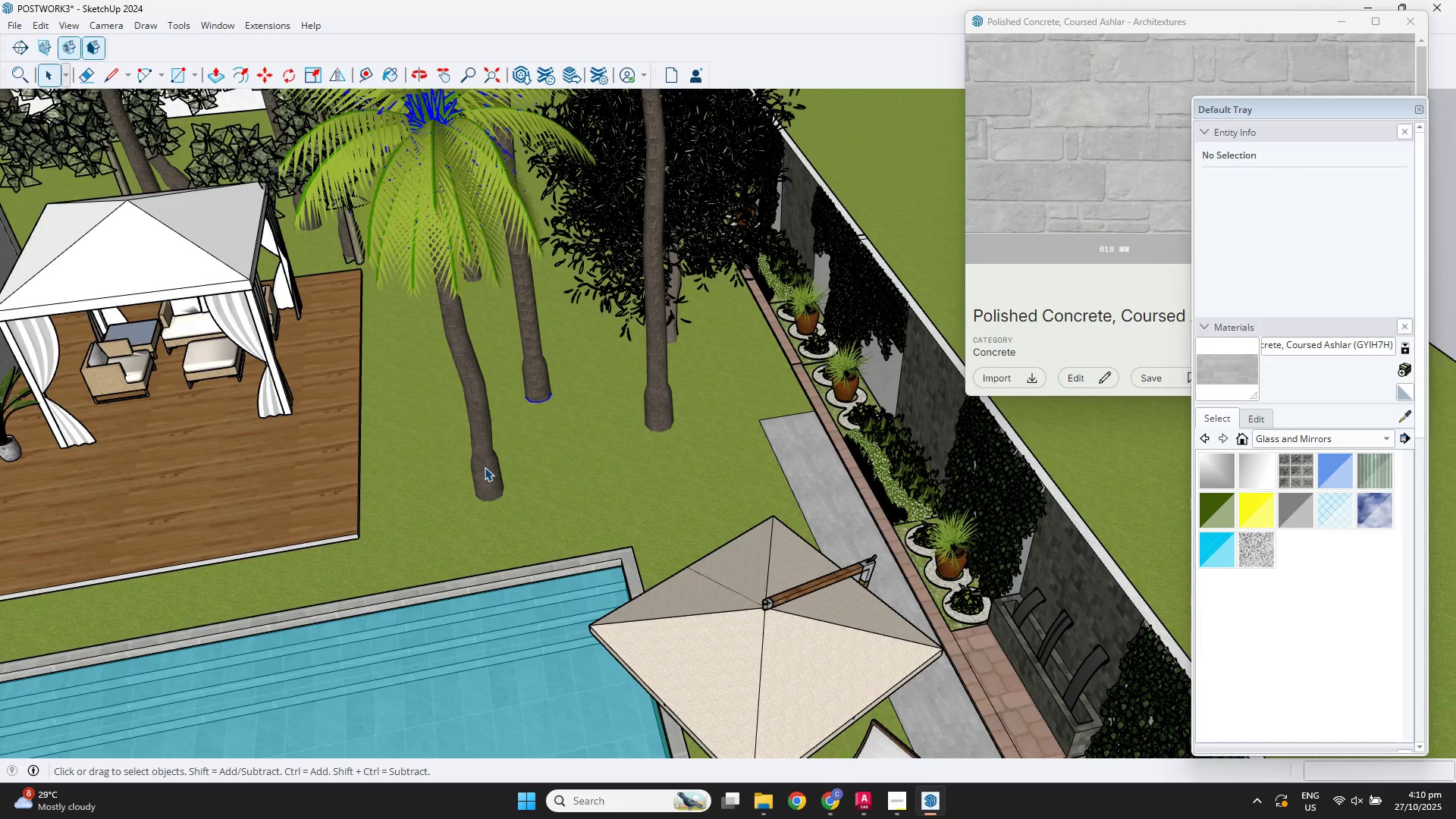 
triple_click([485, 467])
 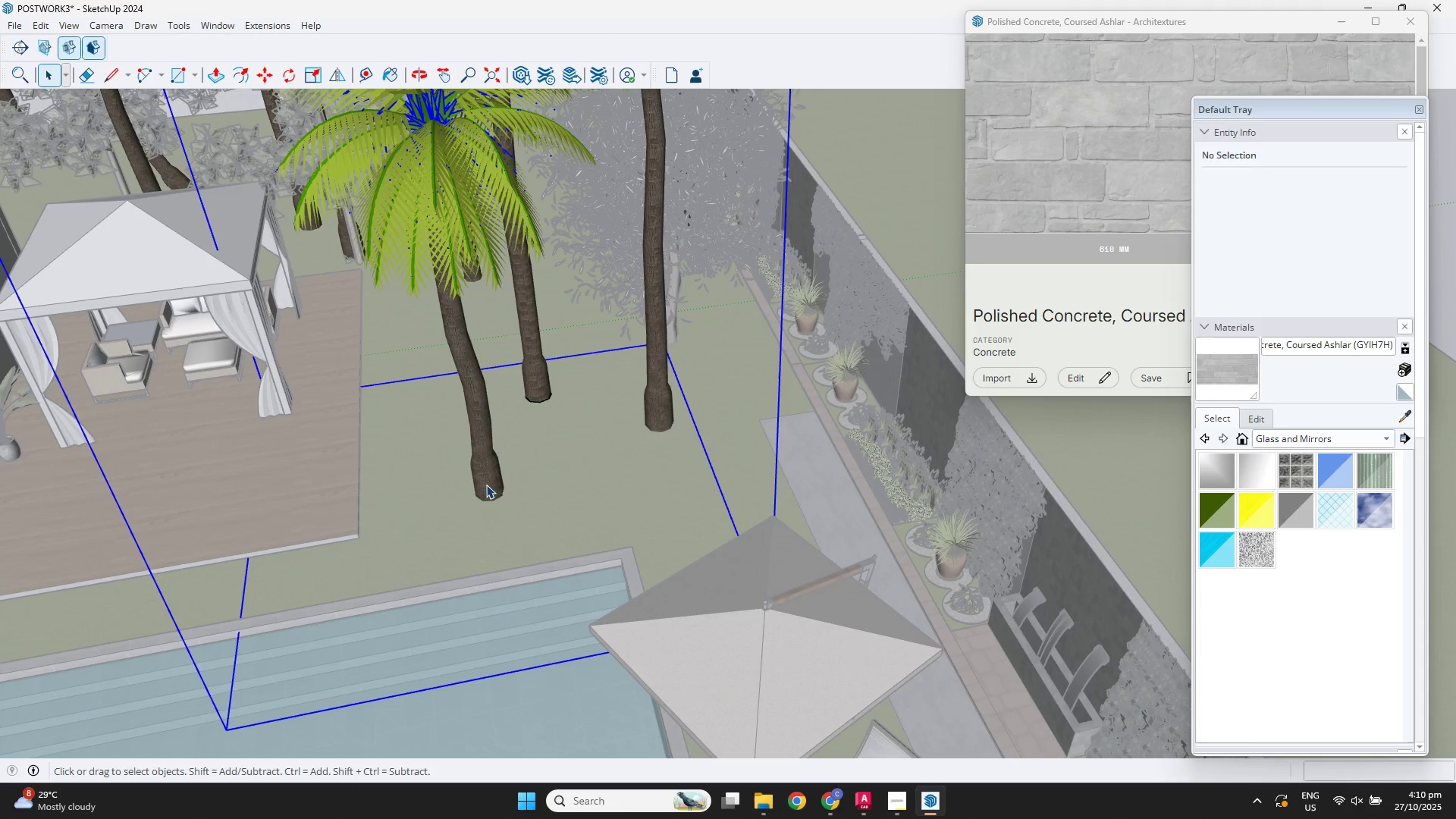 
left_click([486, 485])
 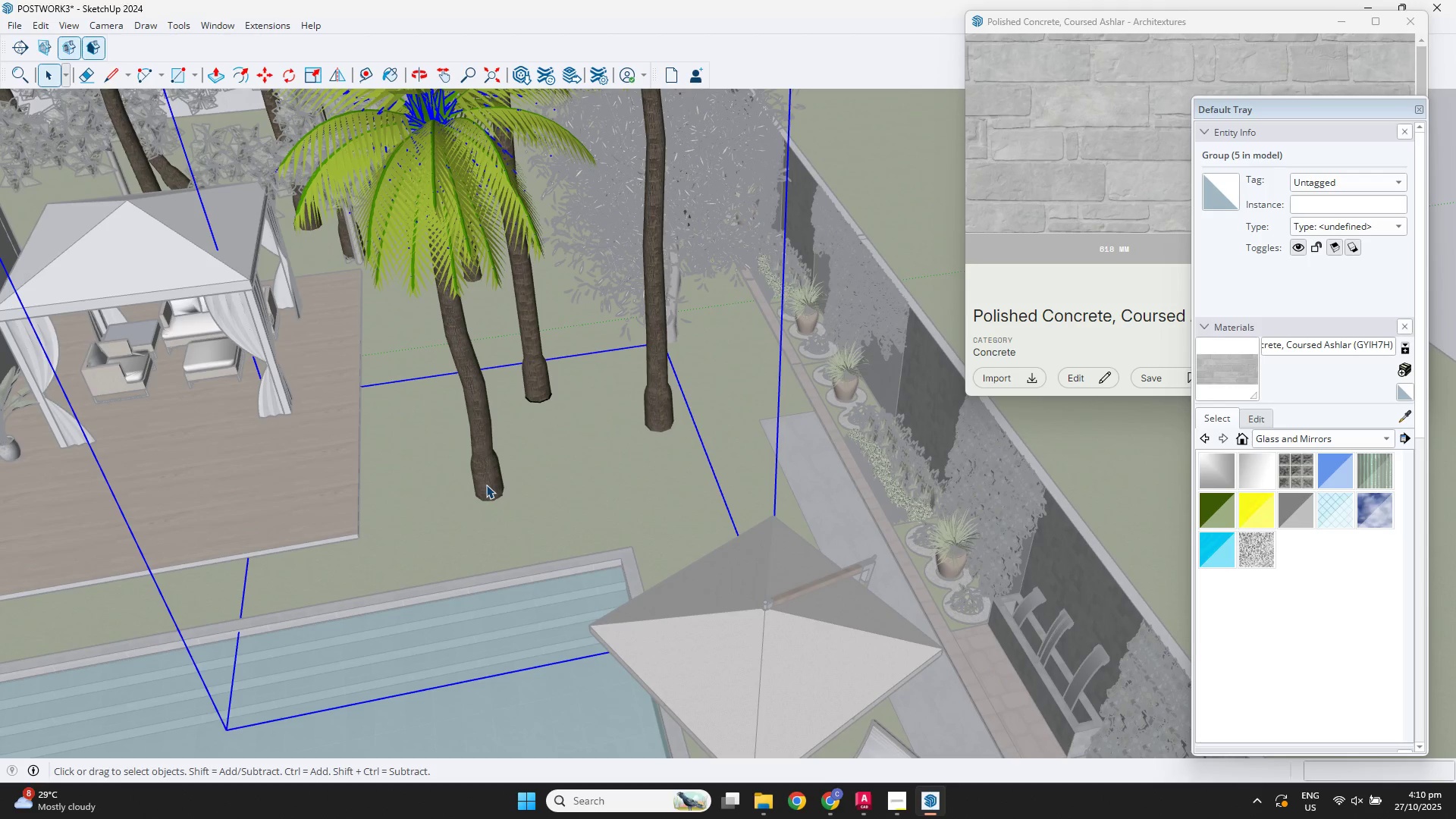 
double_click([486, 485])
 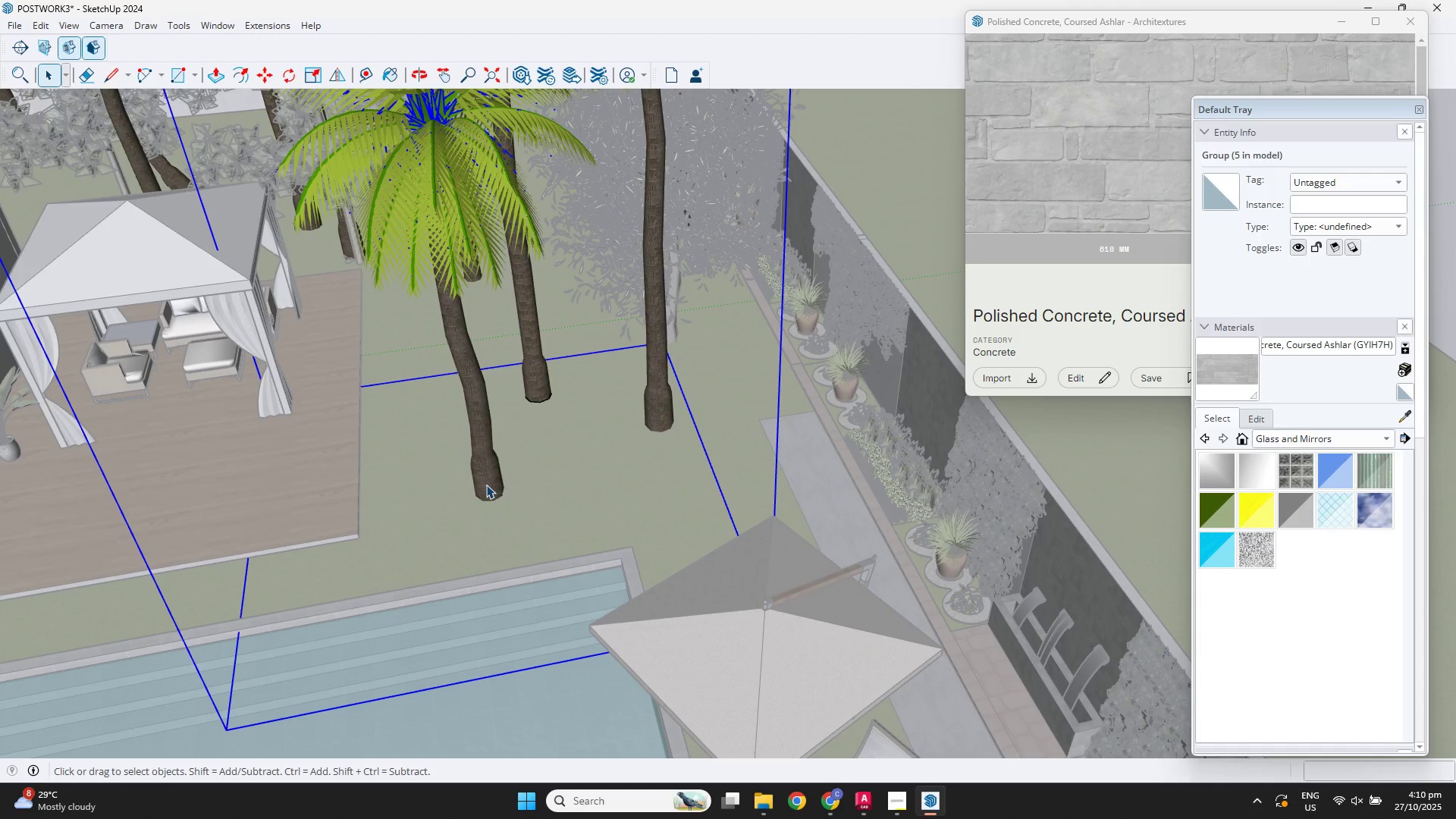 
triple_click([486, 485])
 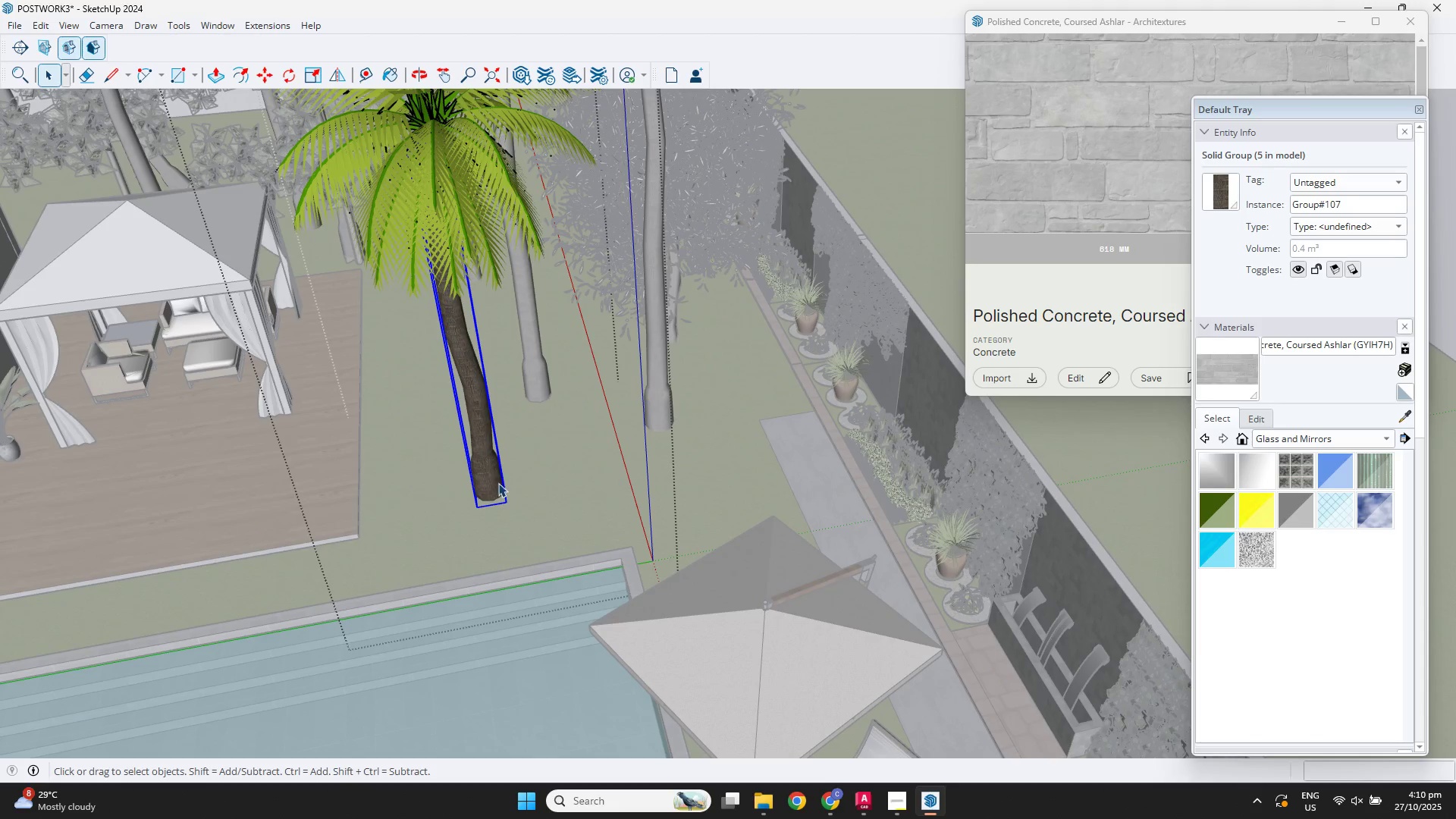 
key(M)
 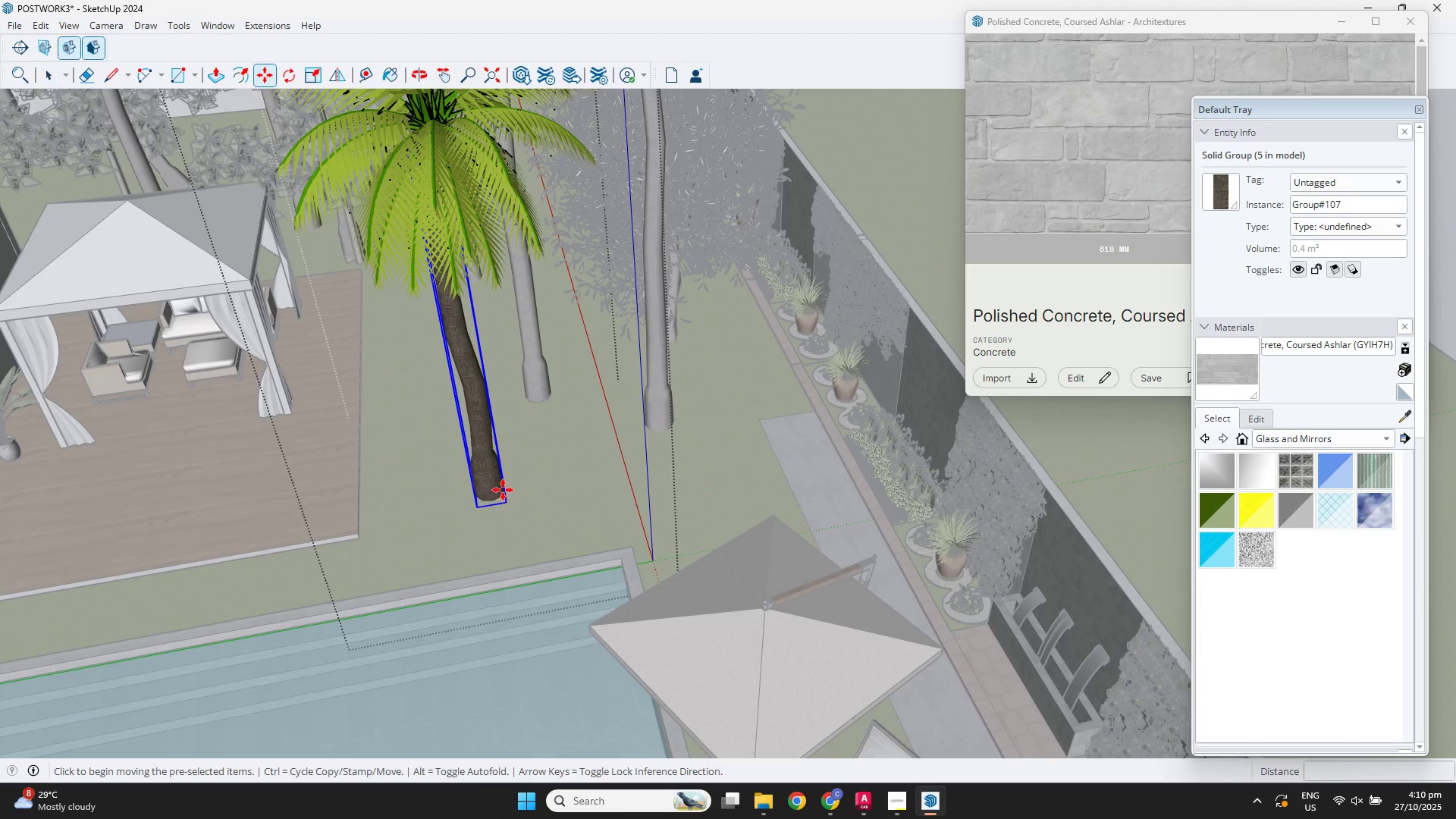 
left_click([504, 496])
 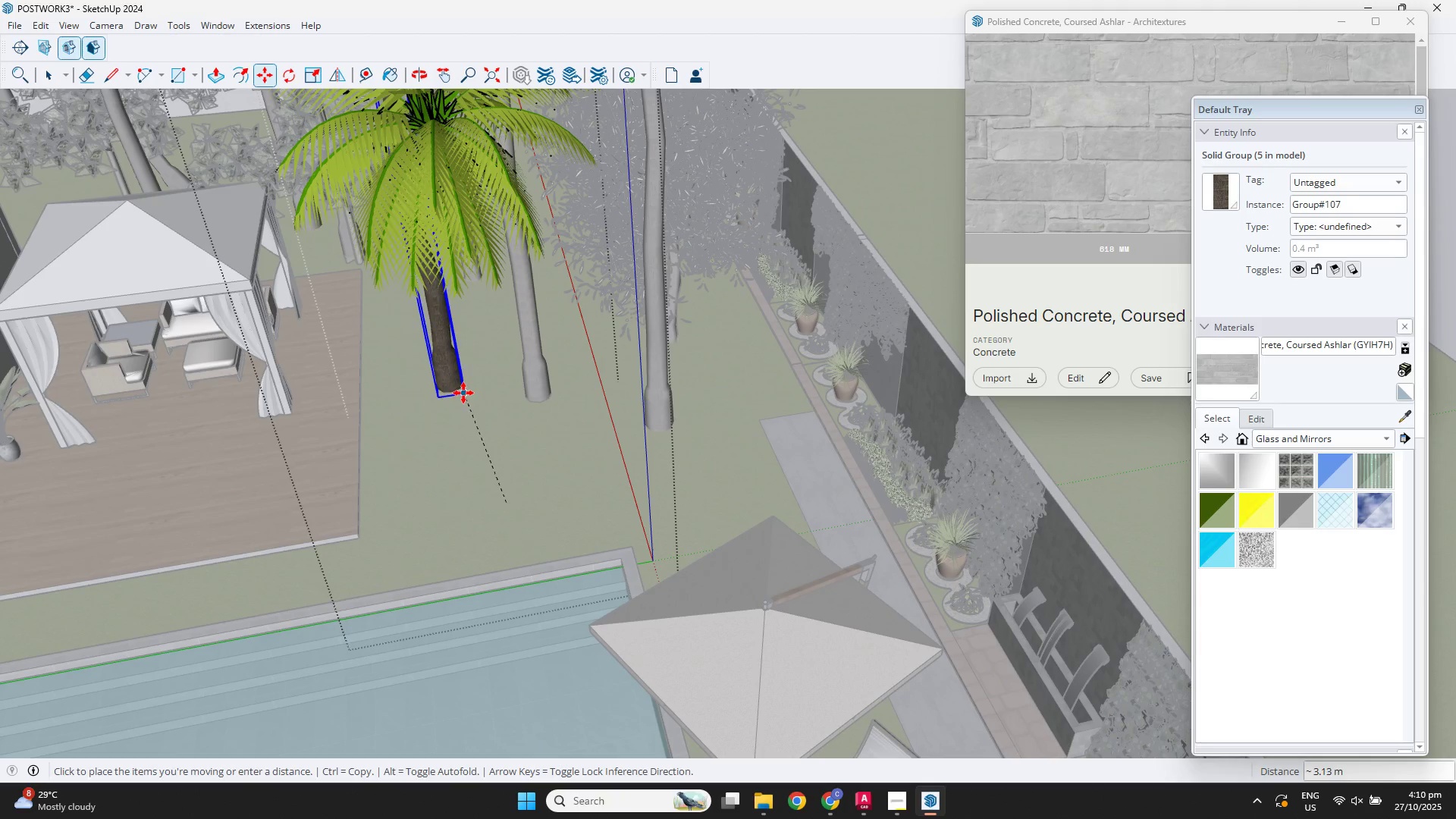 
left_click([460, 391])
 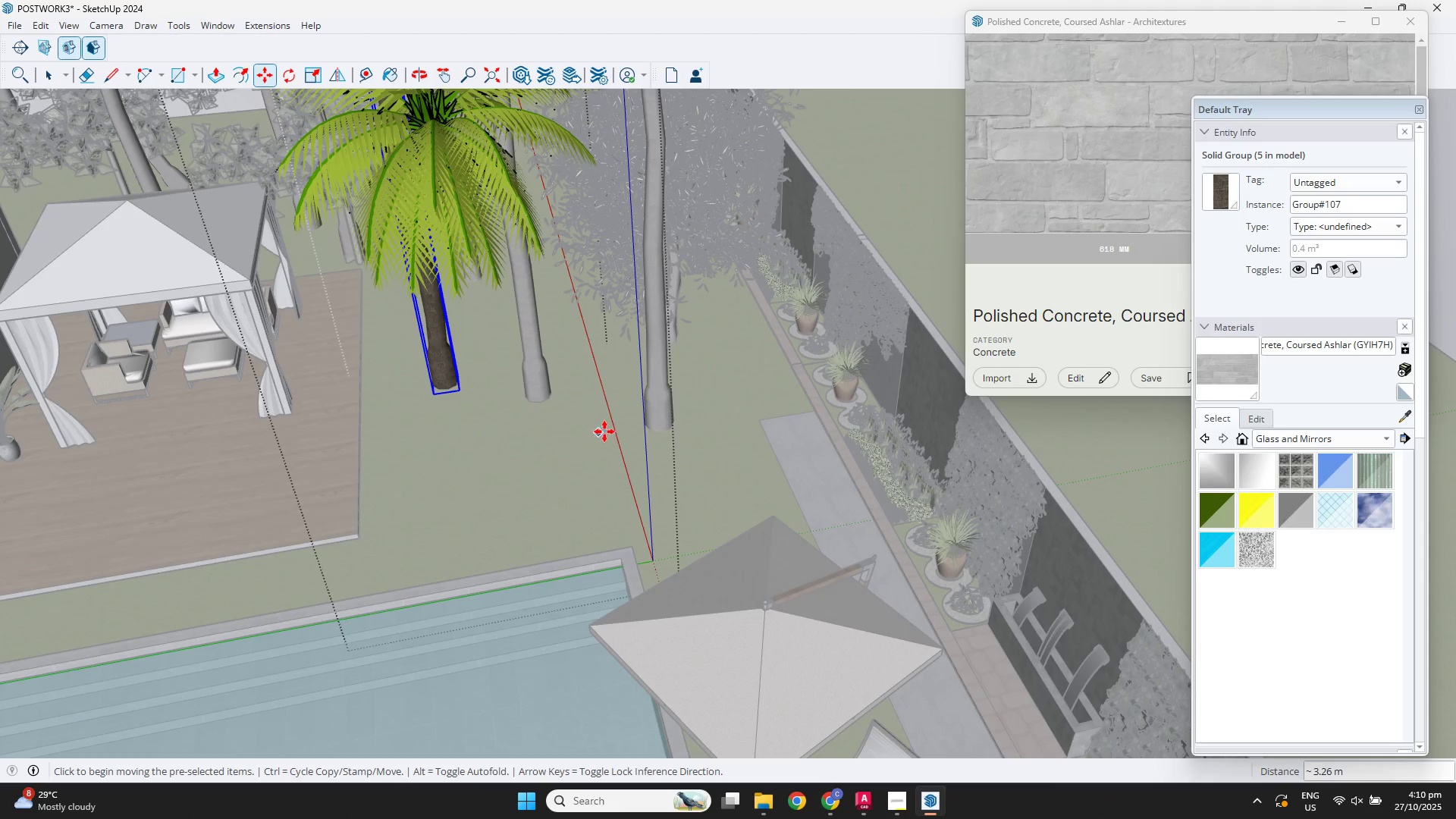 
key(Space)
 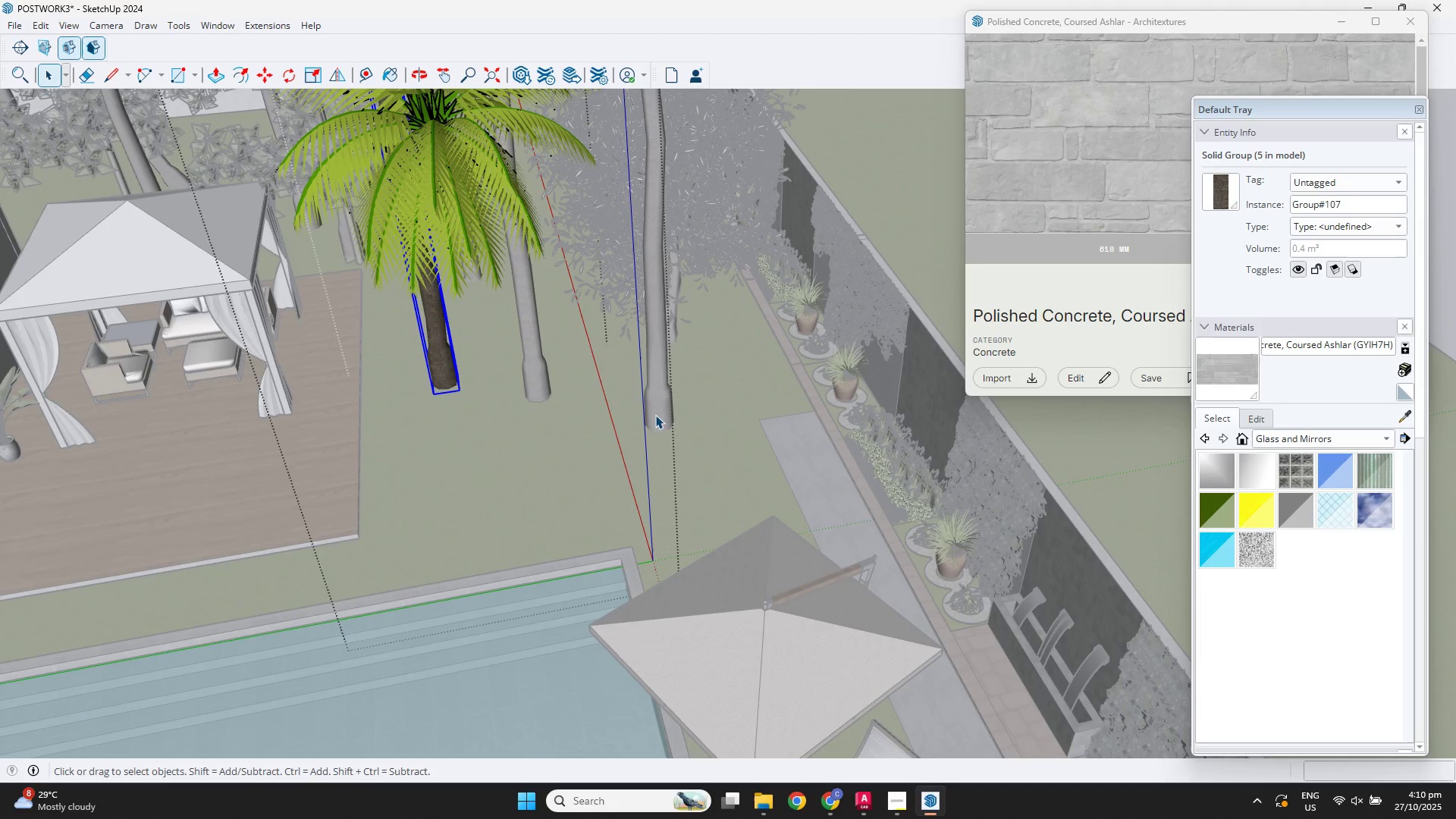 
left_click([655, 415])
 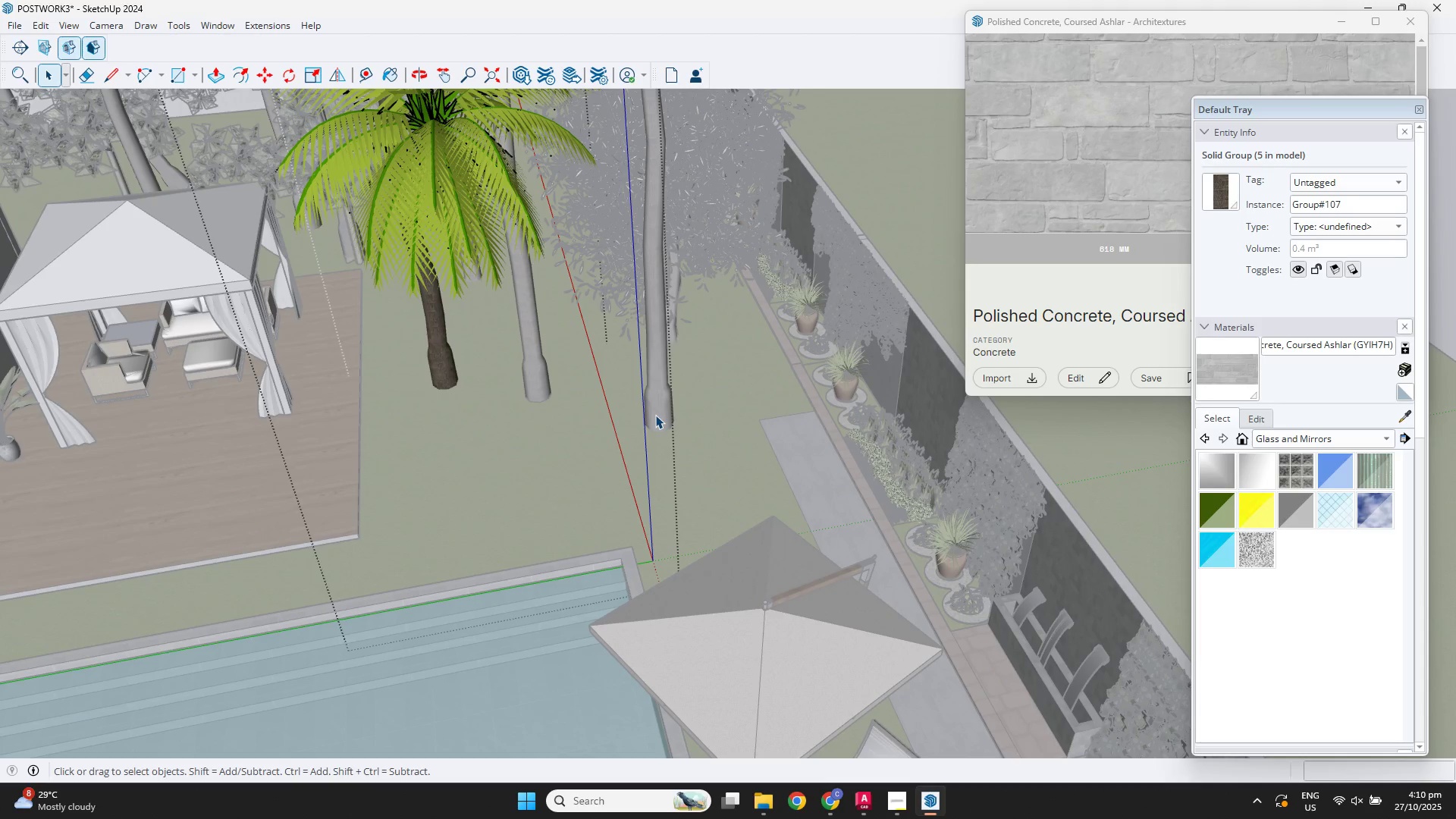 
key(Escape)
 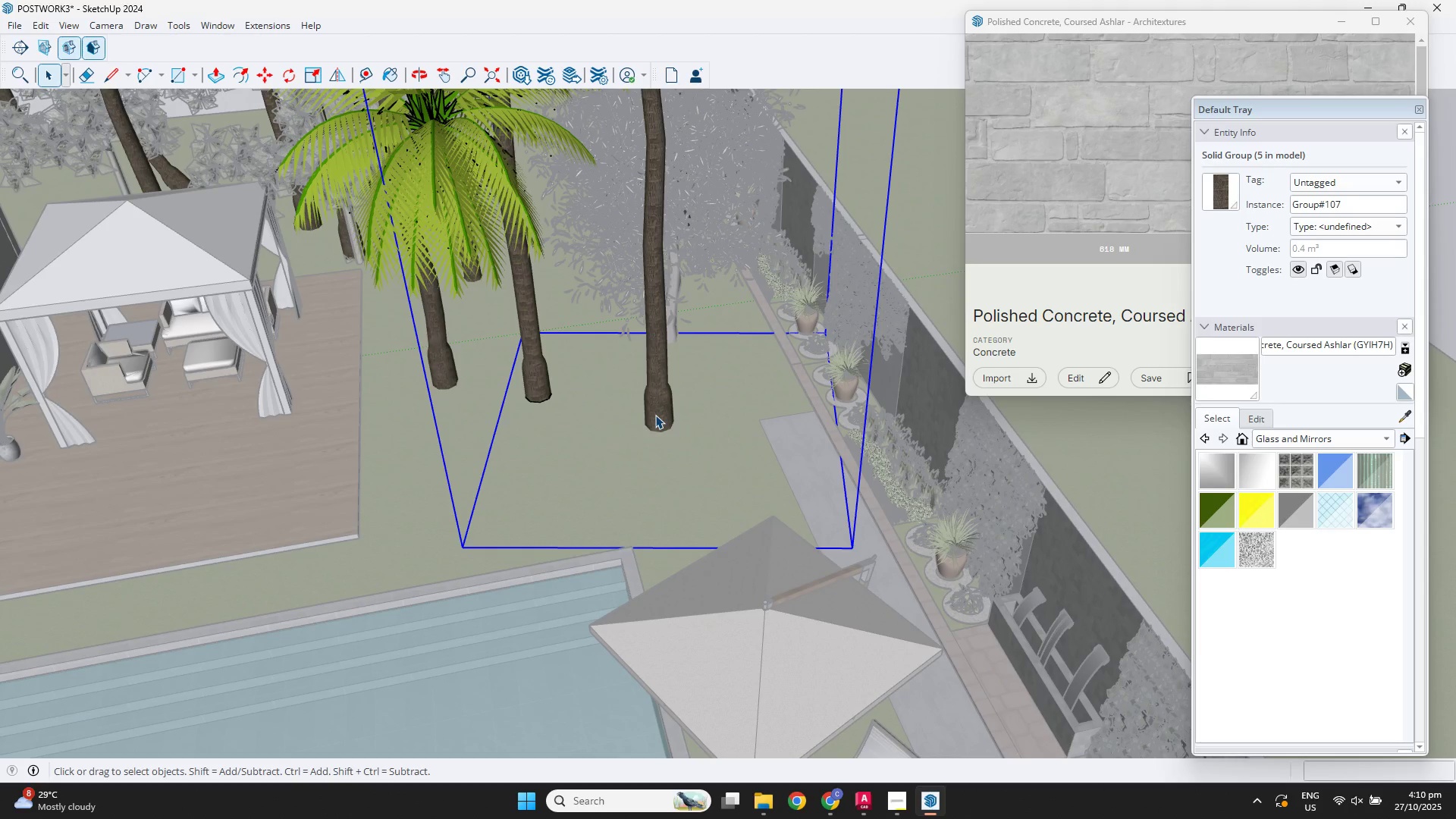 
double_click([655, 415])
 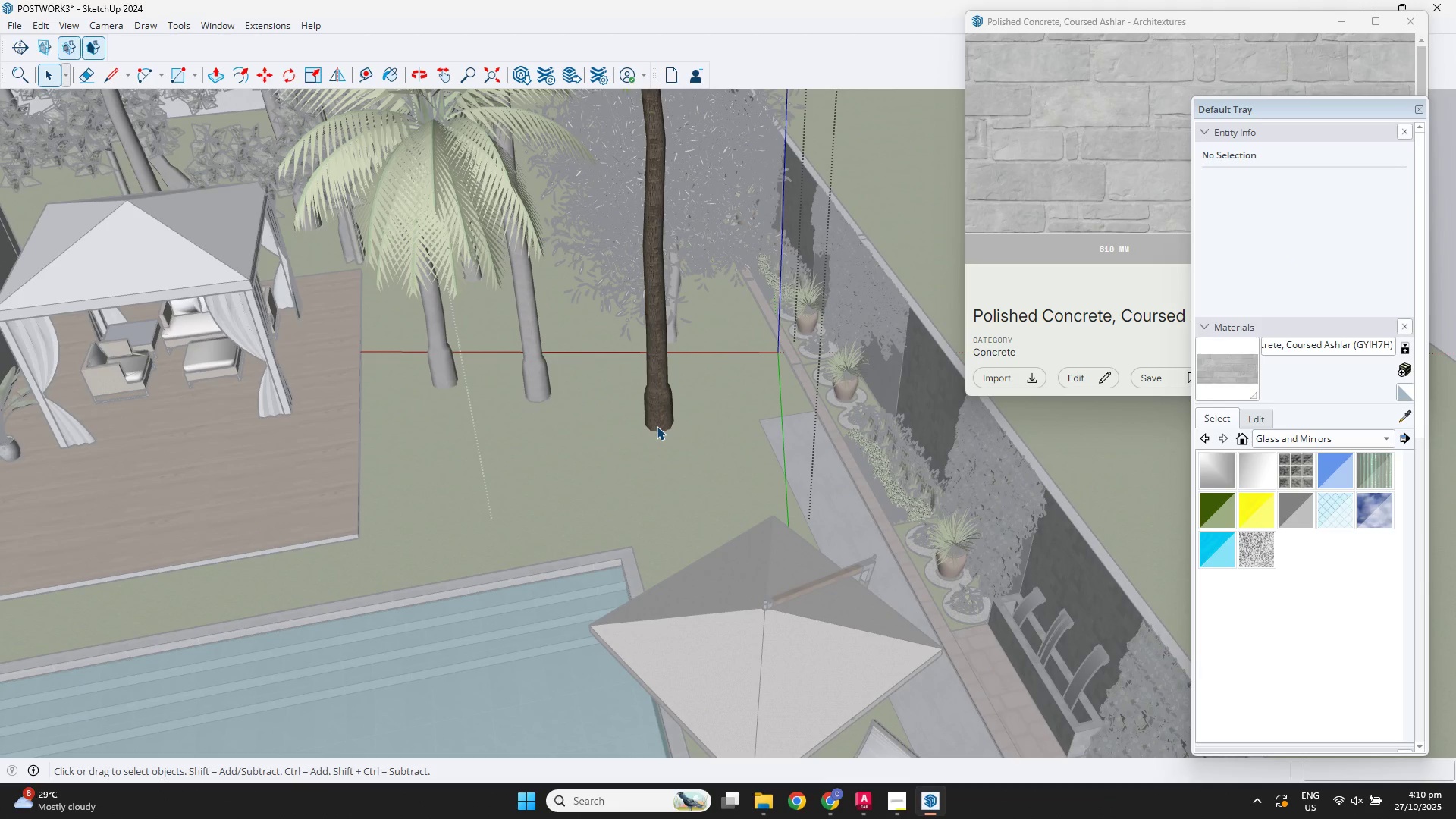 
left_click([657, 426])
 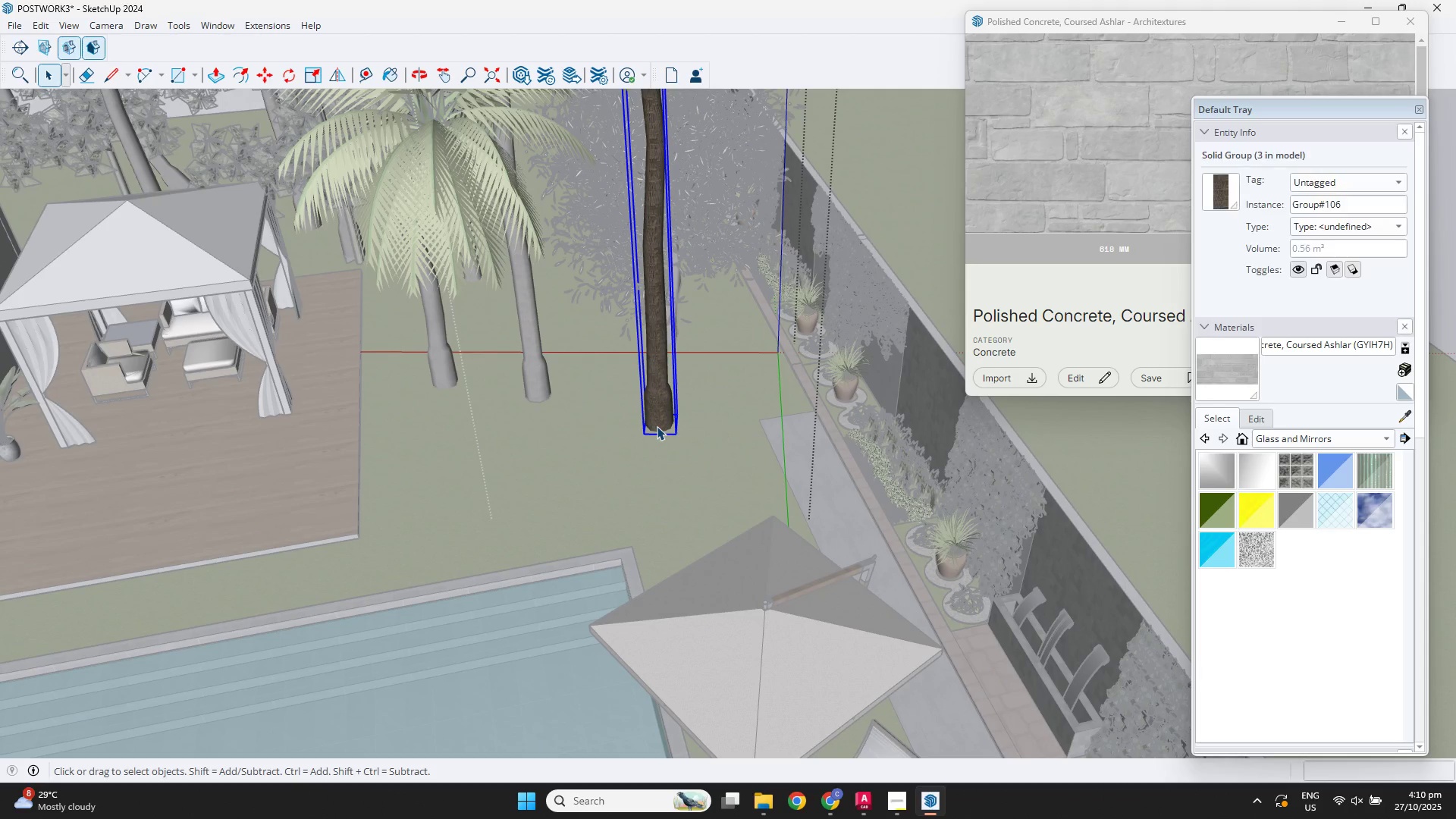 
key(M)
 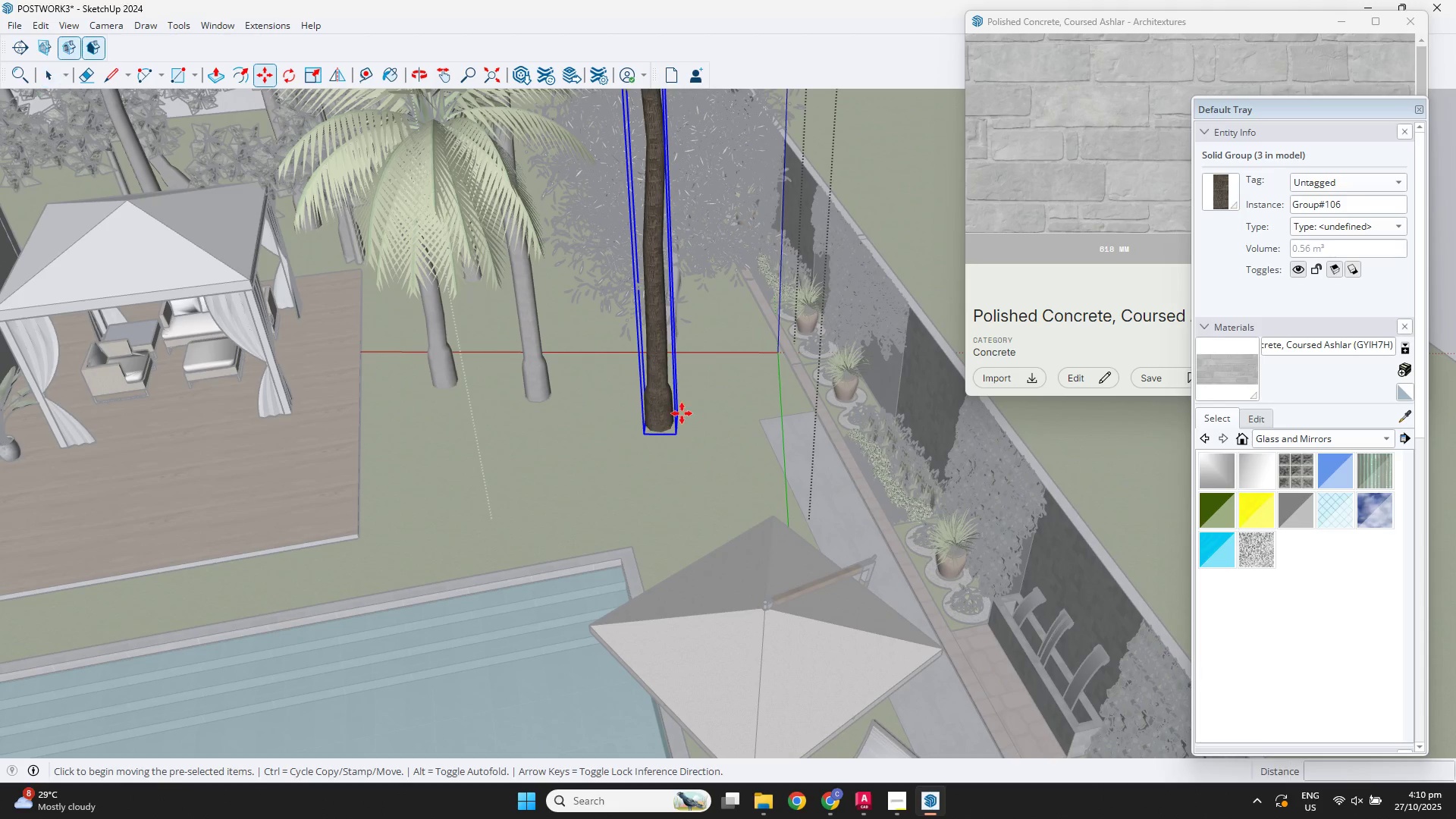 
left_click([658, 428])
 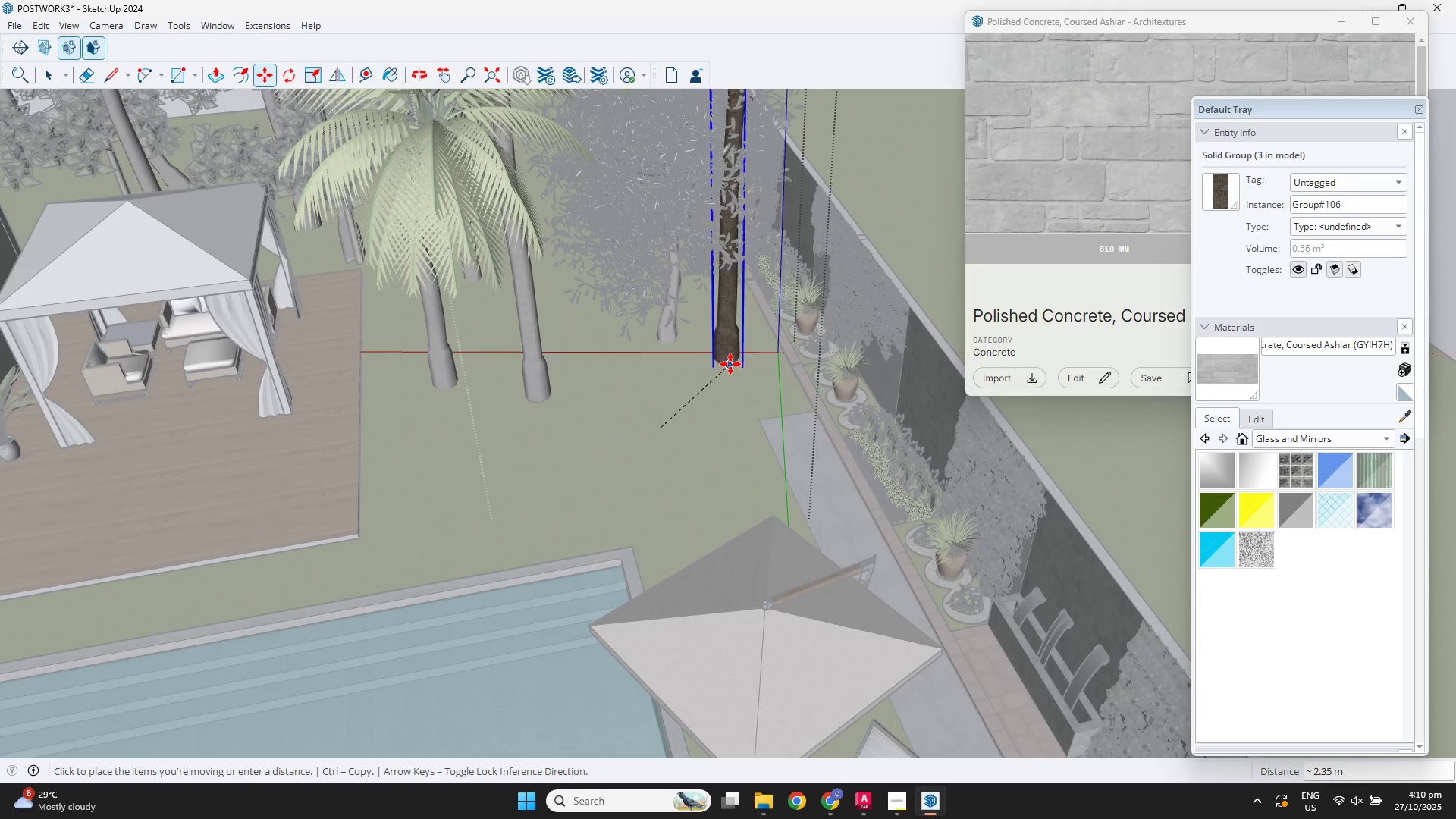 
left_click([730, 363])
 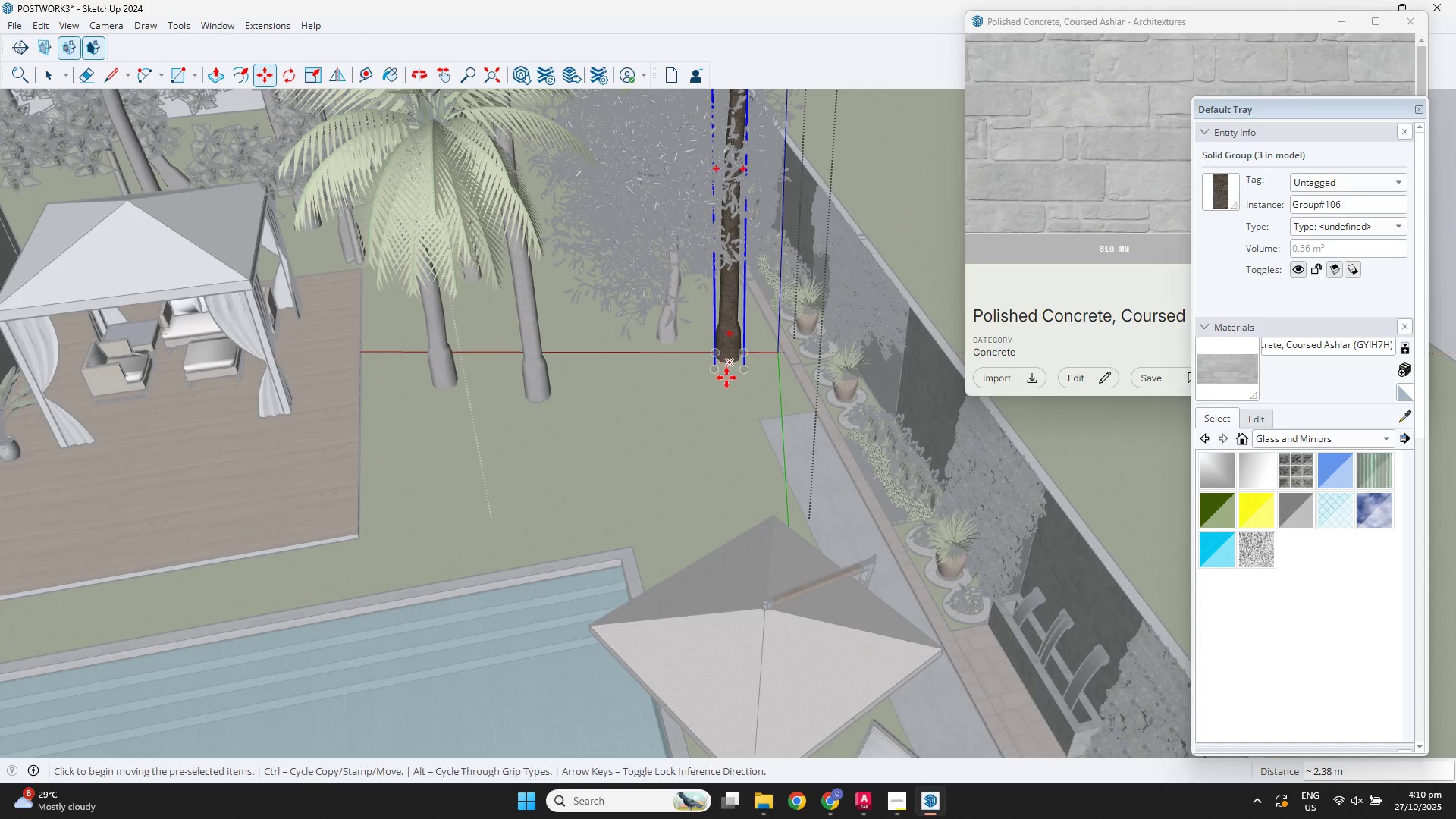 
key(Space)
 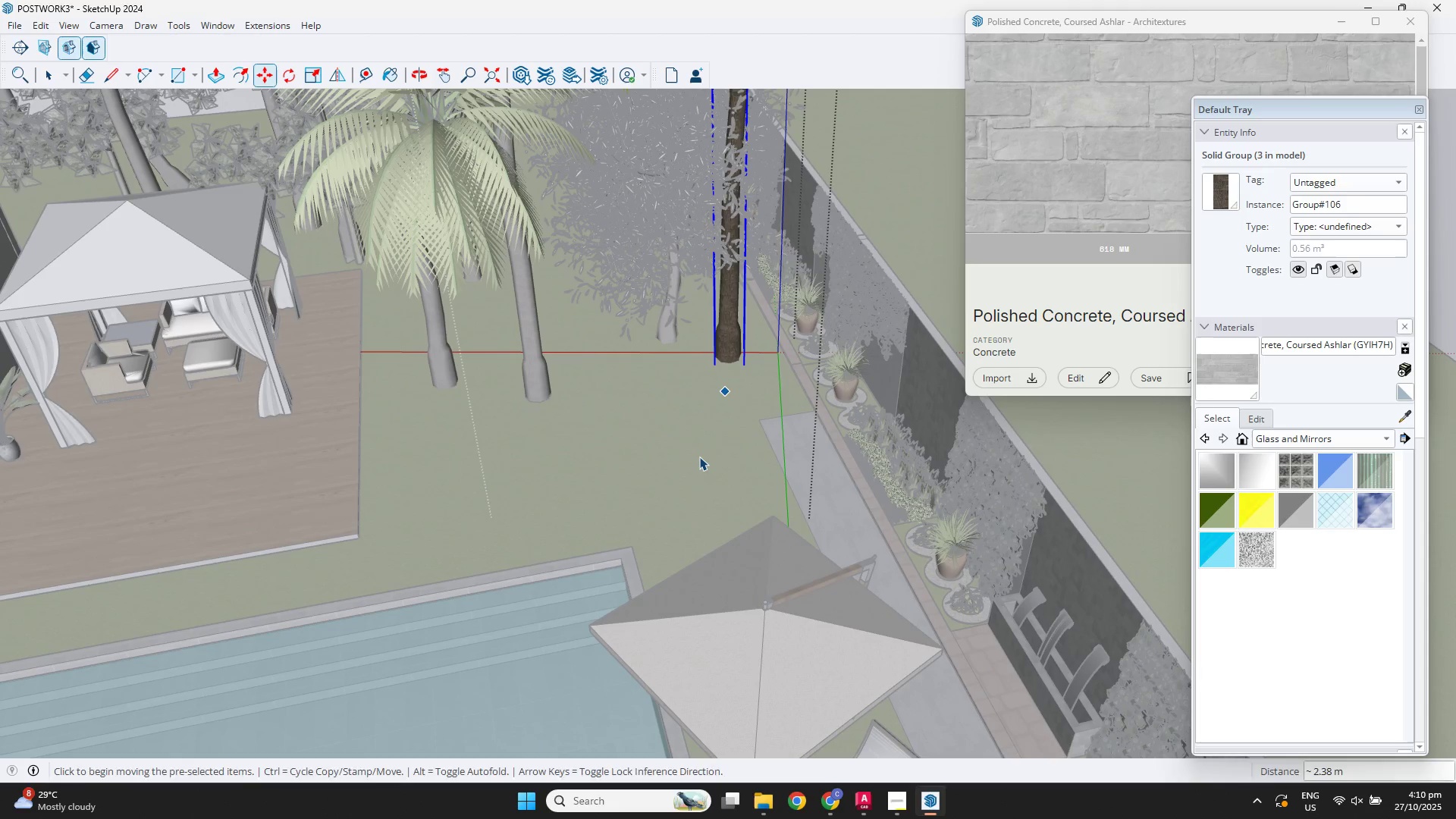 
left_click([698, 457])
 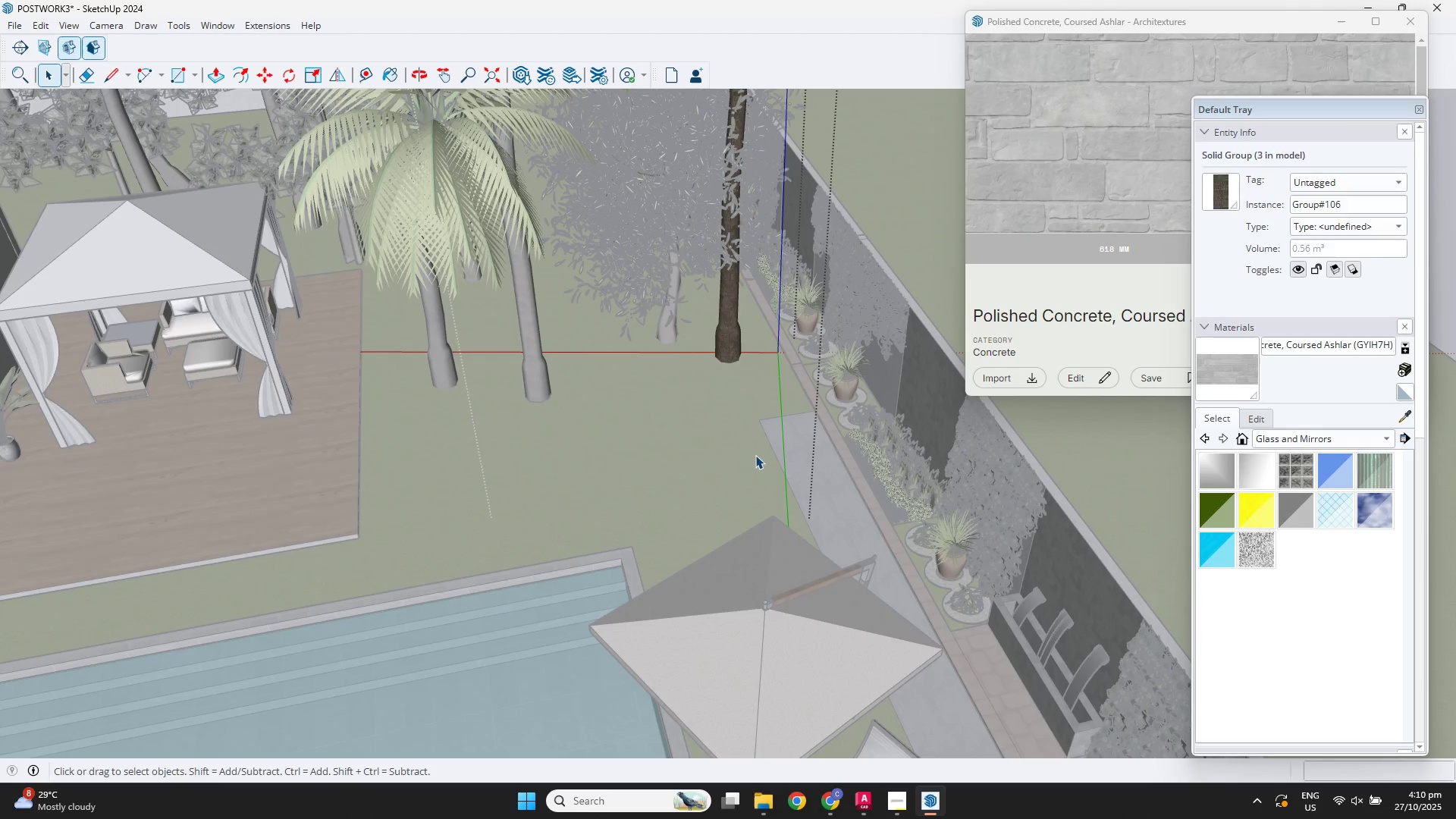 
left_click([755, 455])
 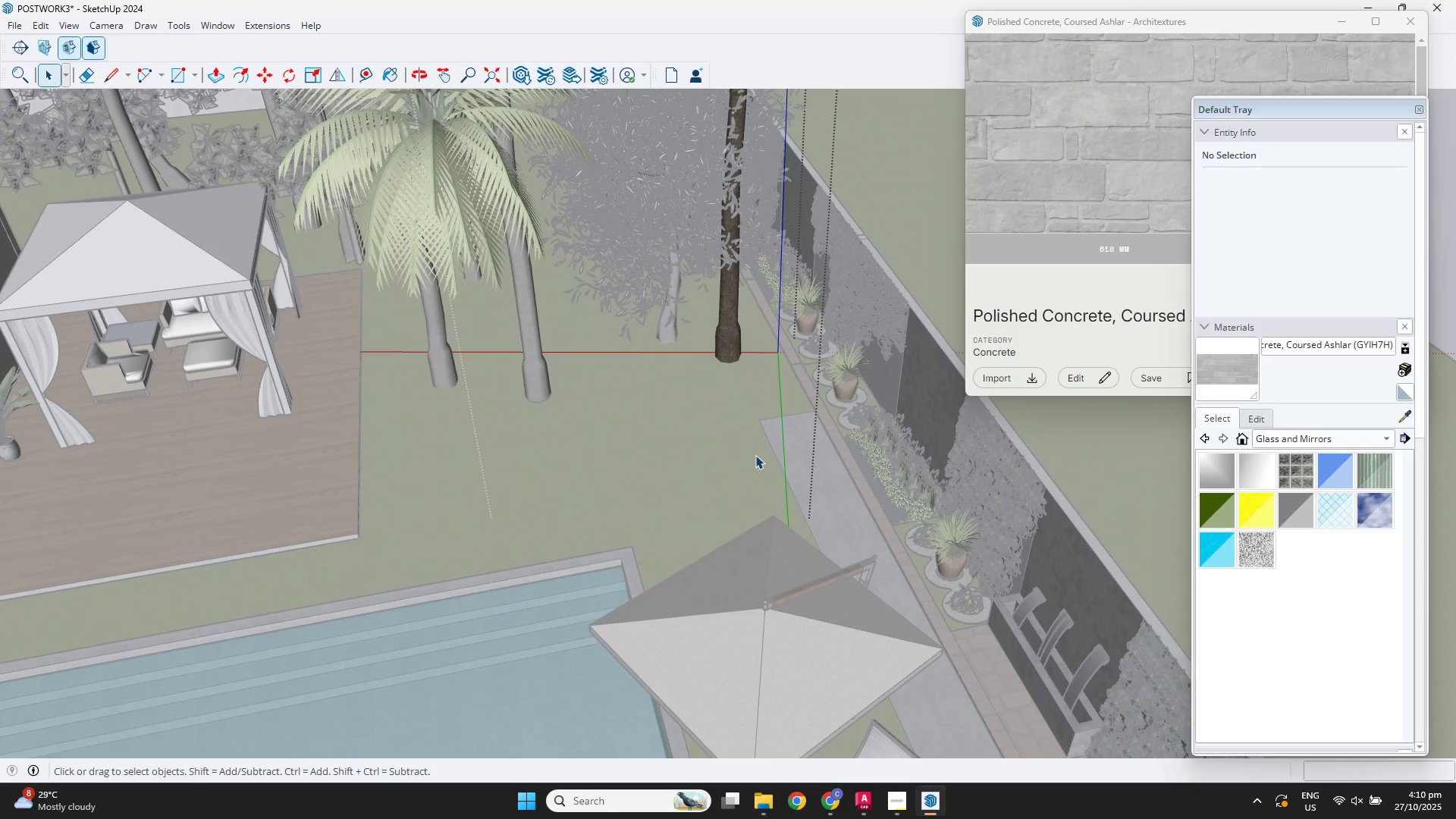 
key(Escape)
 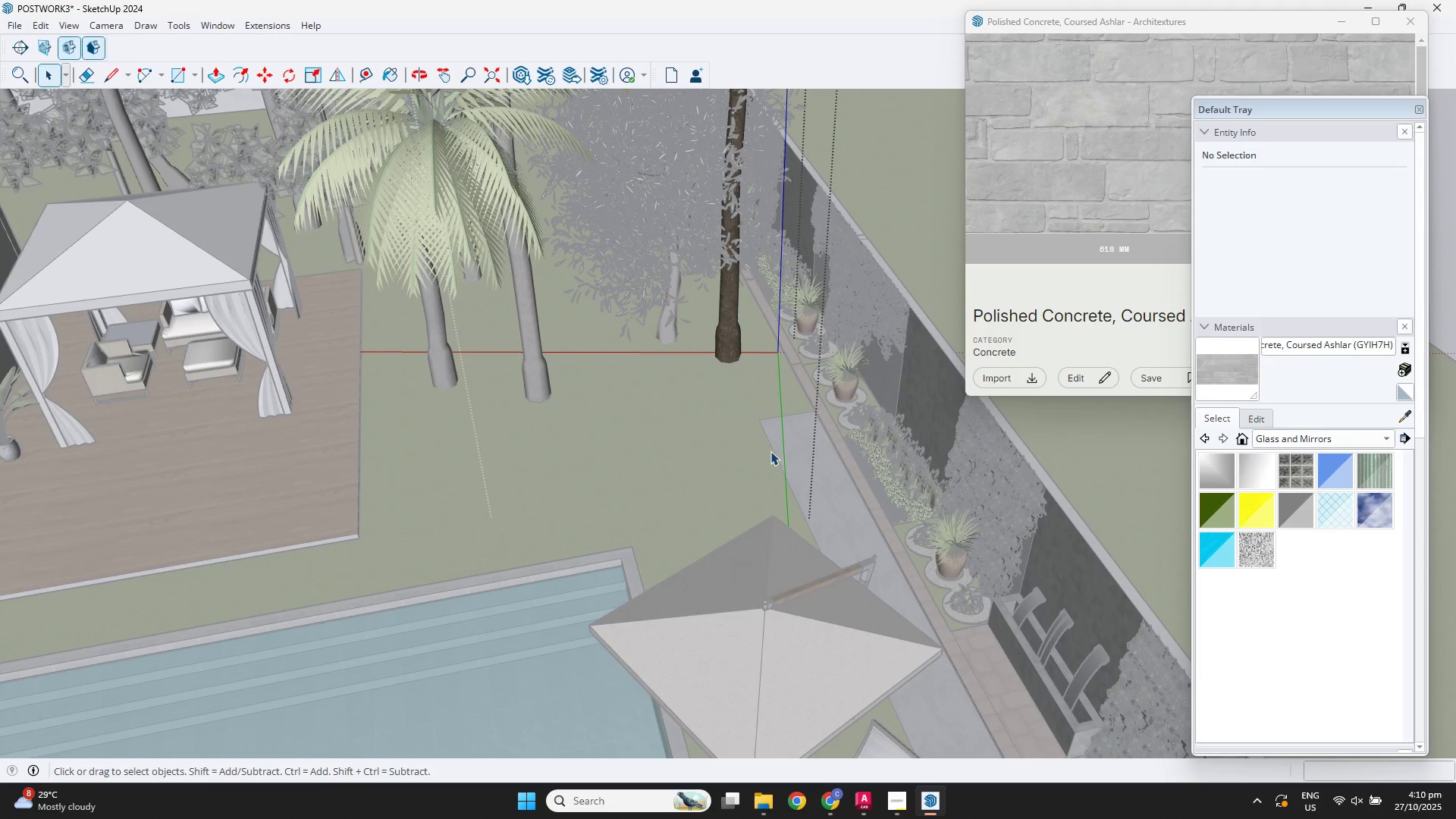 
key(Escape)
 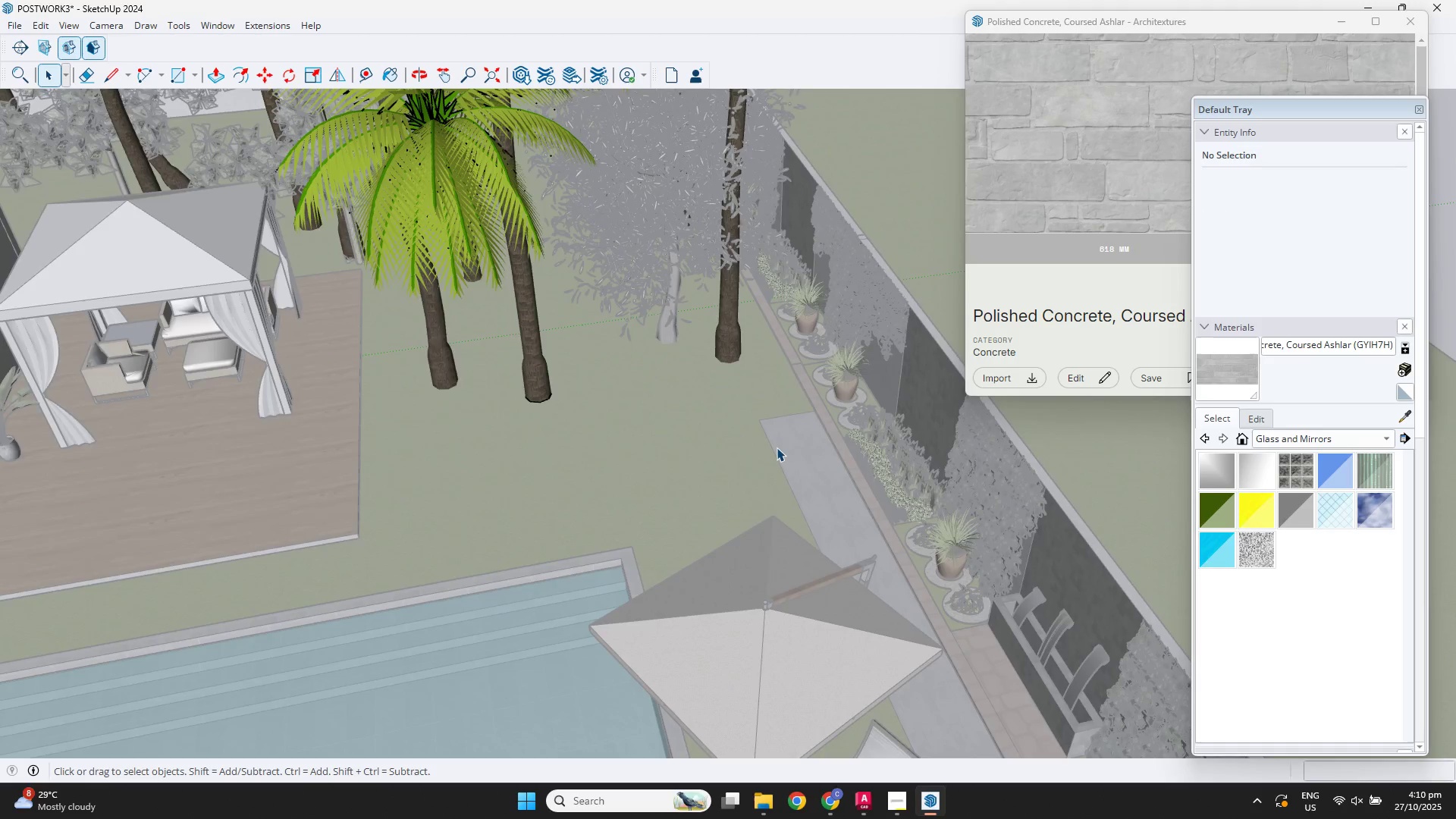 
key(Escape)
 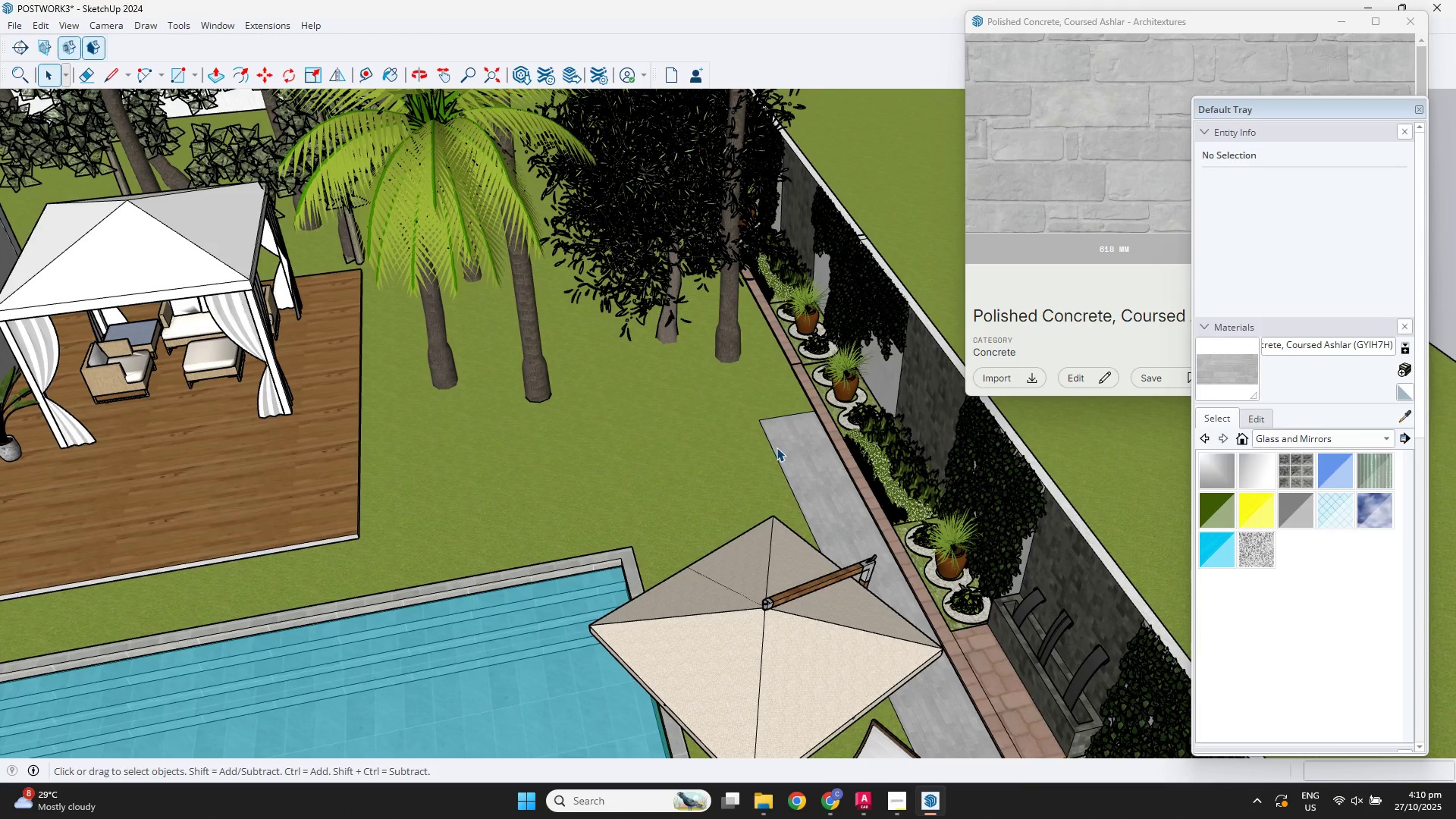 
left_click([777, 447])
 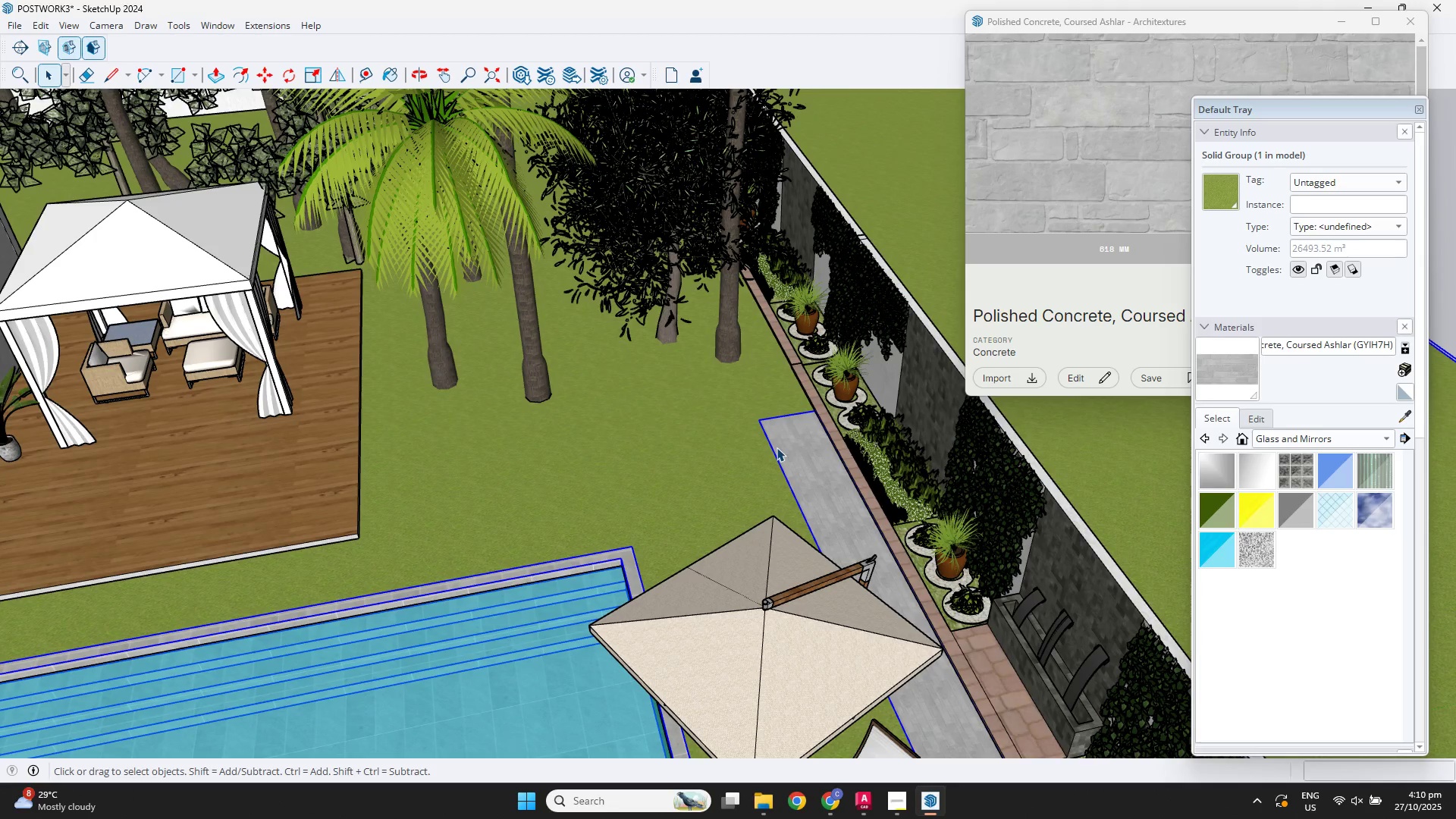 
key(R)
 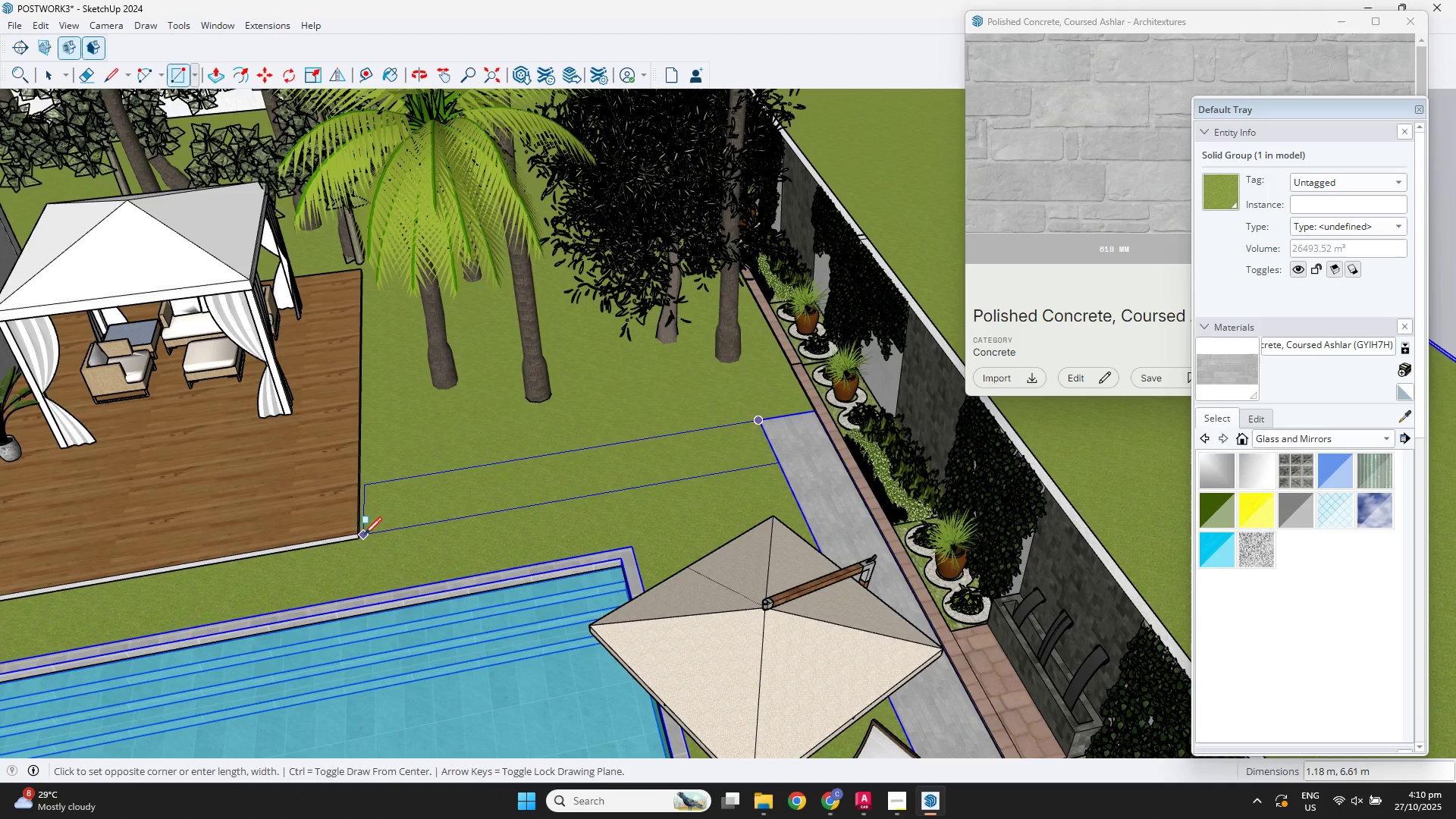 
left_click([361, 539])
 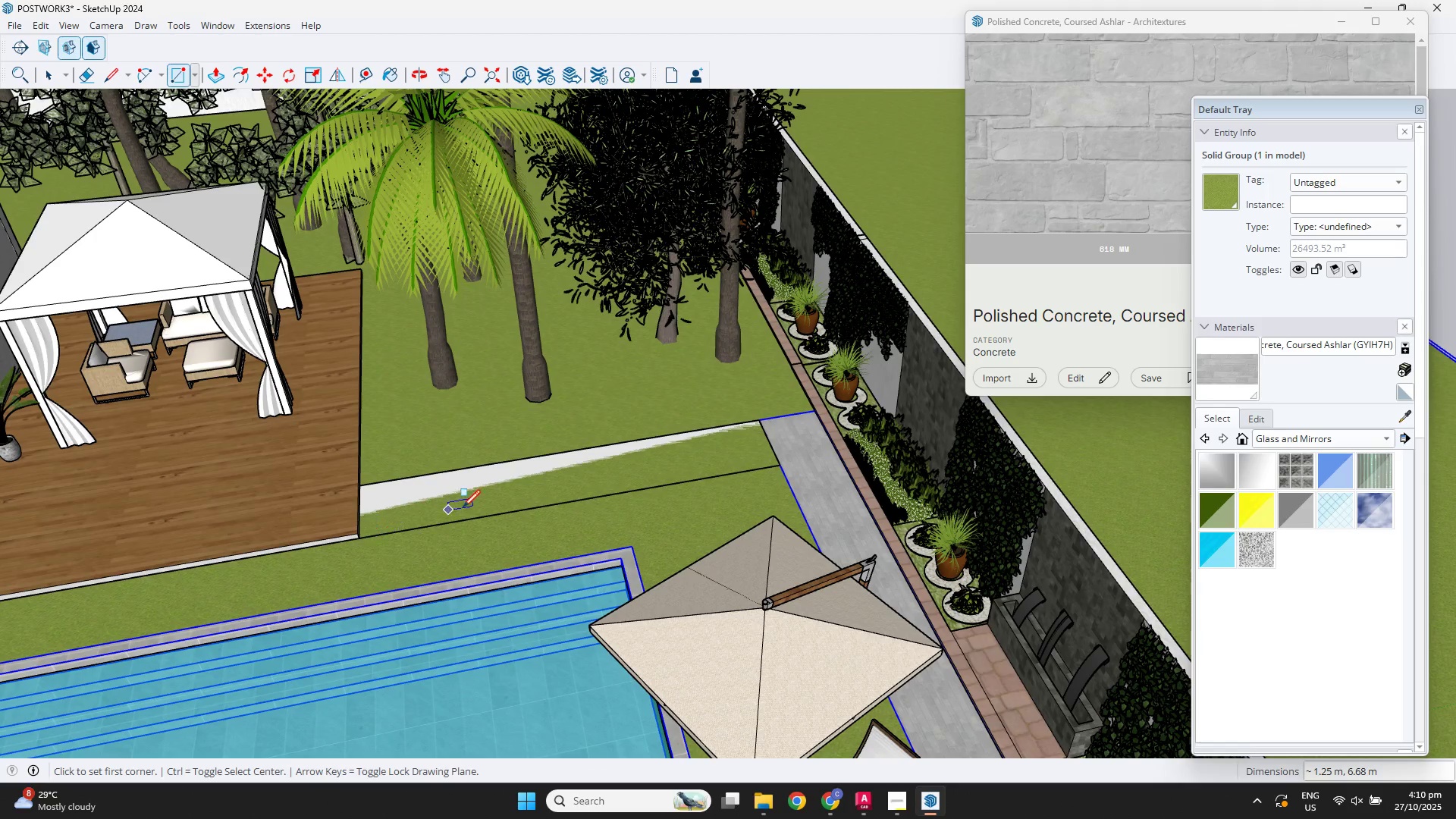 
key(Space)
 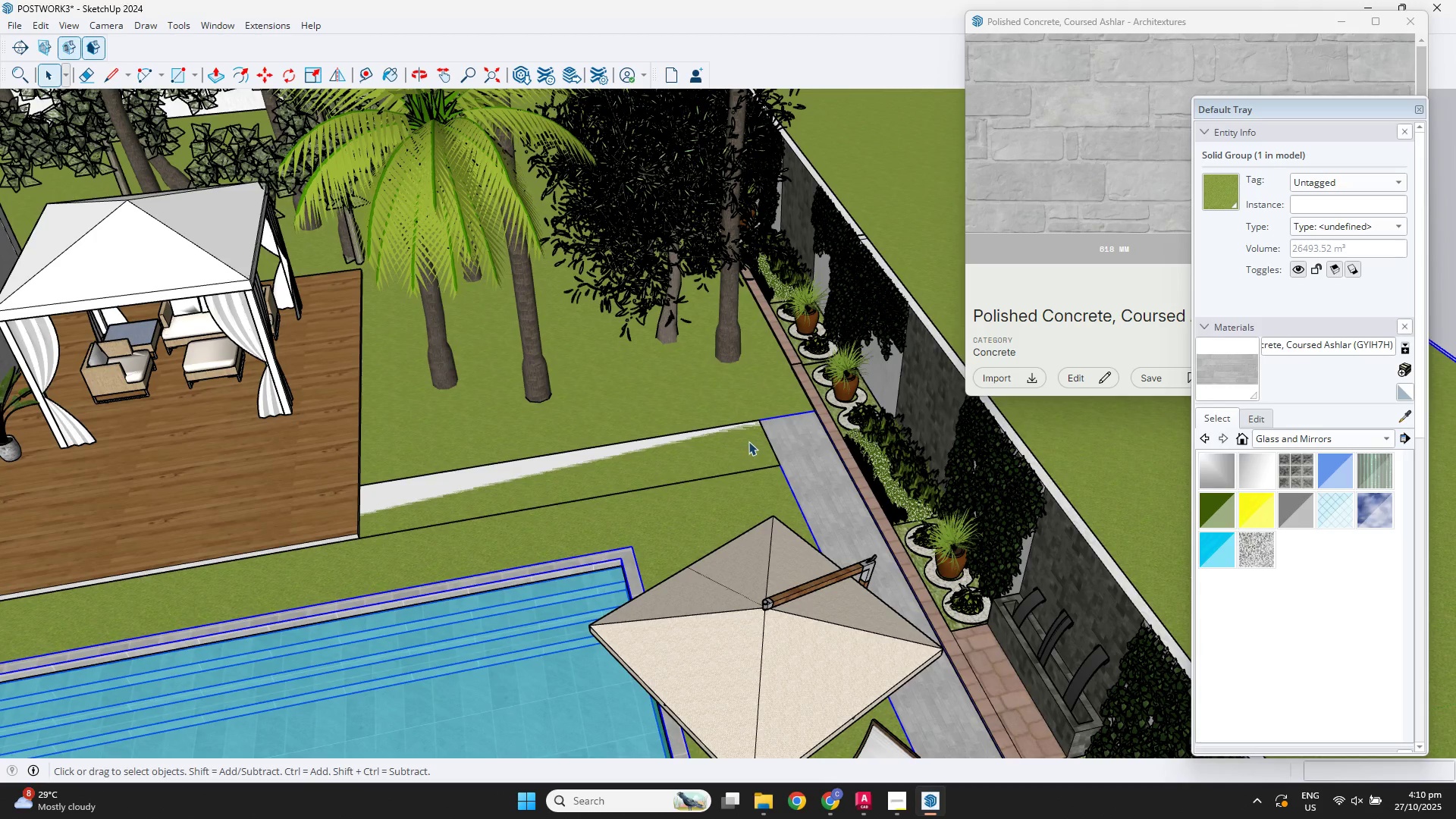 
key(Control+ControlLeft)
 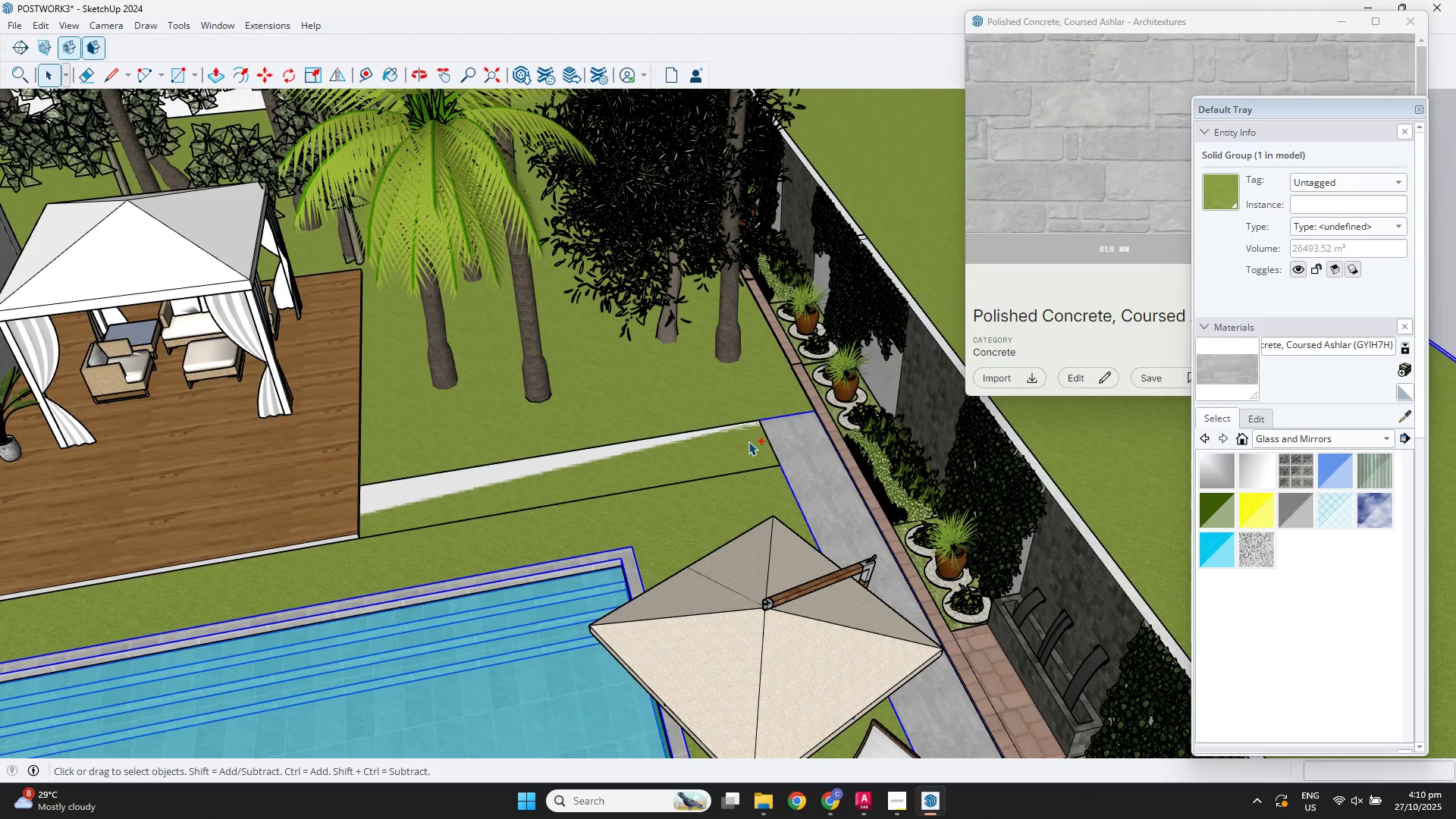 
key(Control+Z)
 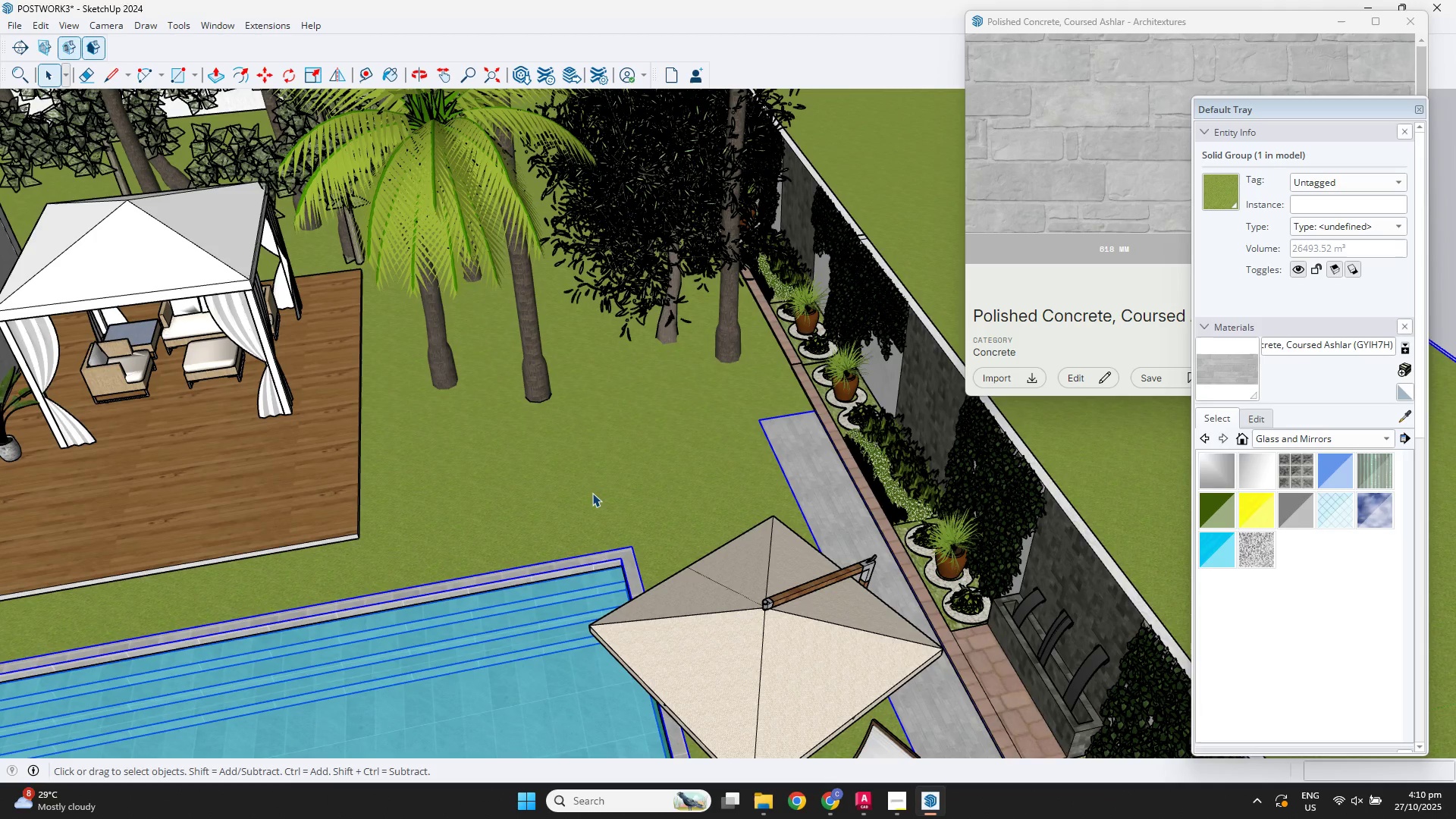 
double_click([592, 493])
 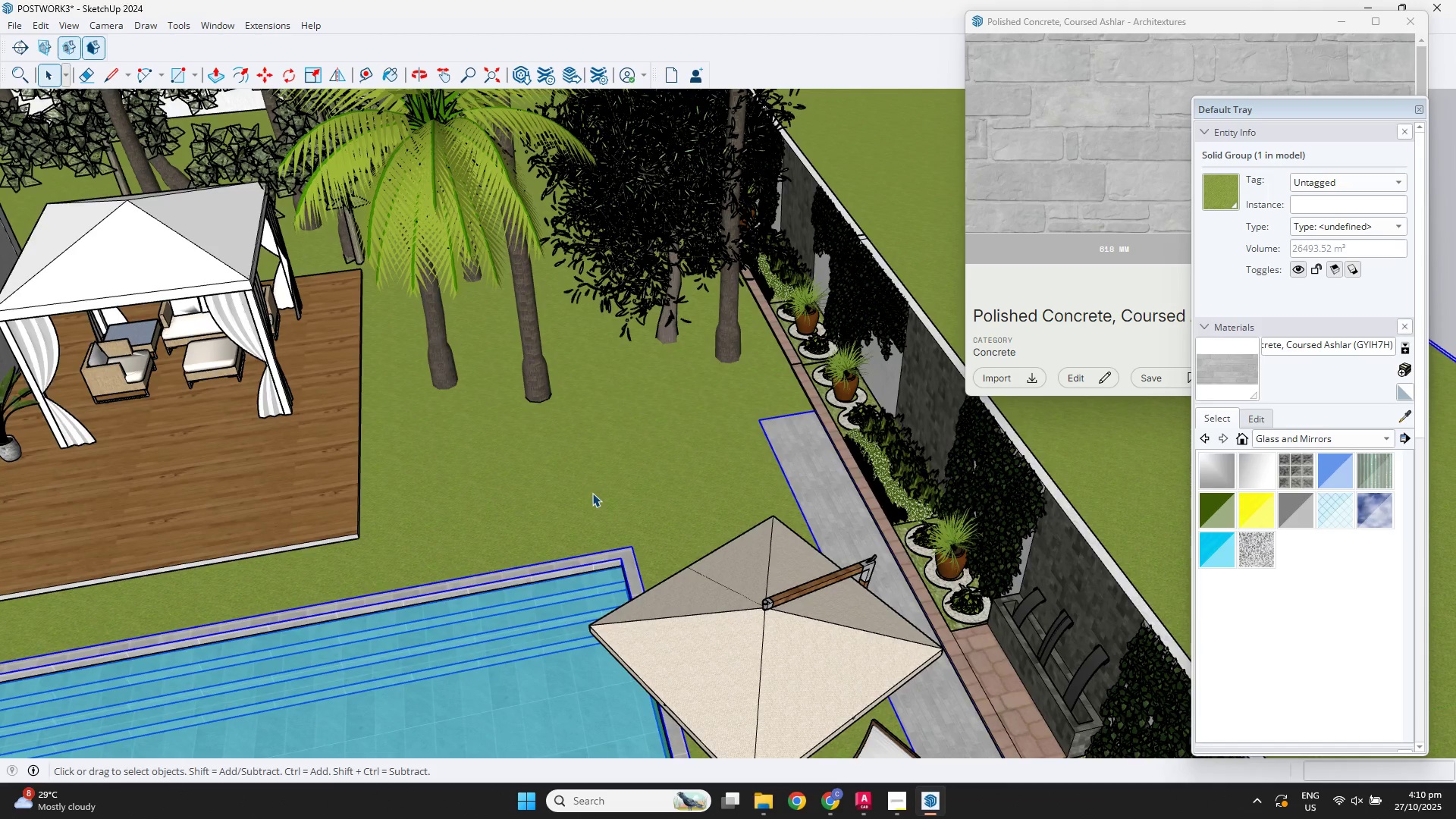 
triple_click([592, 493])
 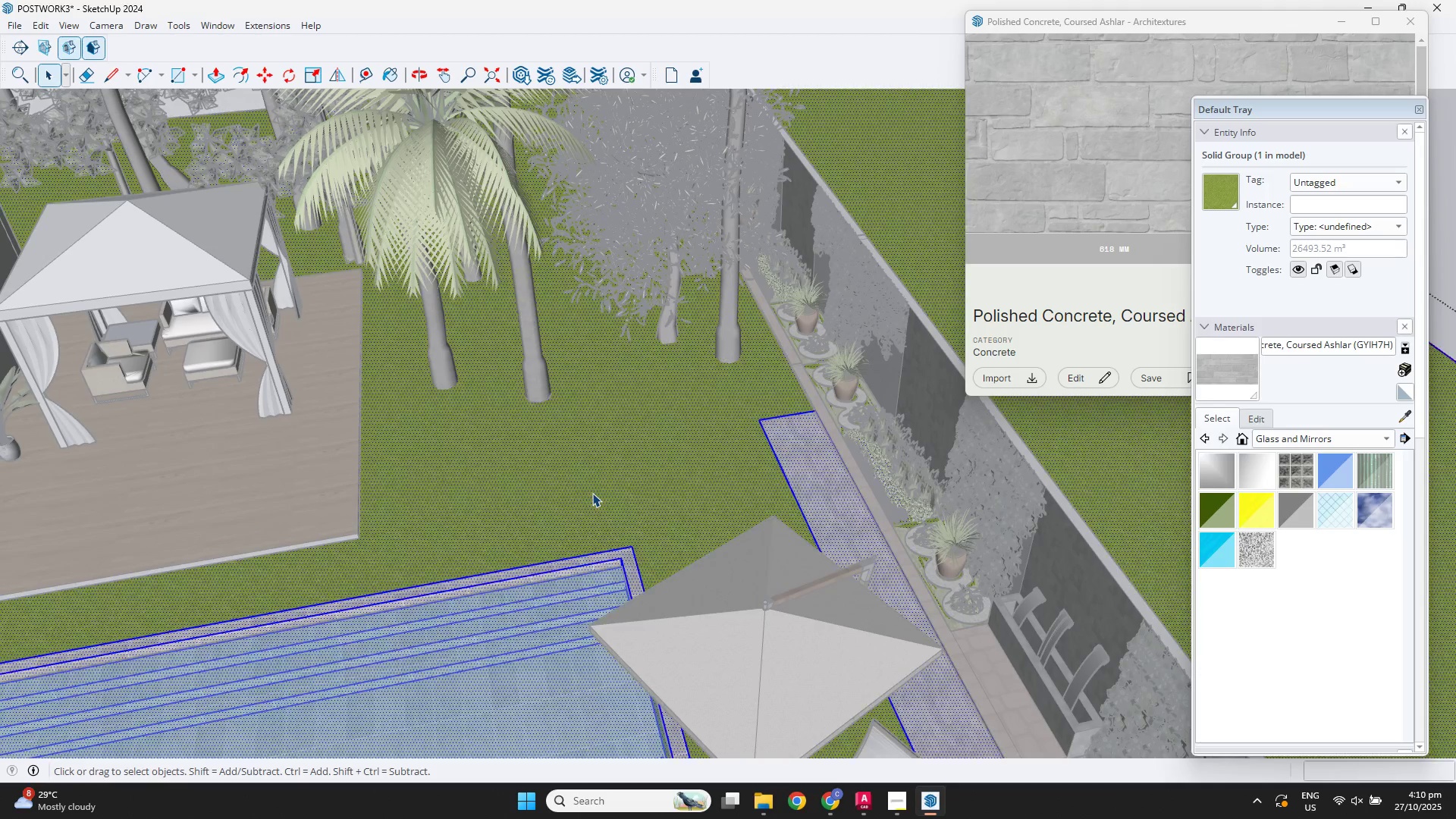 
triple_click([592, 493])
 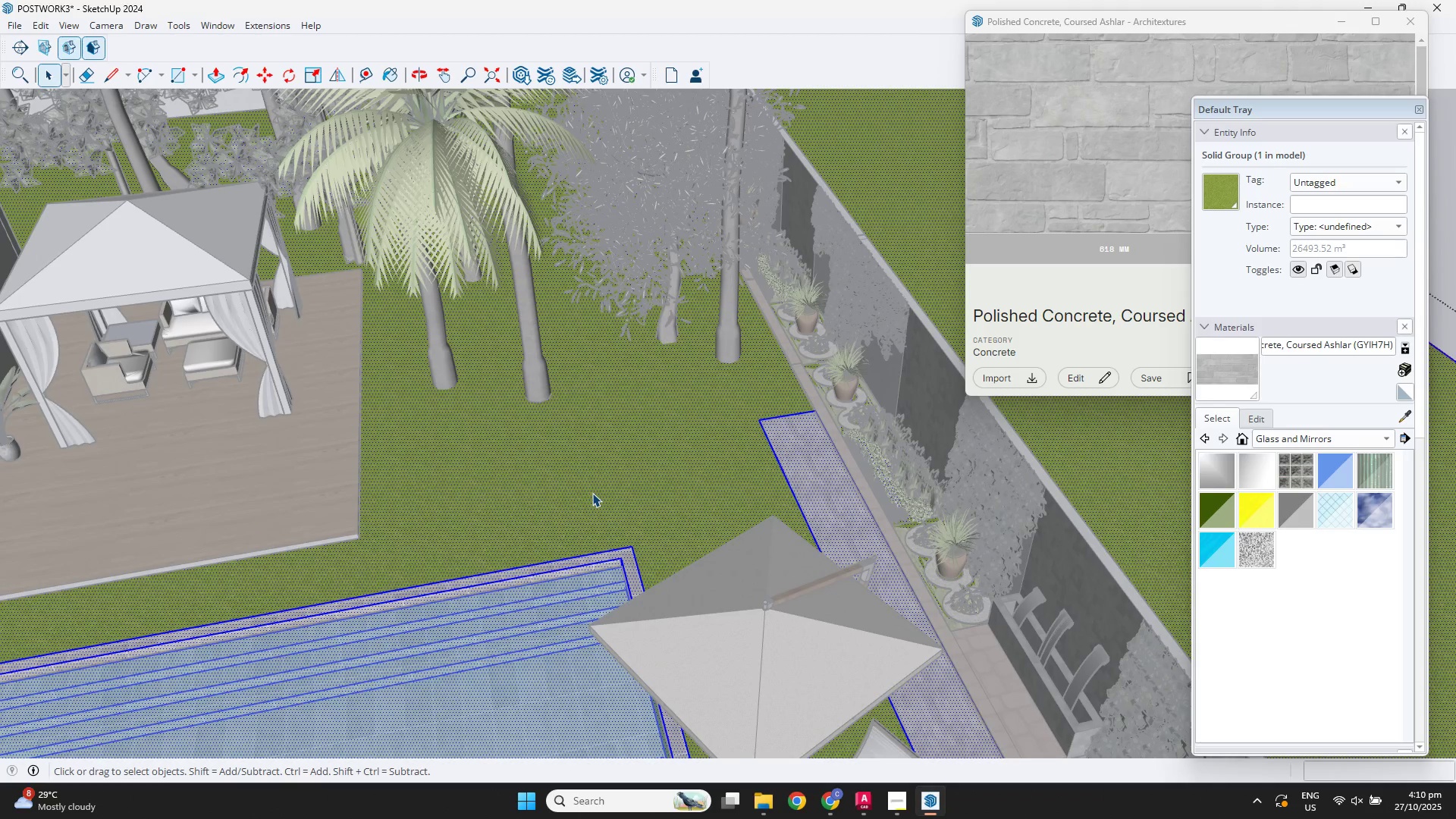 
triple_click([592, 493])
 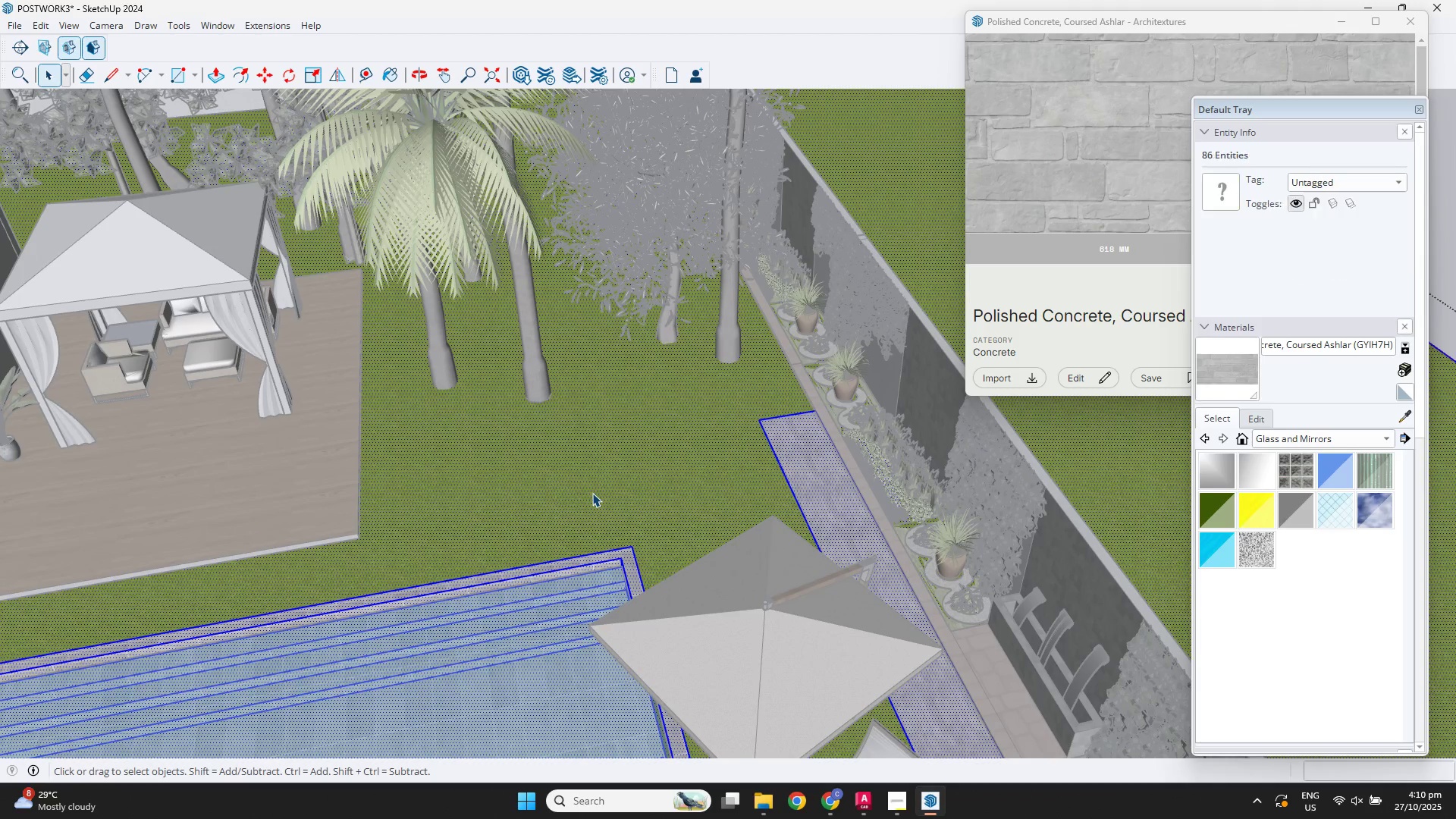 
triple_click([592, 493])
 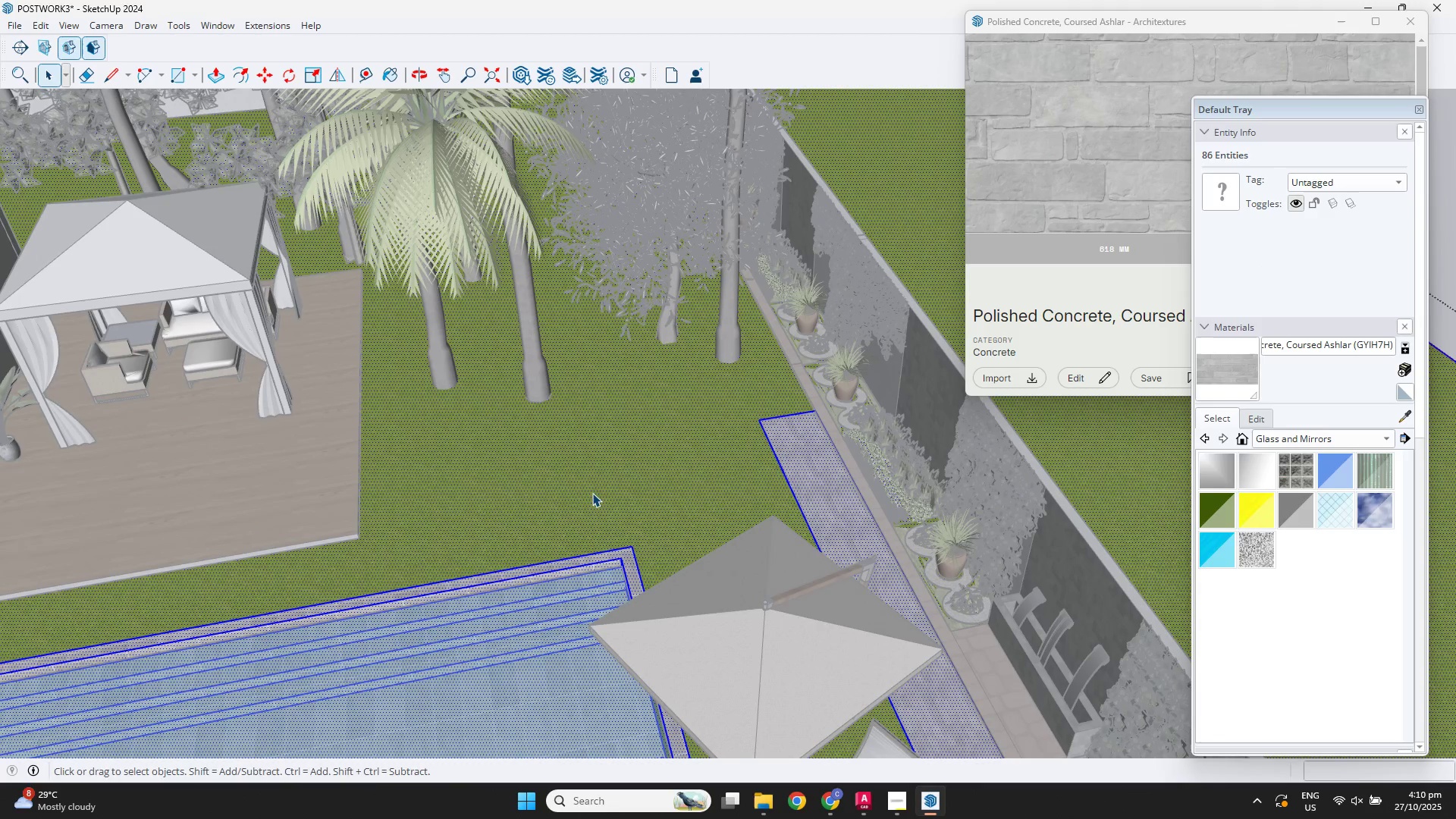 
triple_click([592, 493])
 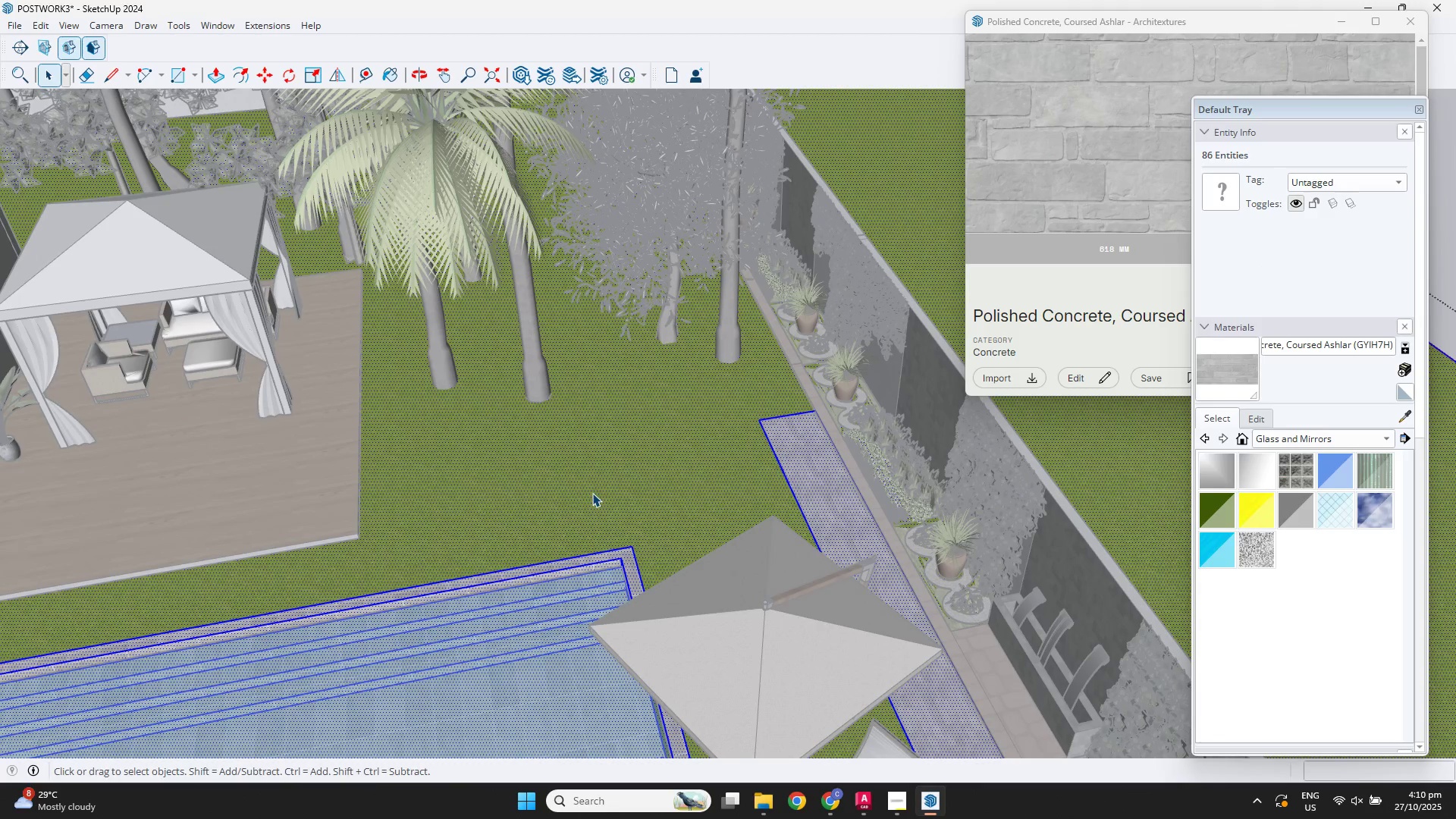 
key(R)
 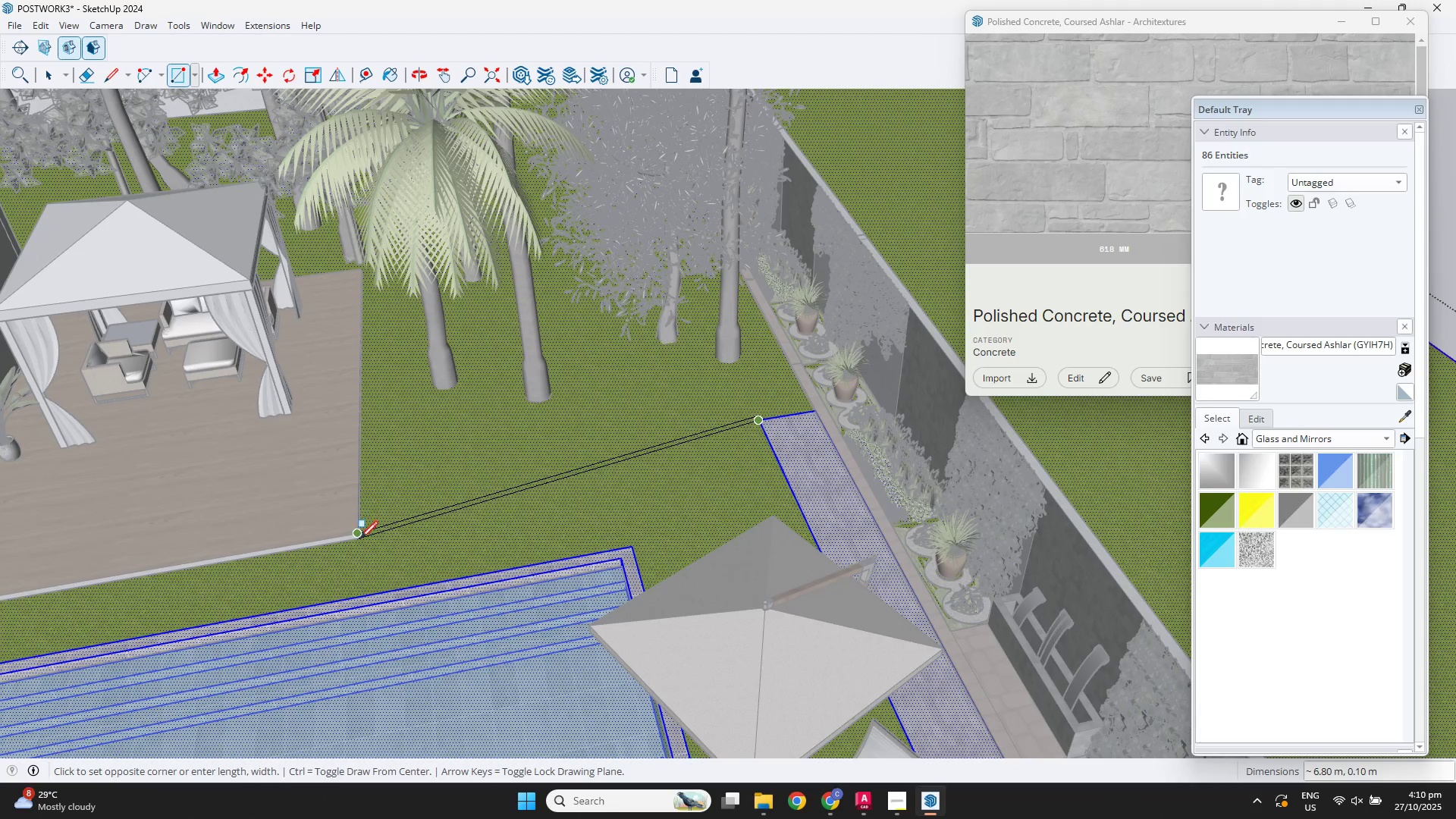 
left_click([359, 540])
 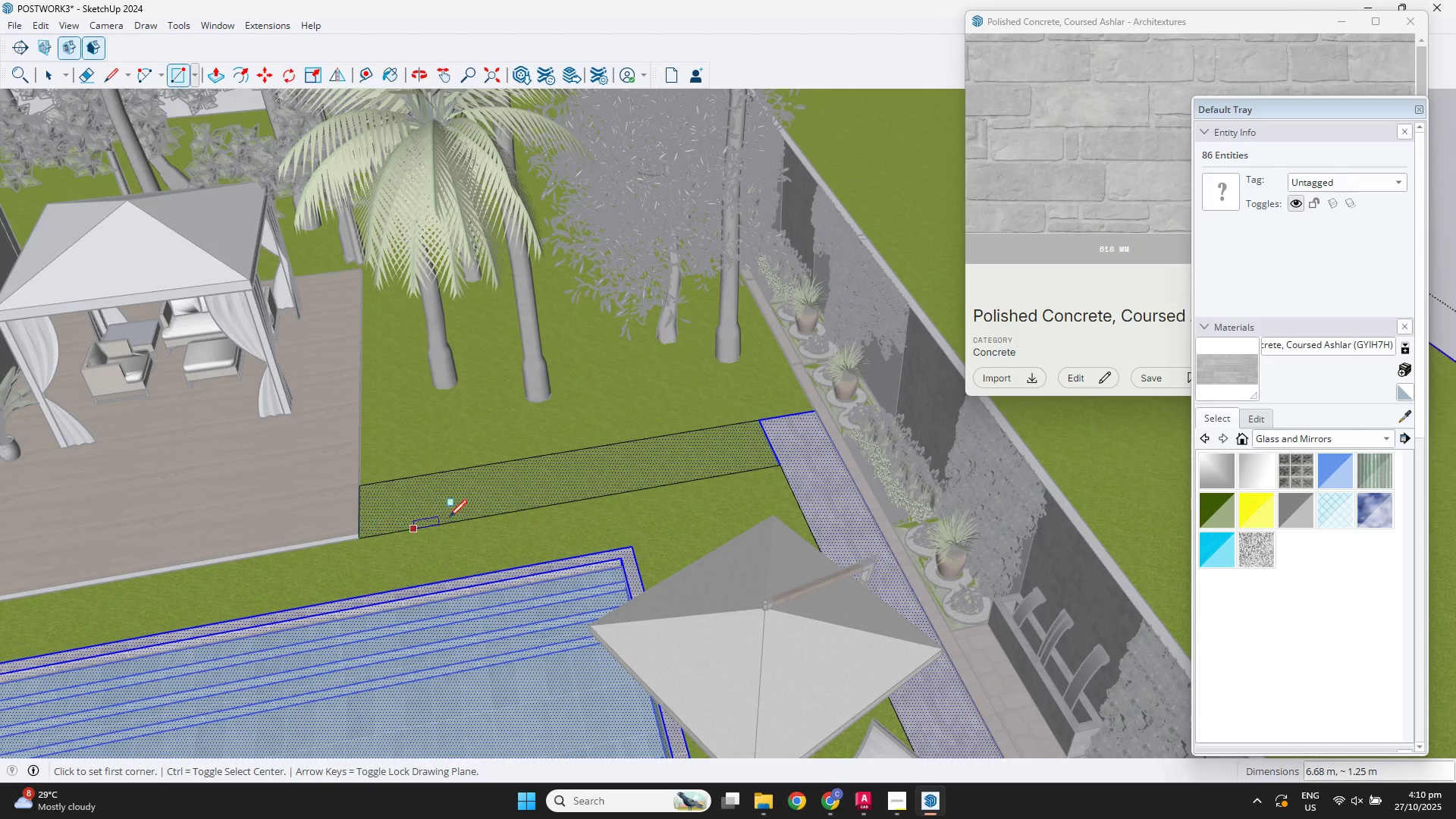 
key(Space)
 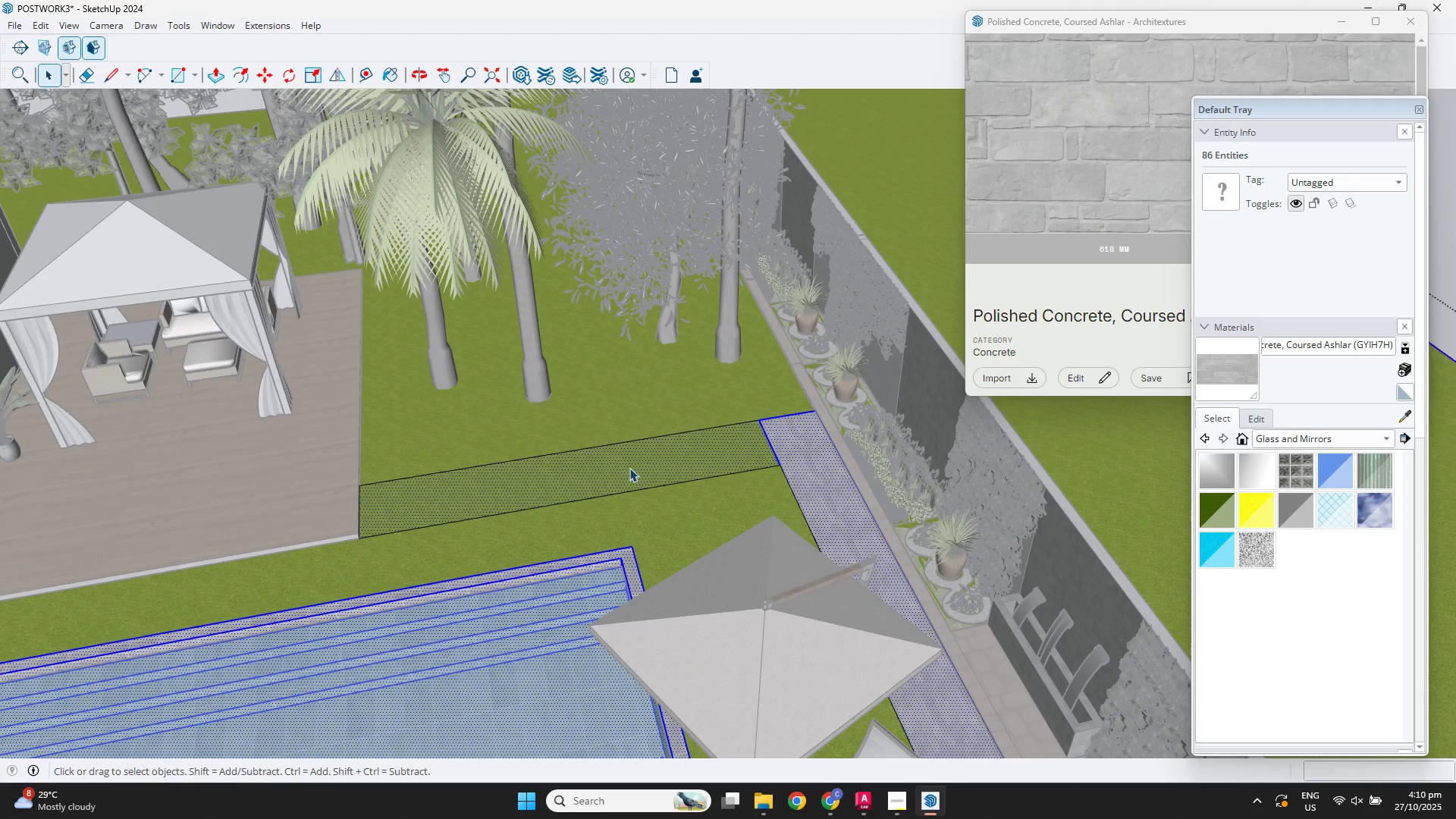 
key(B)
 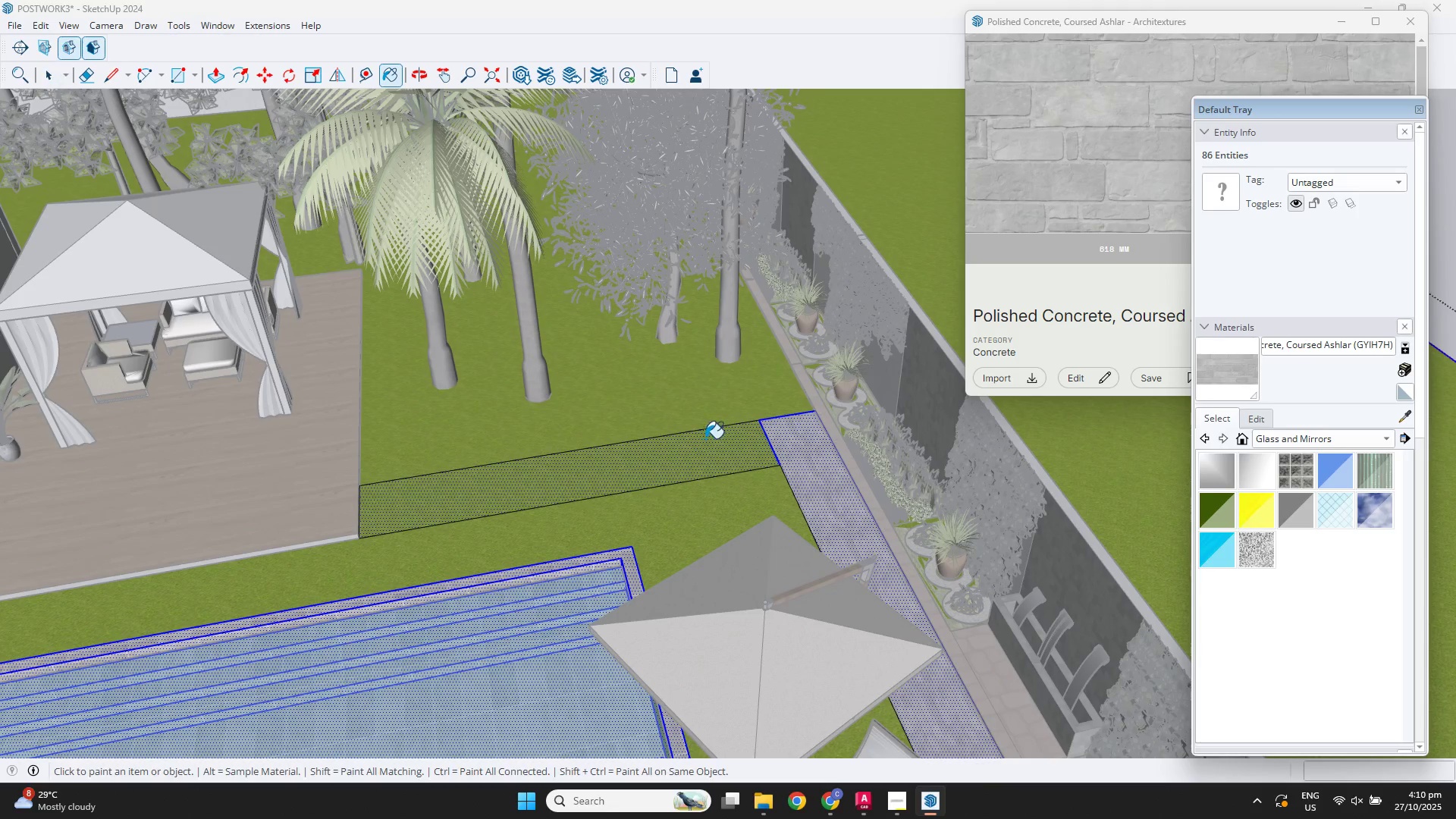 
key(Alt+AltLeft)
 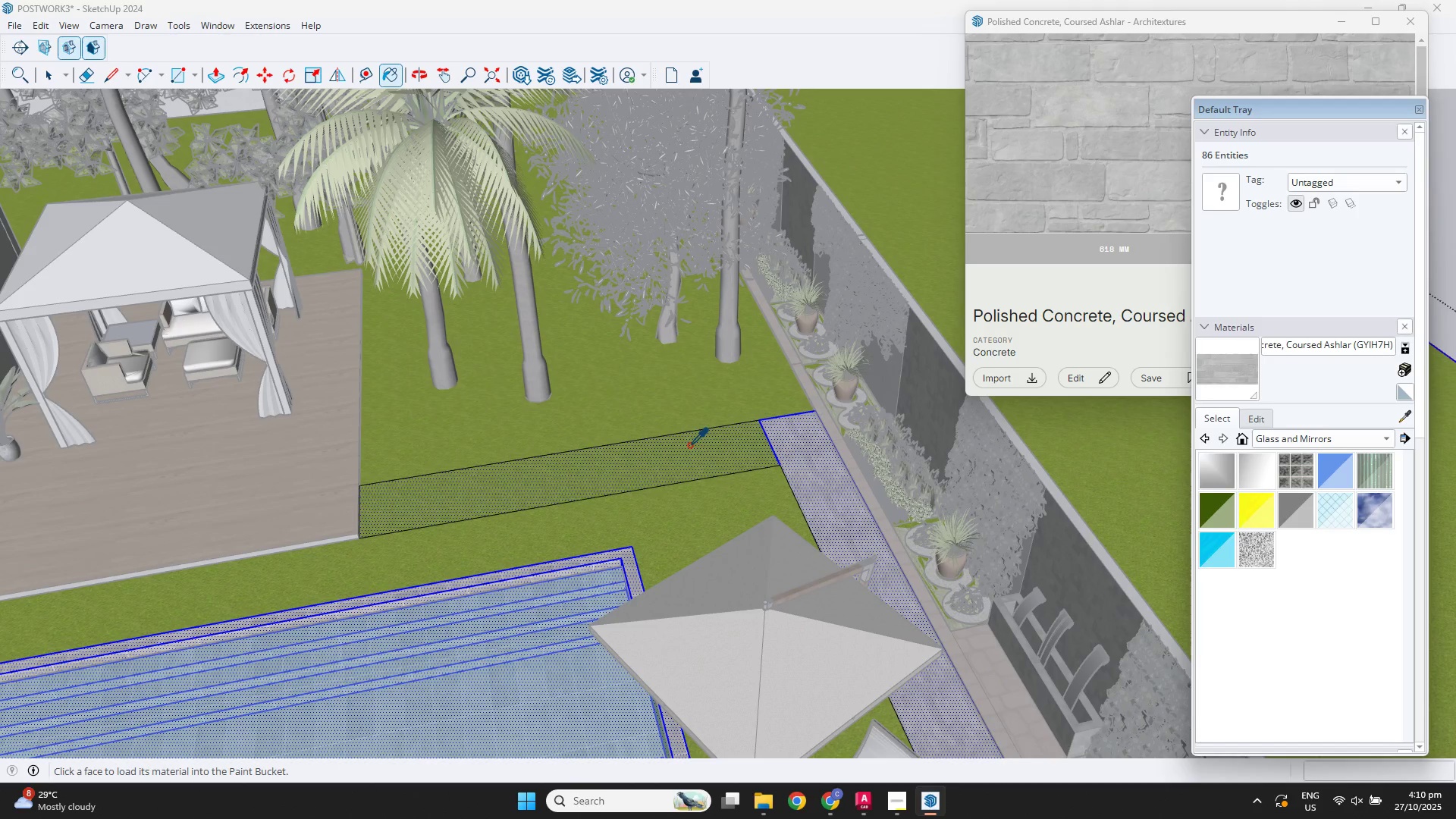 
left_click([689, 445])
 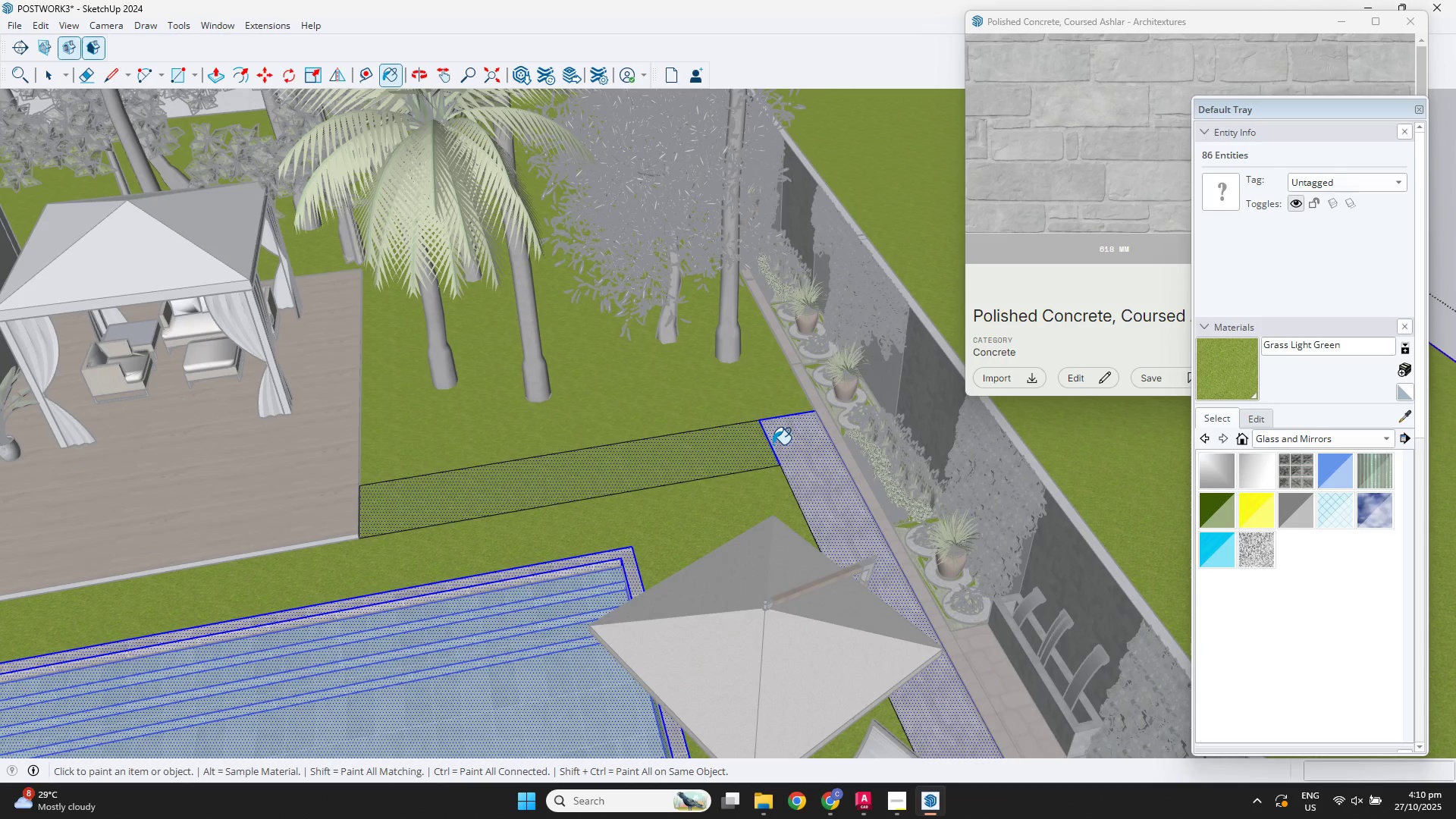 
key(B)
 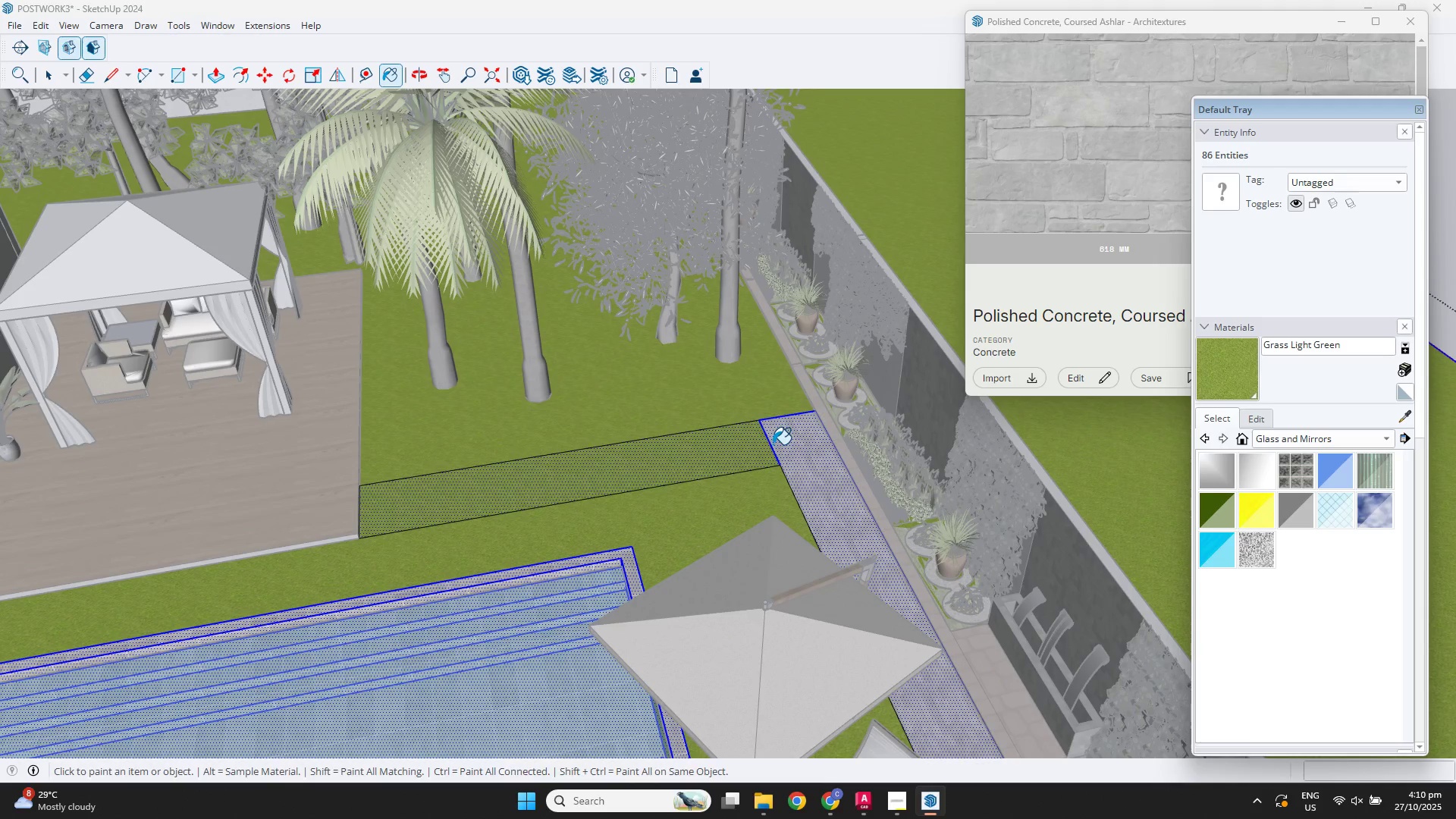 
key(Alt+AltLeft)
 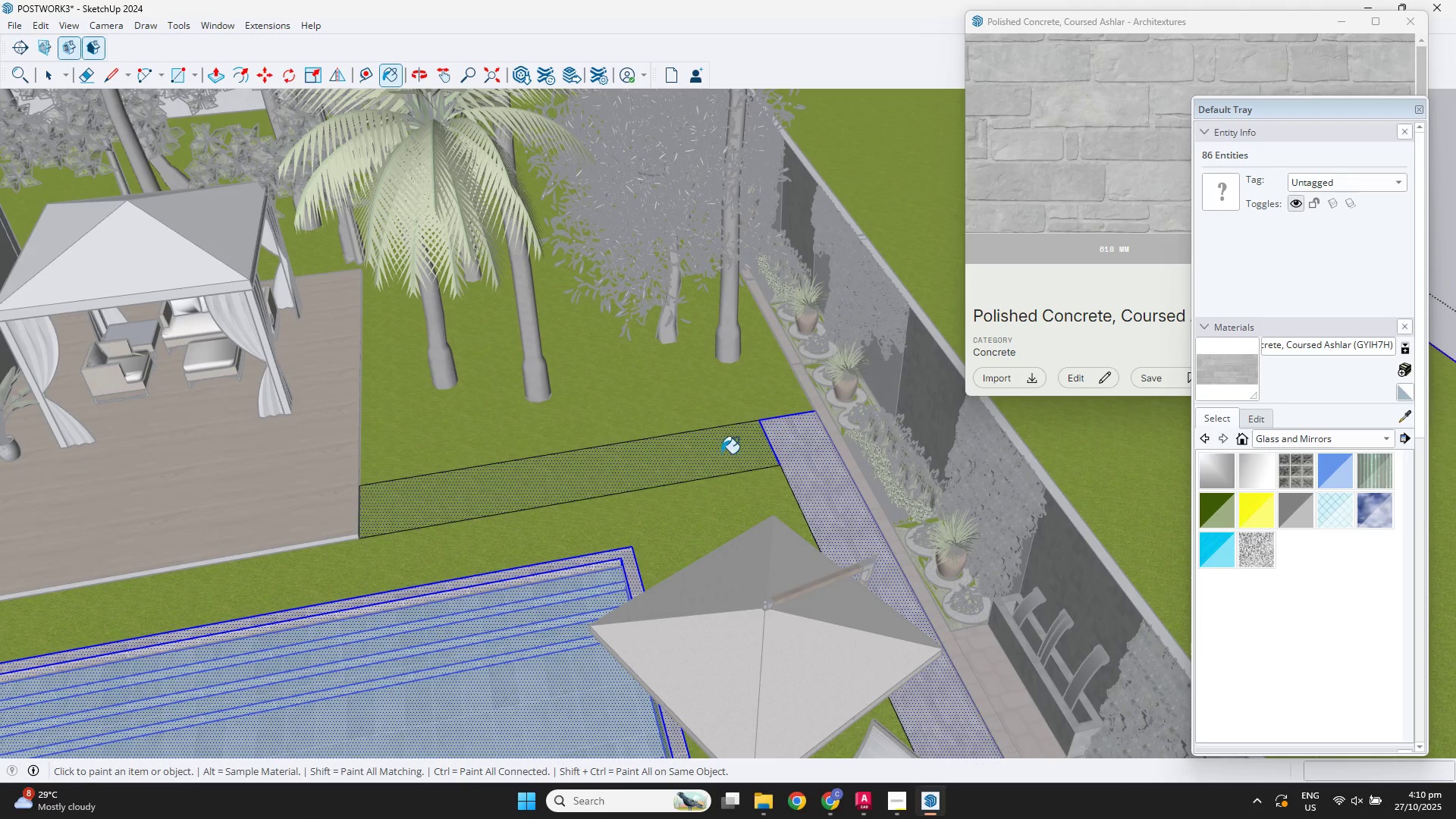 
double_click([715, 455])
 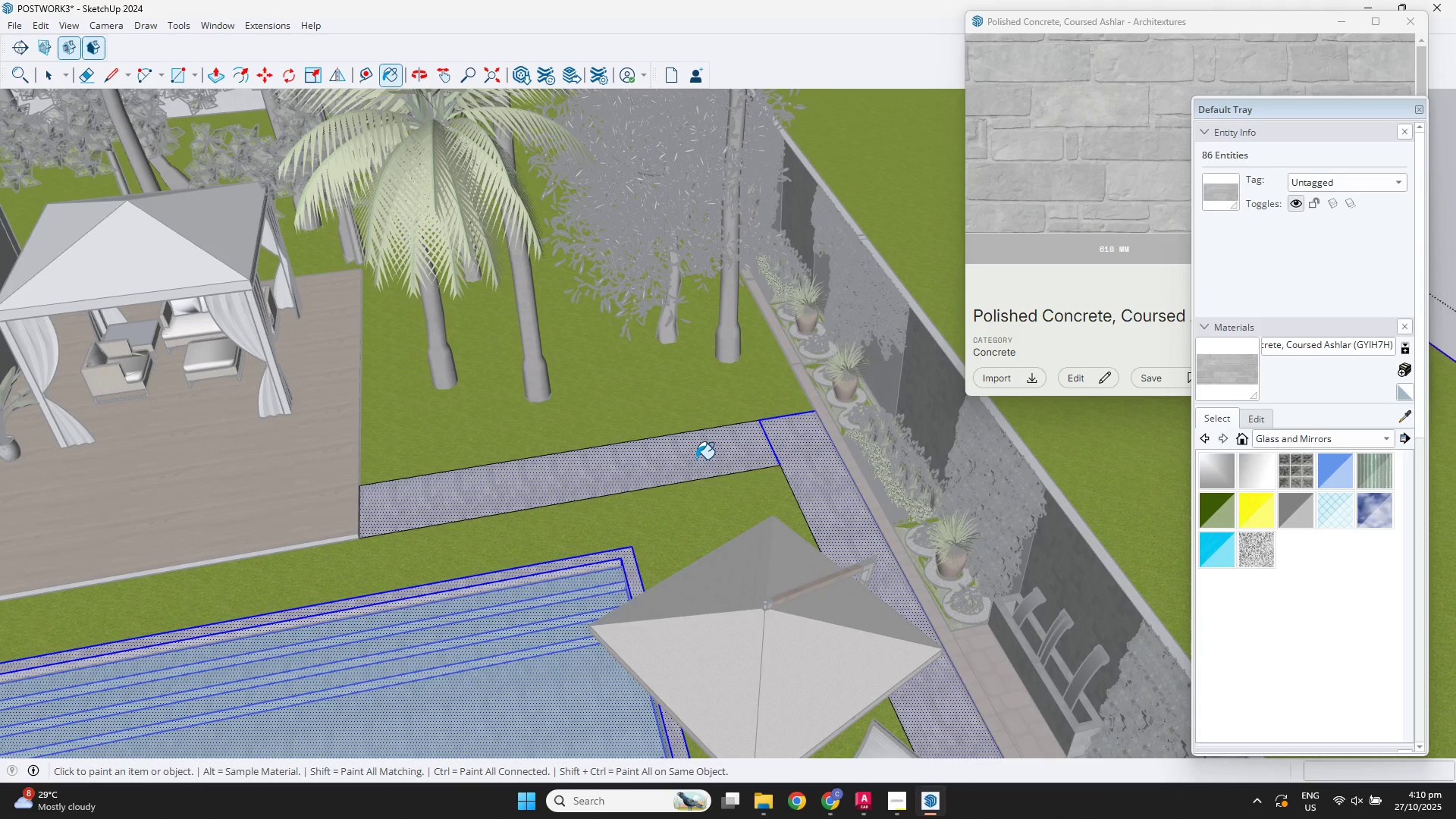 
key(Space)
 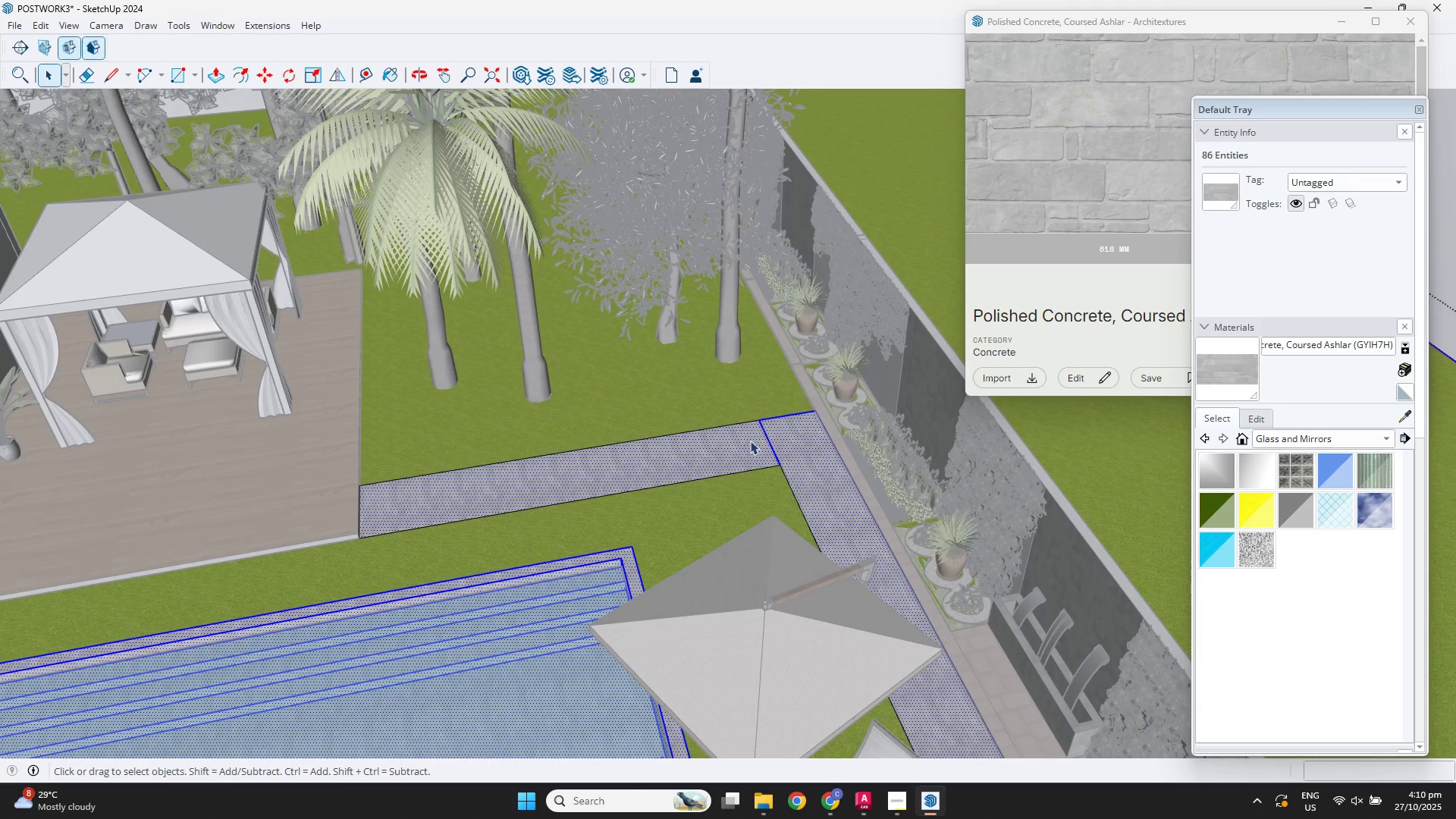 
scroll: coordinate [748, 436], scroll_direction: up, amount: 2.0
 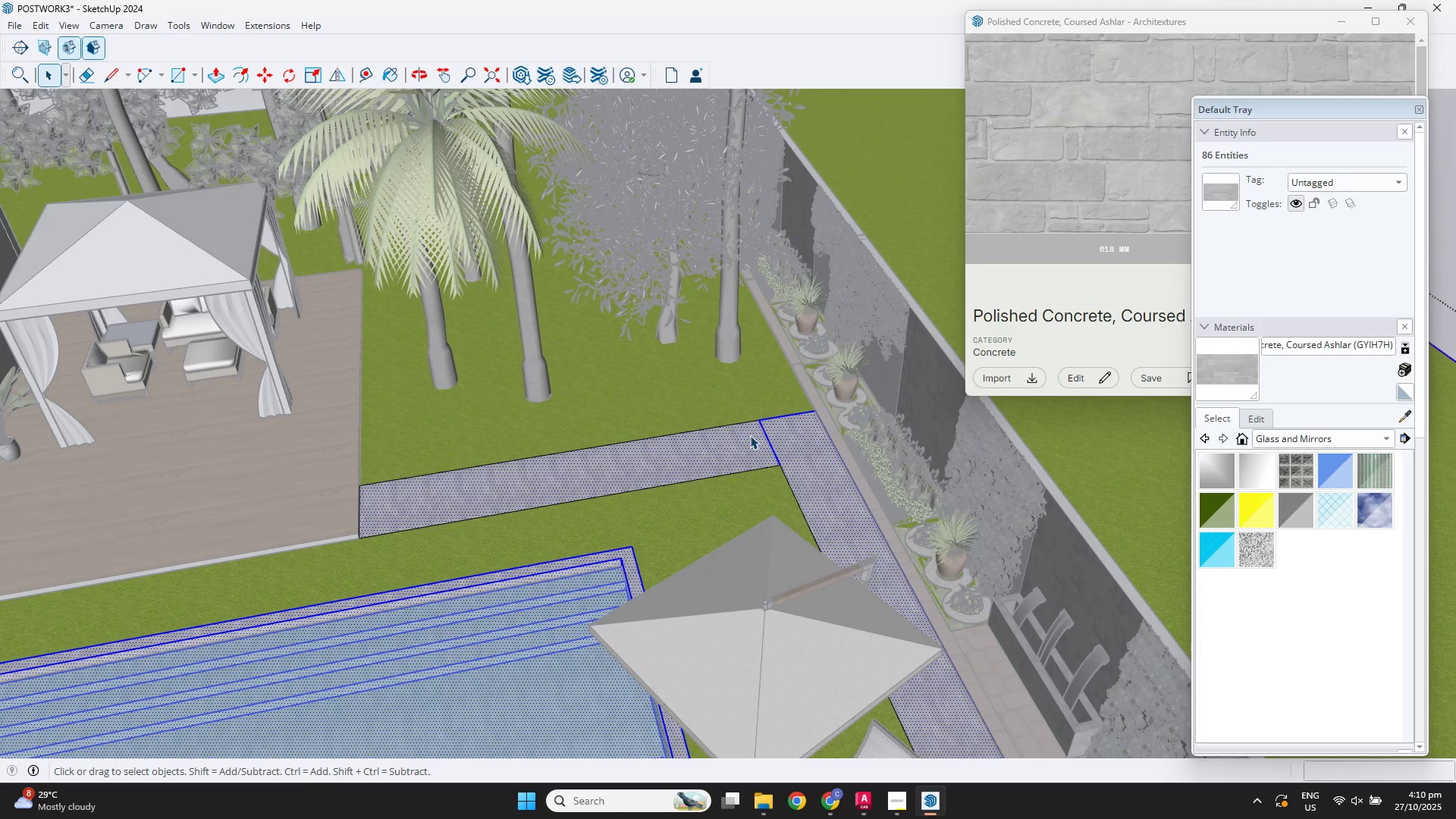 
key(E)
 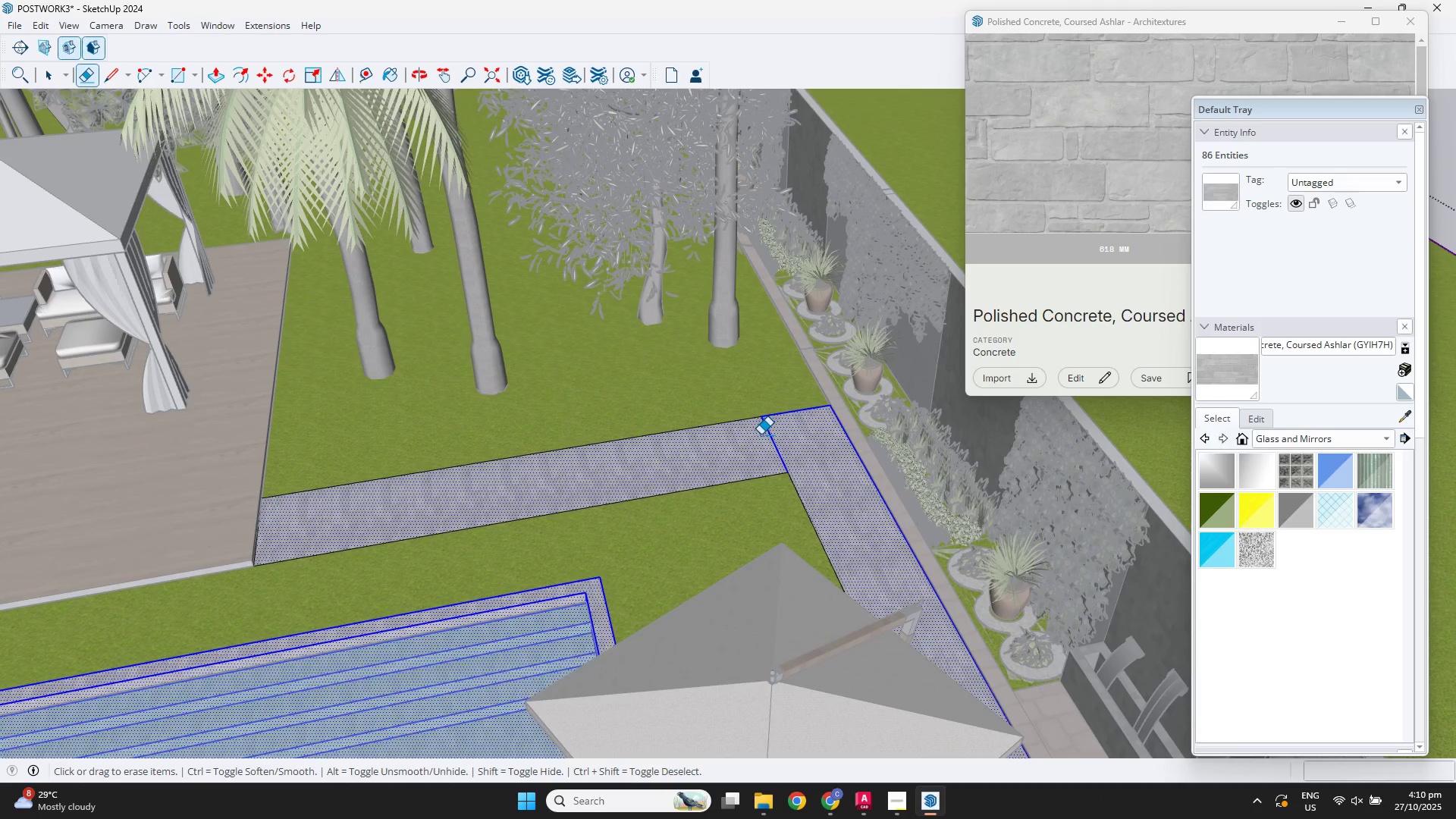 
scroll: coordinate [734, 442], scroll_direction: down, amount: 4.0
 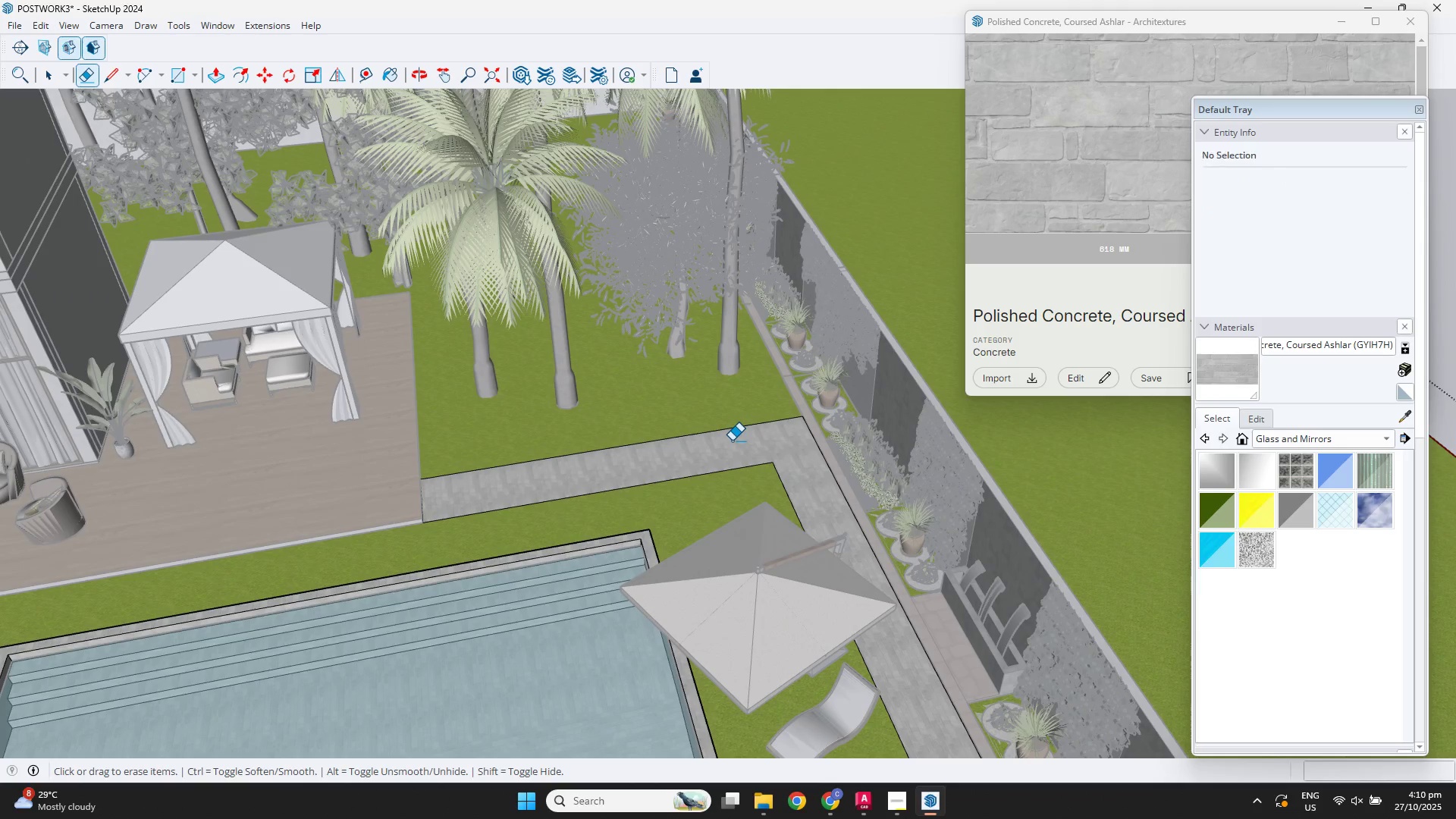 
key(Escape)
 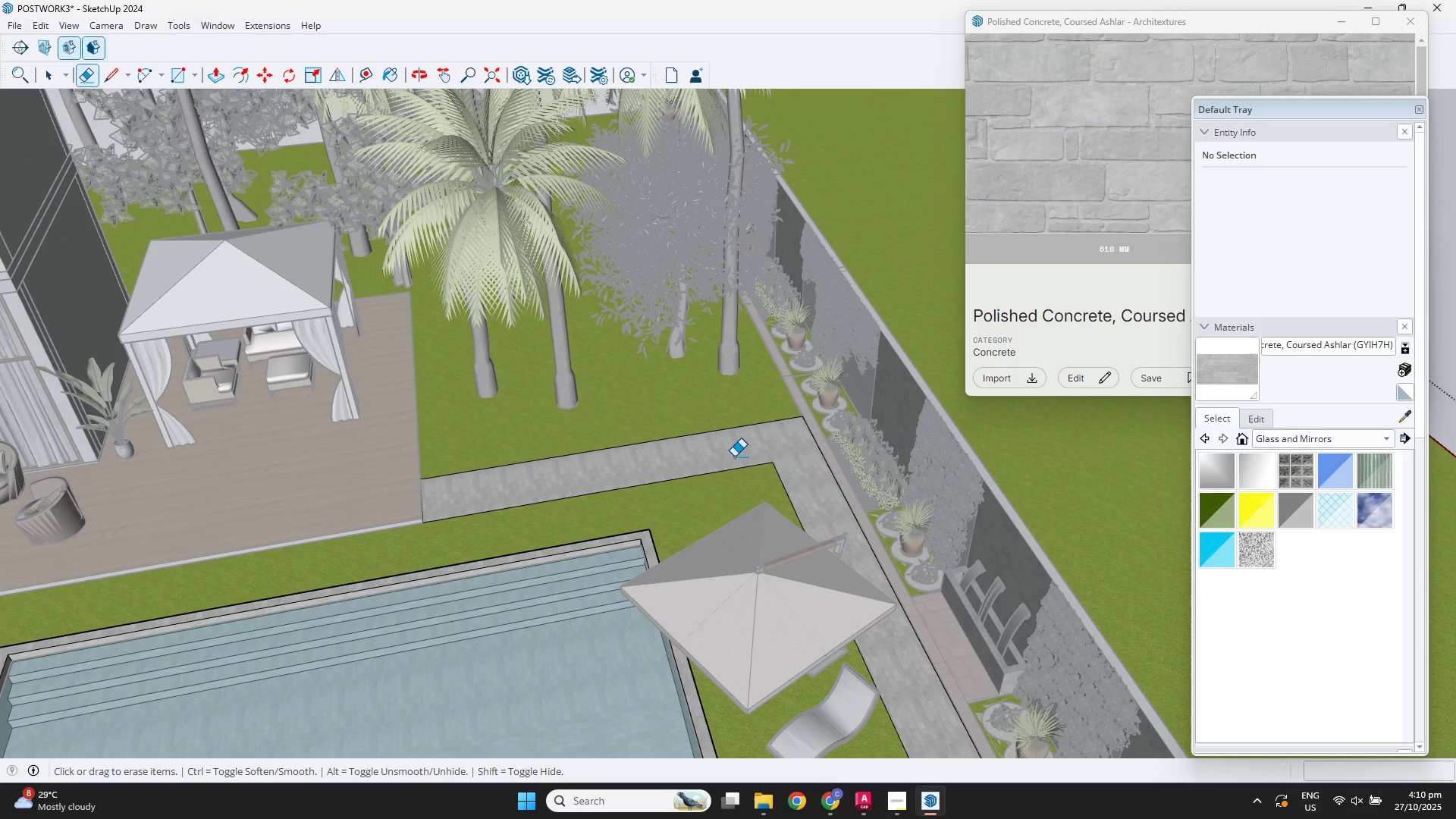 
double_click([734, 457])
 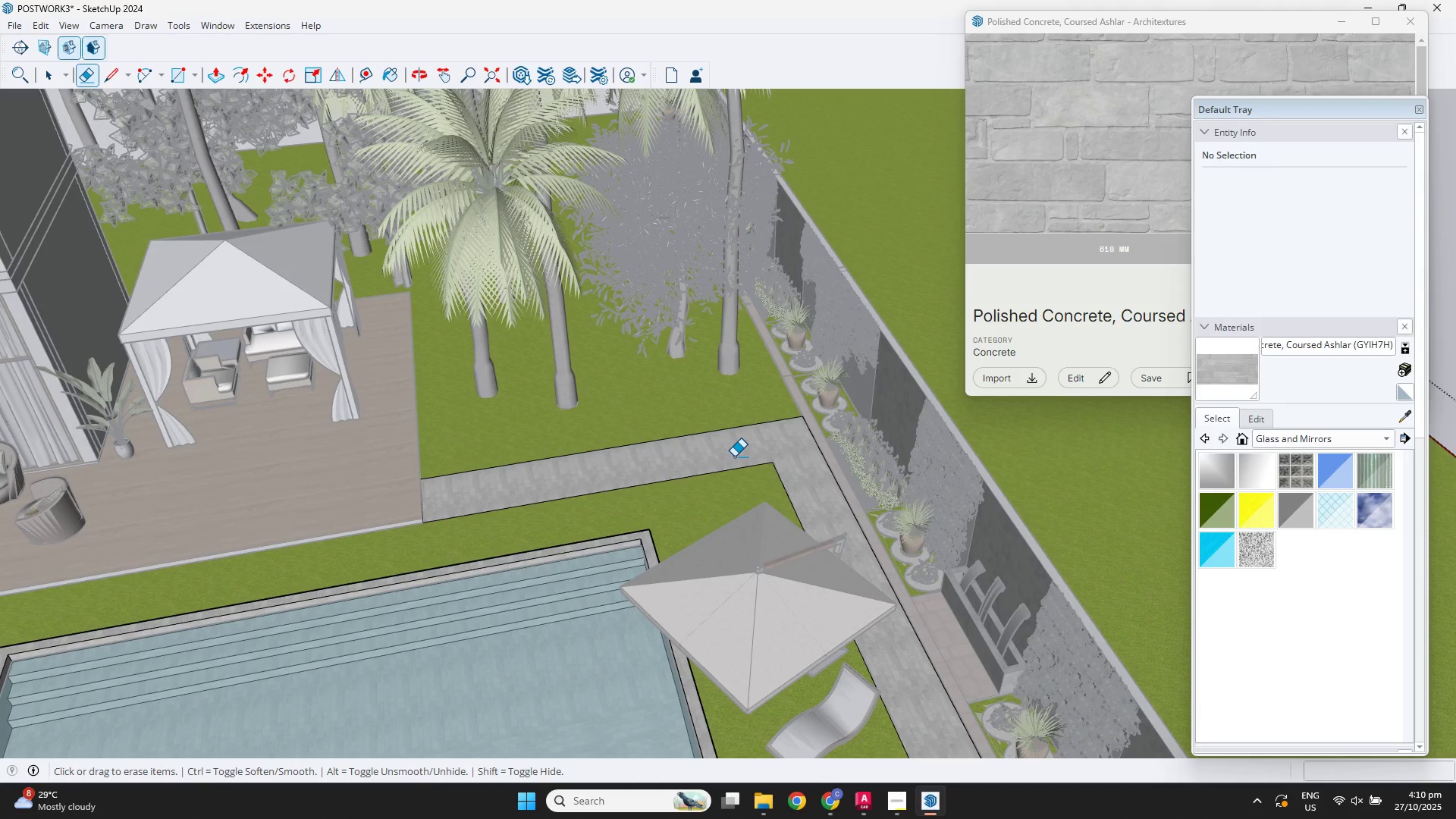 
key(Escape)
 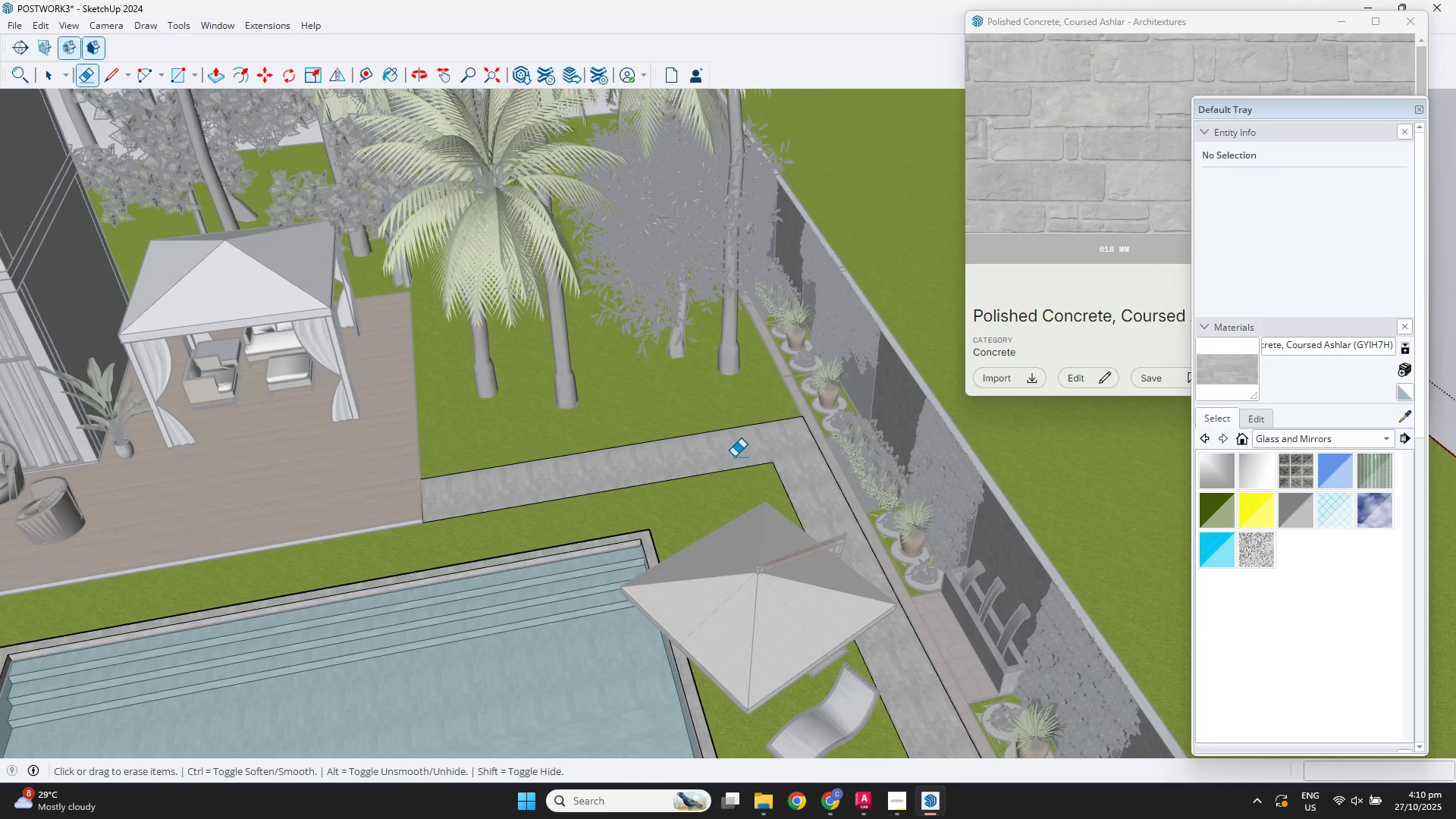 
key(Space)
 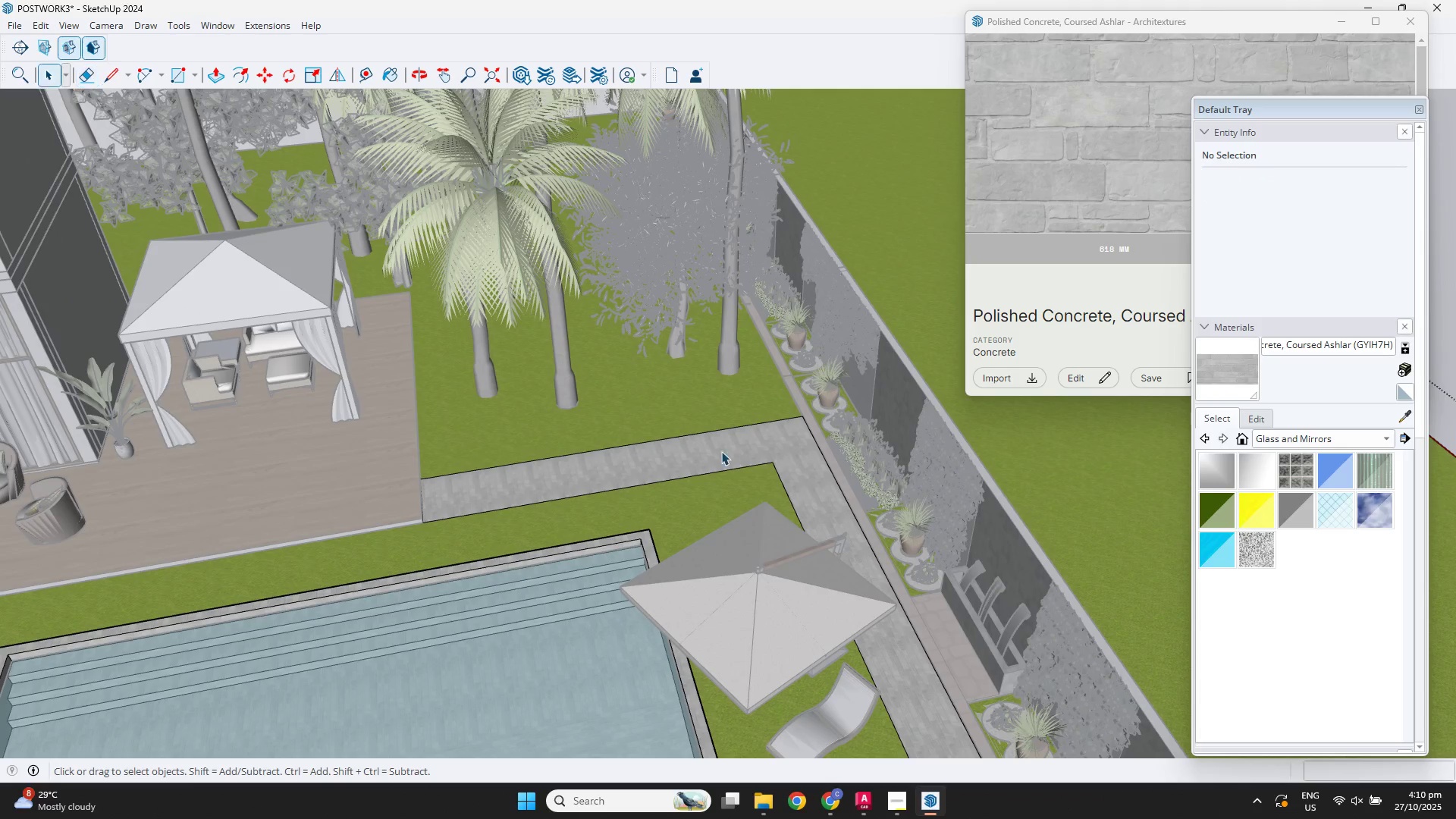 
scroll: coordinate [721, 451], scroll_direction: down, amount: 1.0
 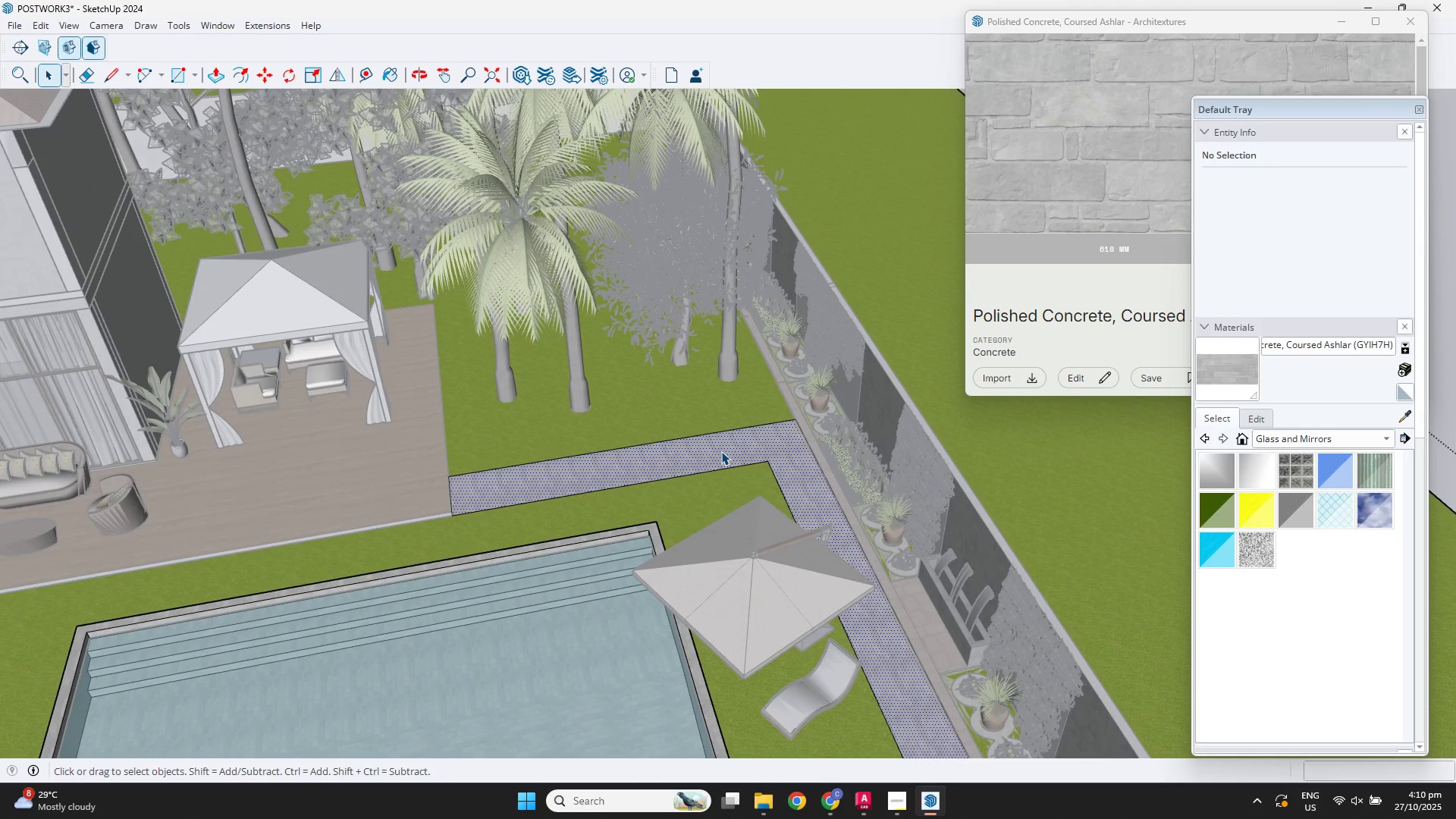 
double_click([721, 451])
 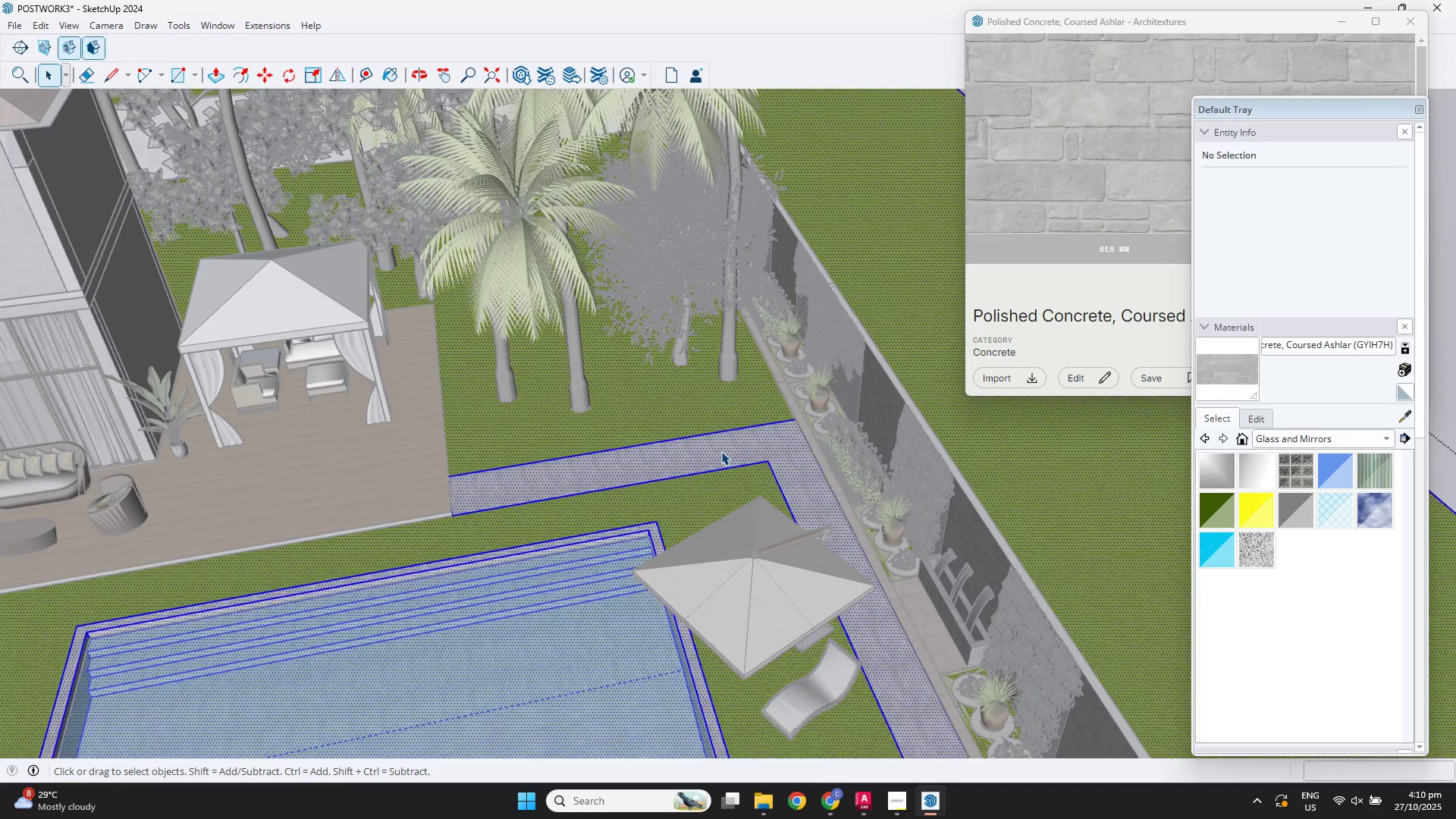 
triple_click([721, 451])
 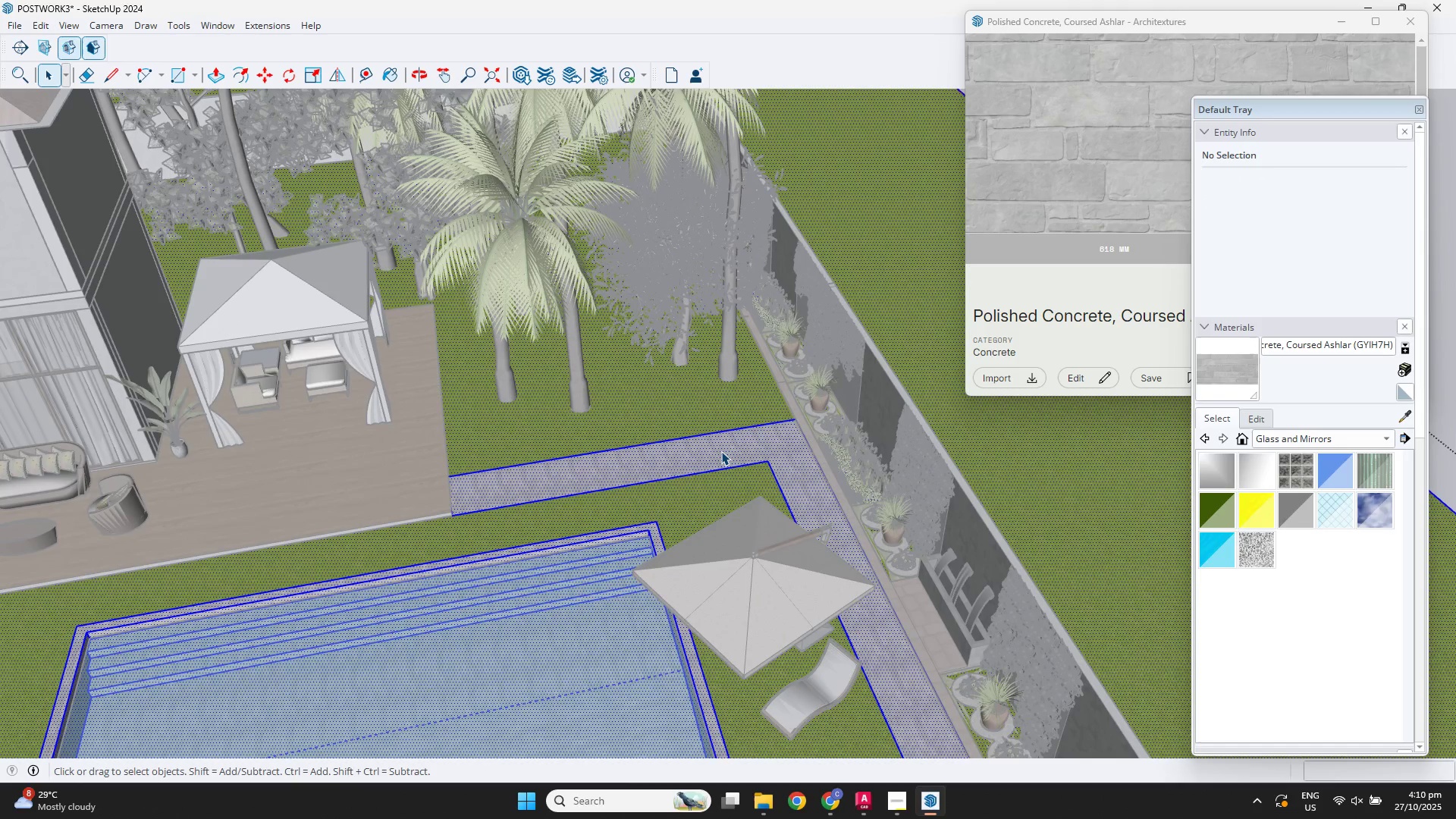 
triple_click([721, 451])
 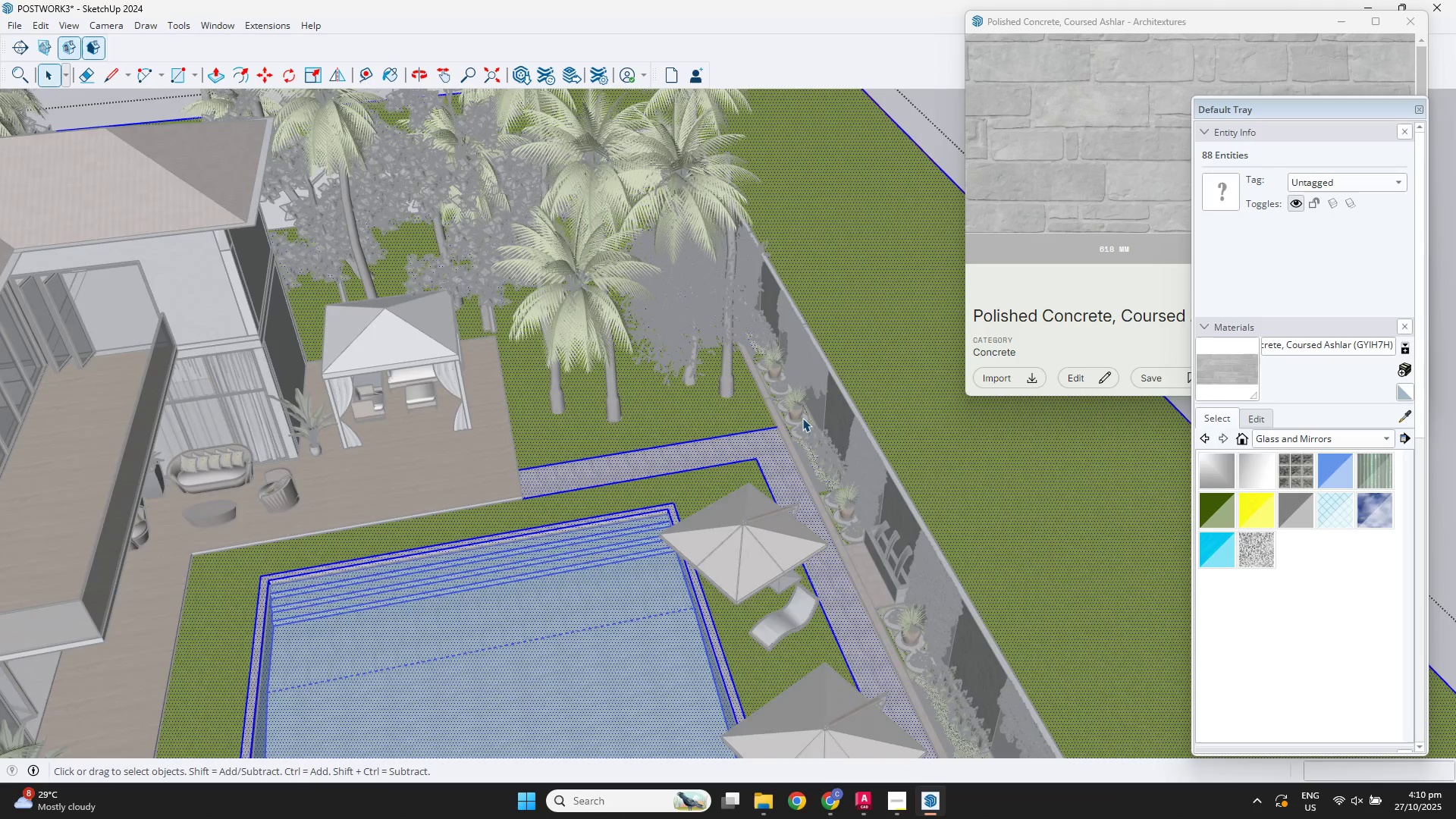 
key(Escape)
 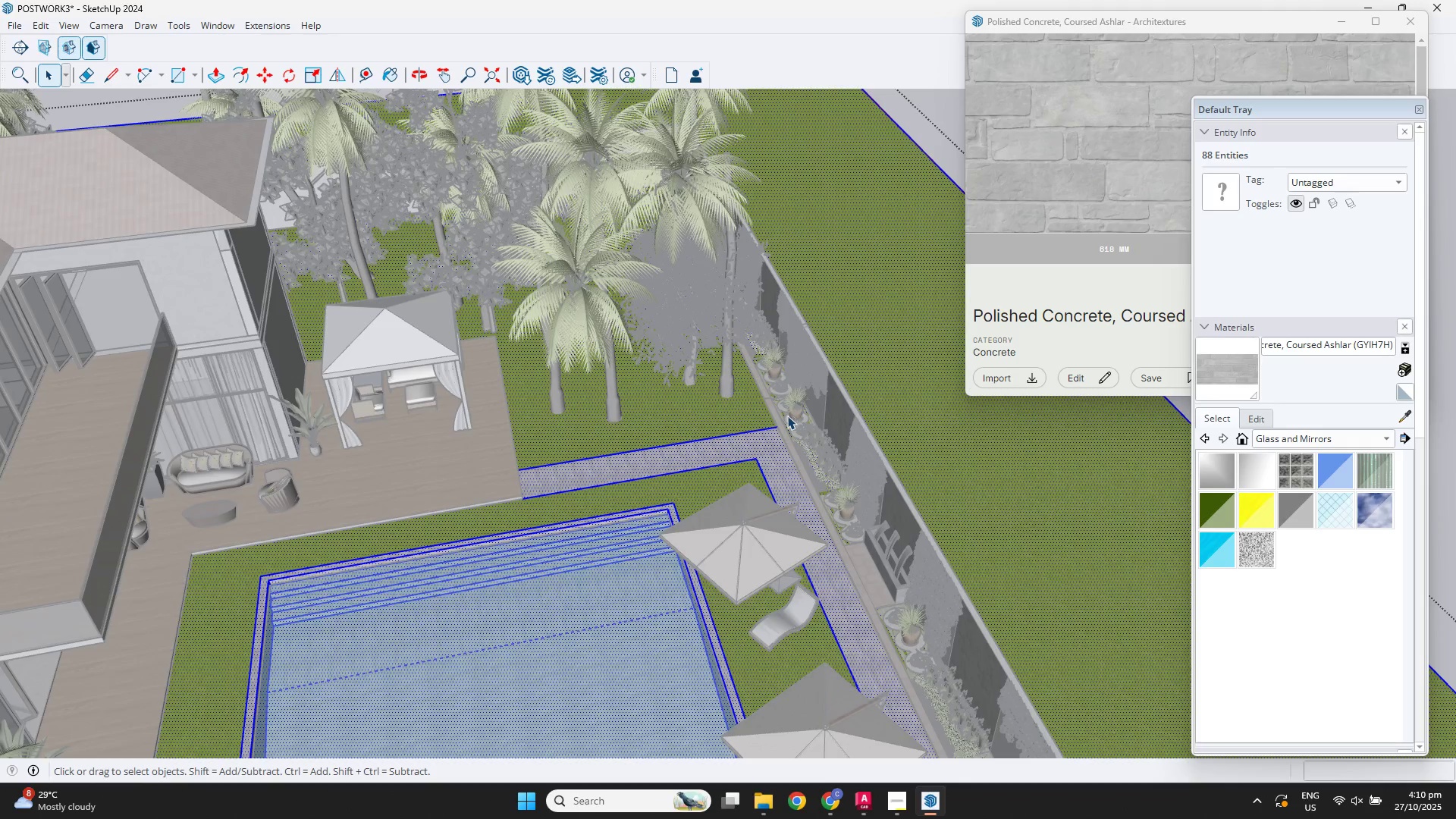 
key(Escape)
 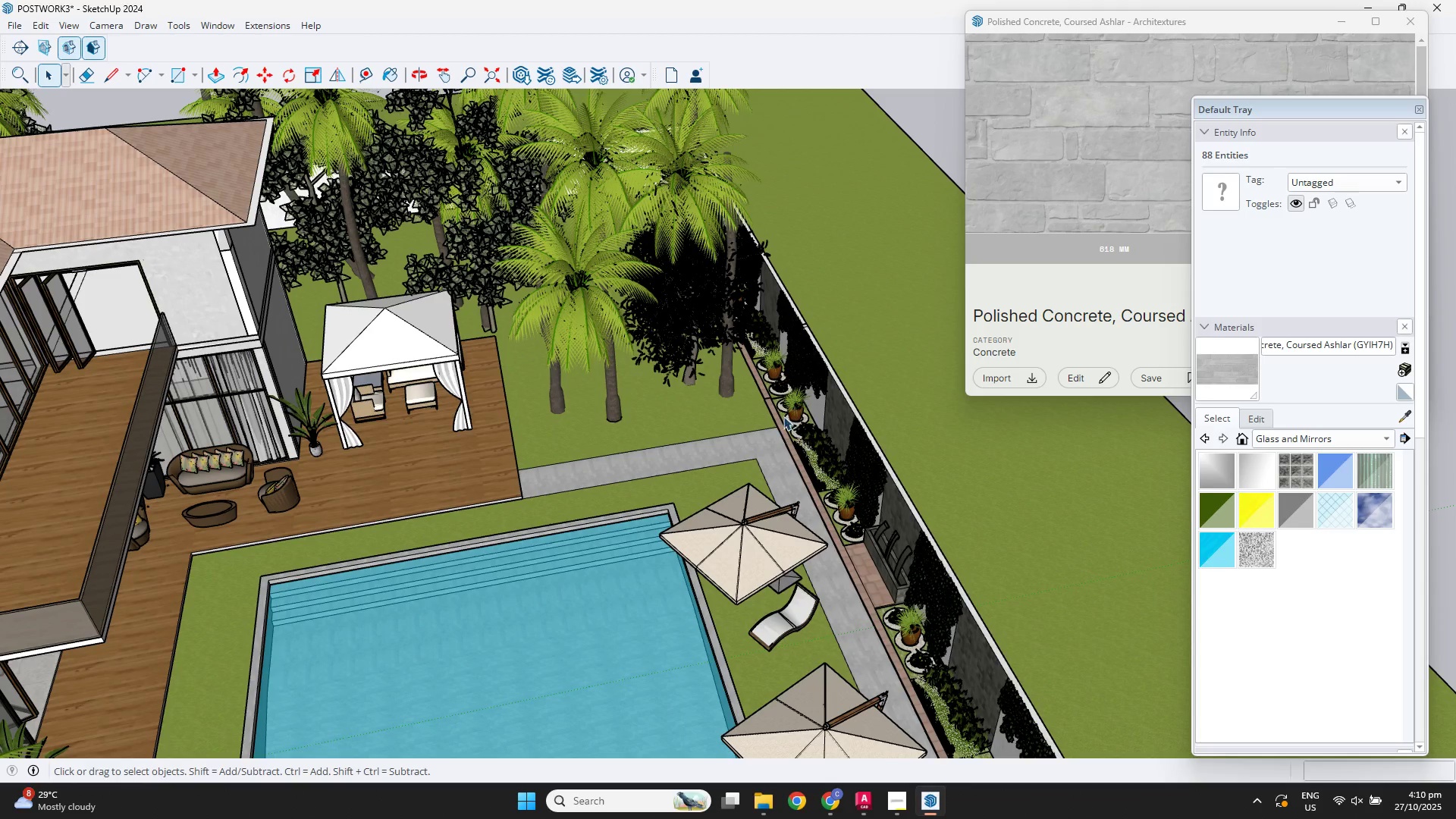 
key(Escape)
 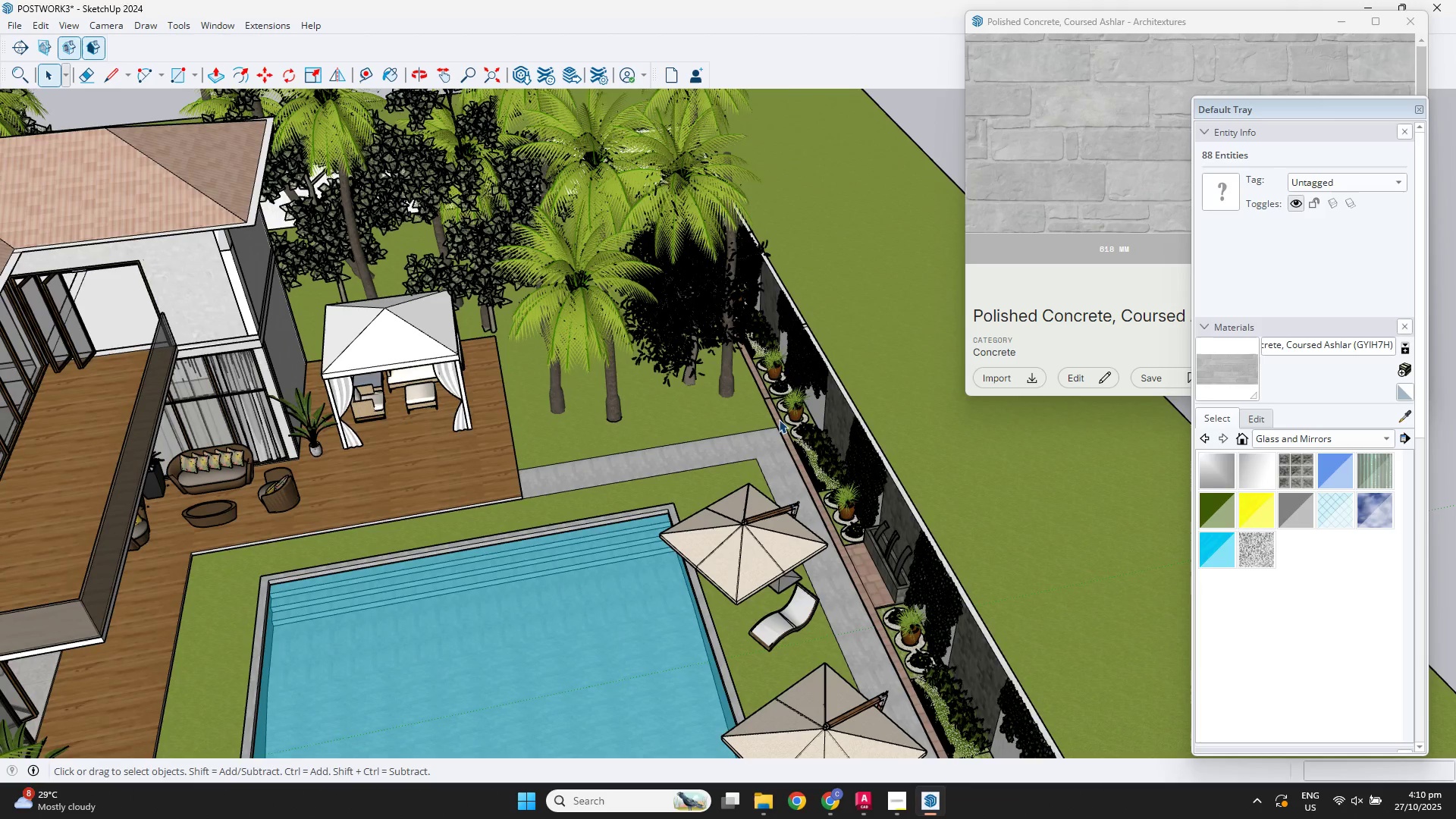 
scroll: coordinate [761, 437], scroll_direction: down, amount: 6.0
 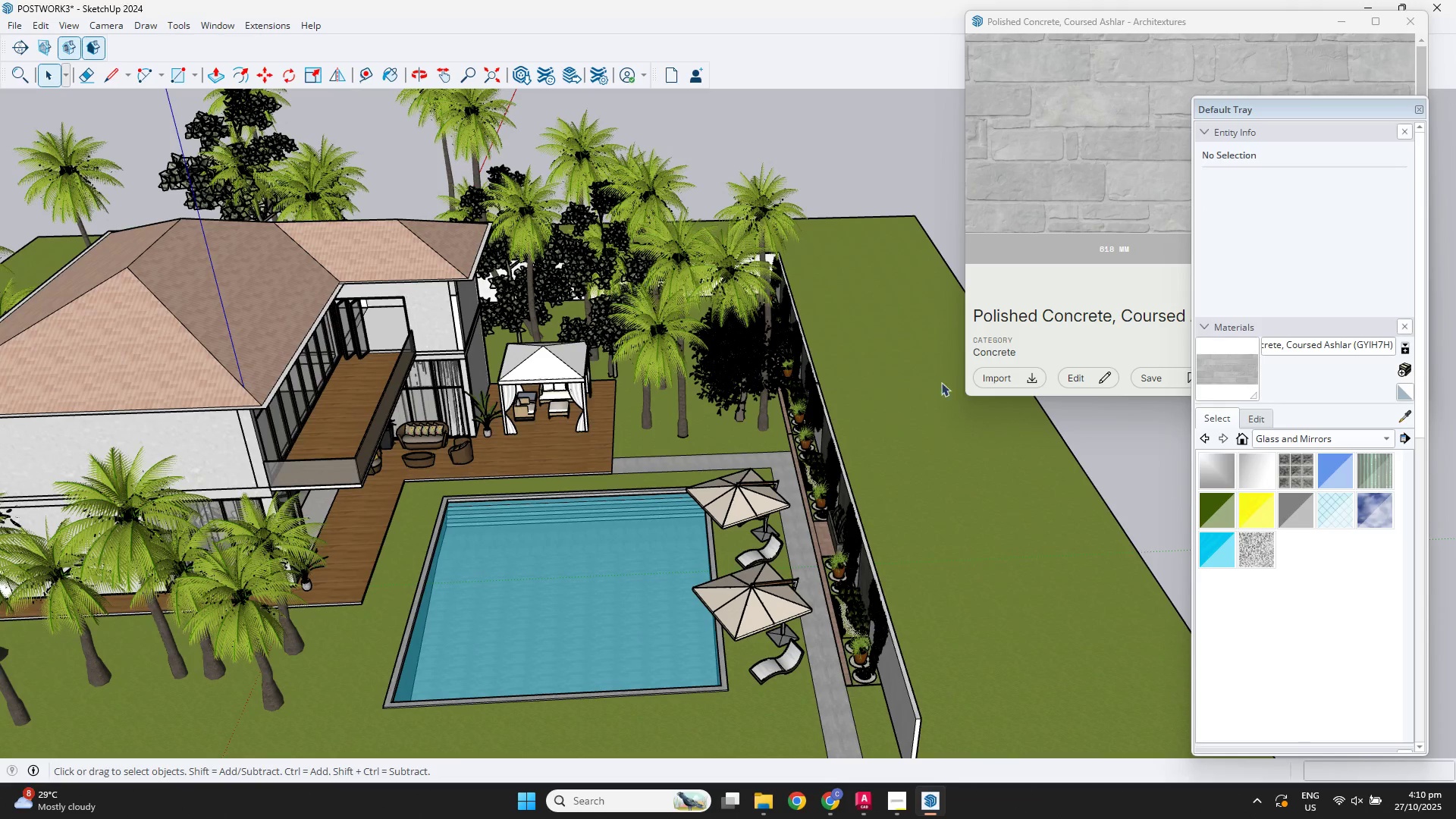 
left_click([1053, 309])
 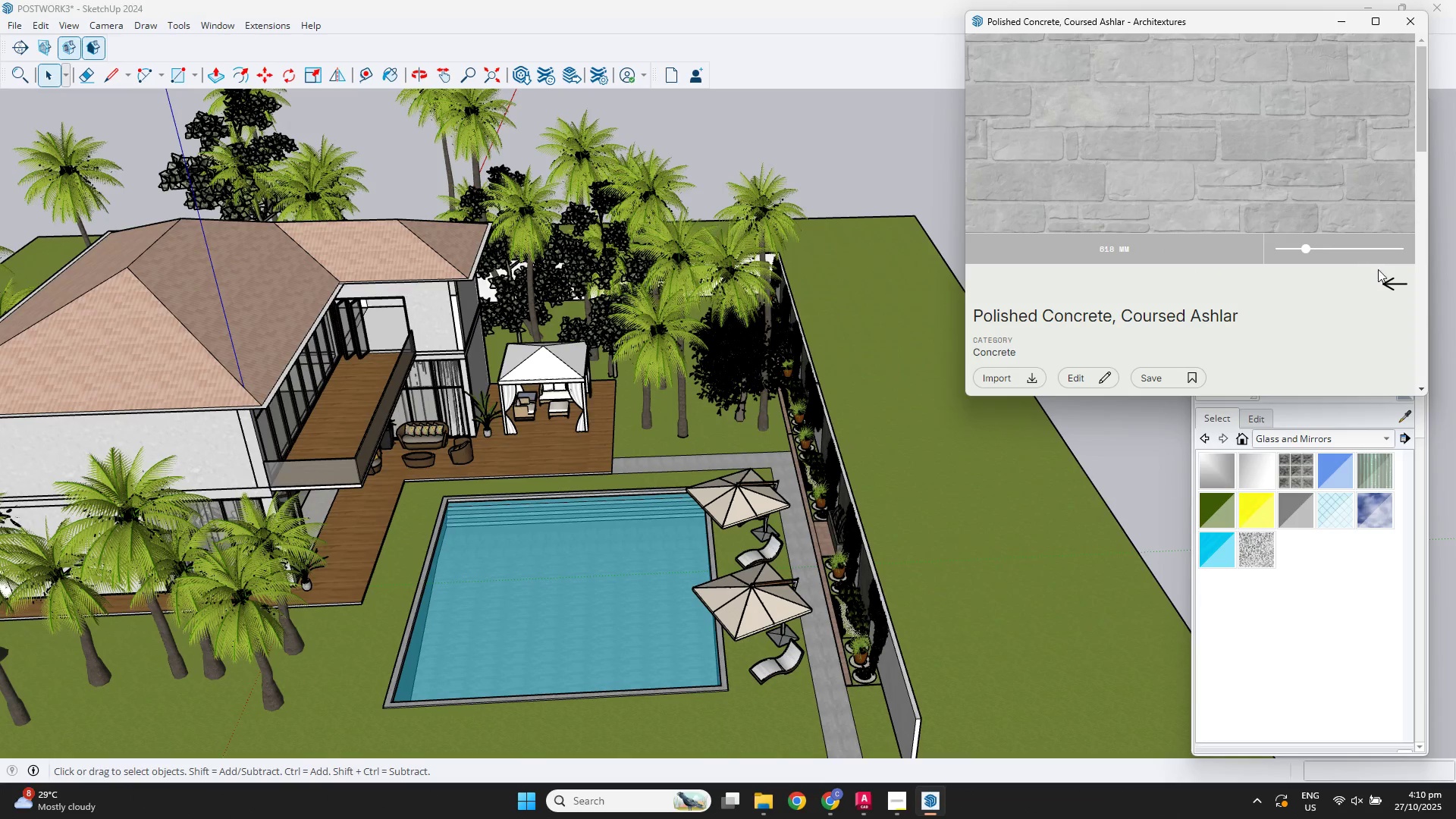 
left_click([1391, 279])
 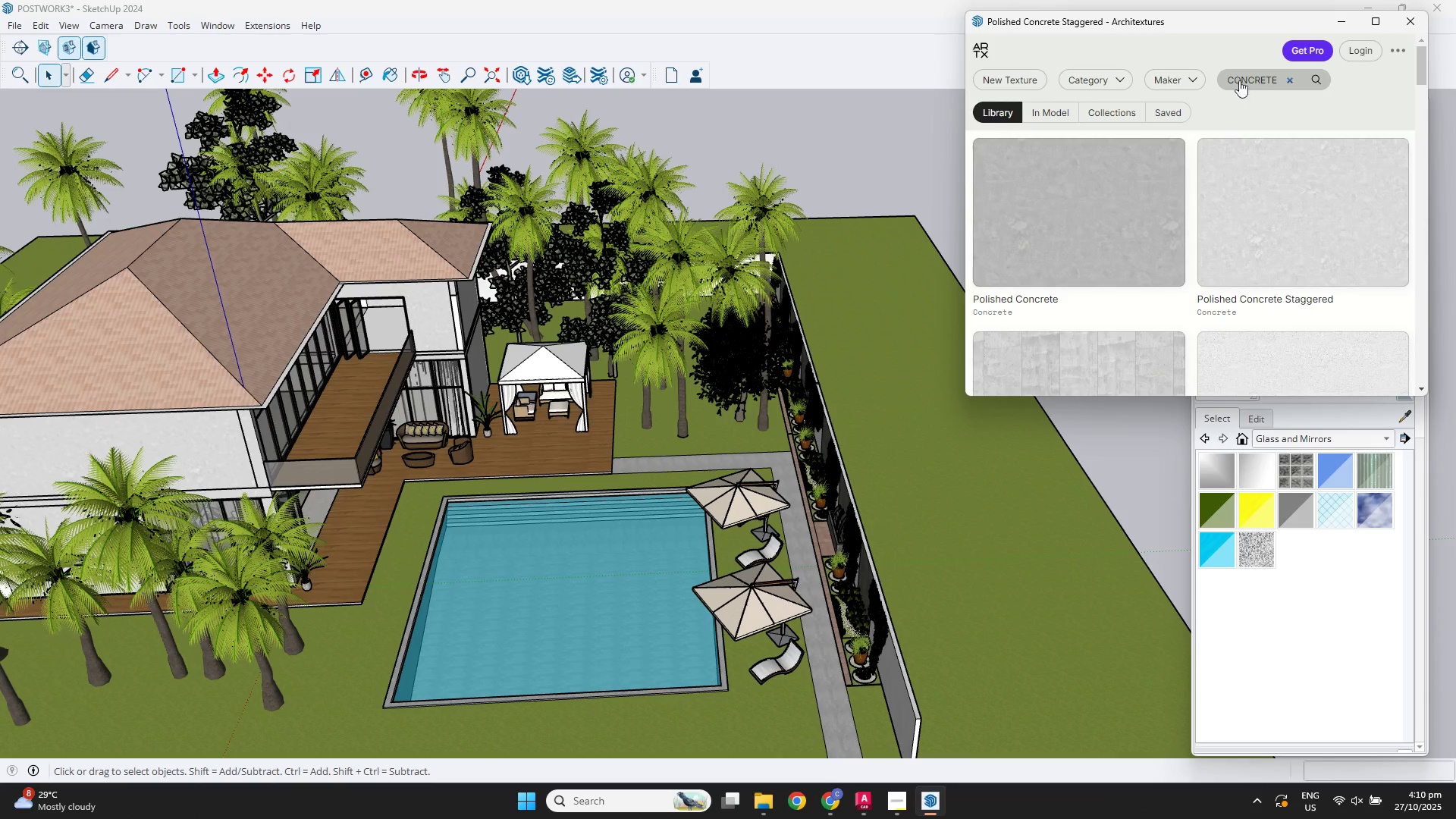 
left_click([1258, 83])
 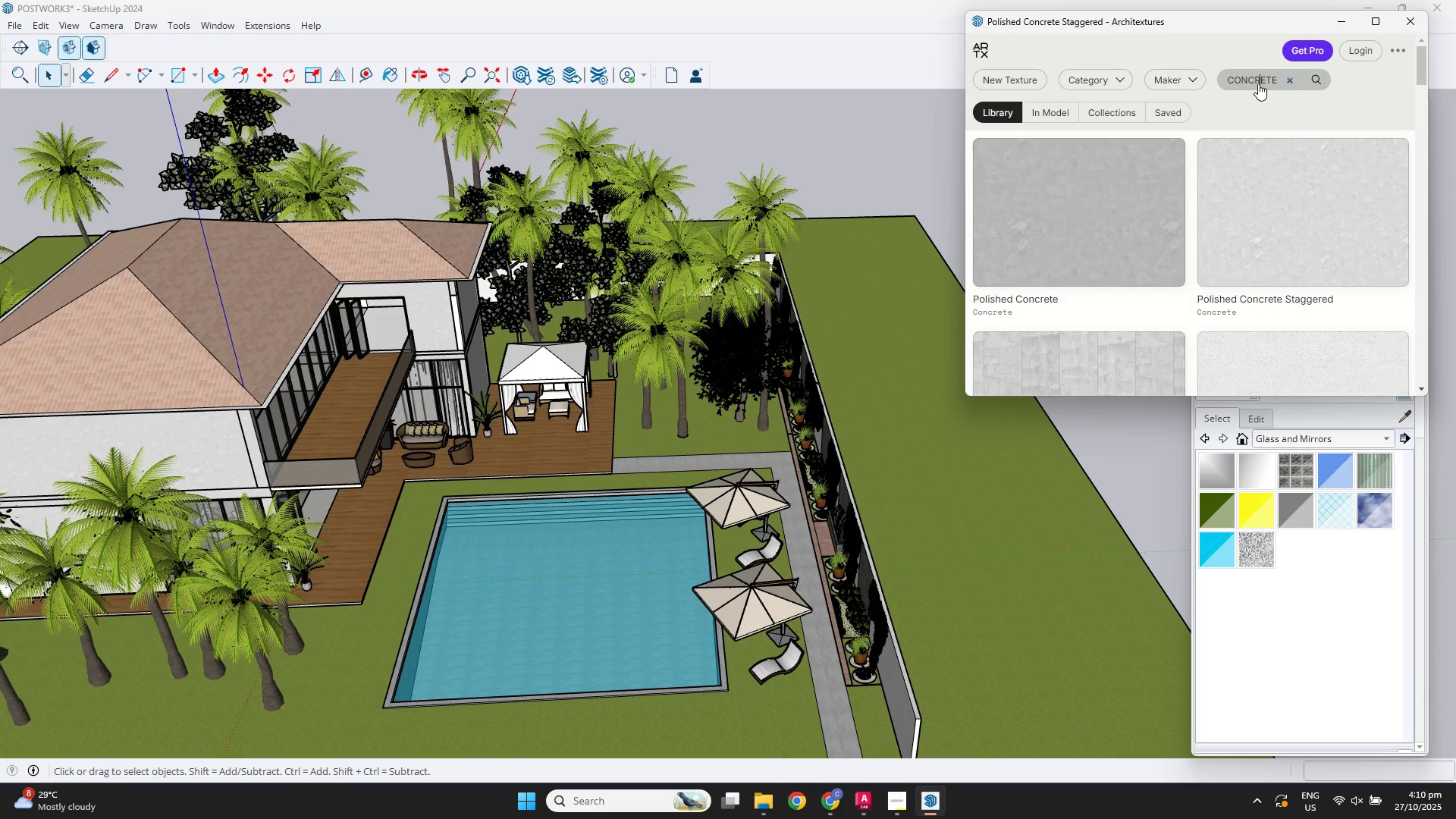 
key(Control+ControlLeft)
 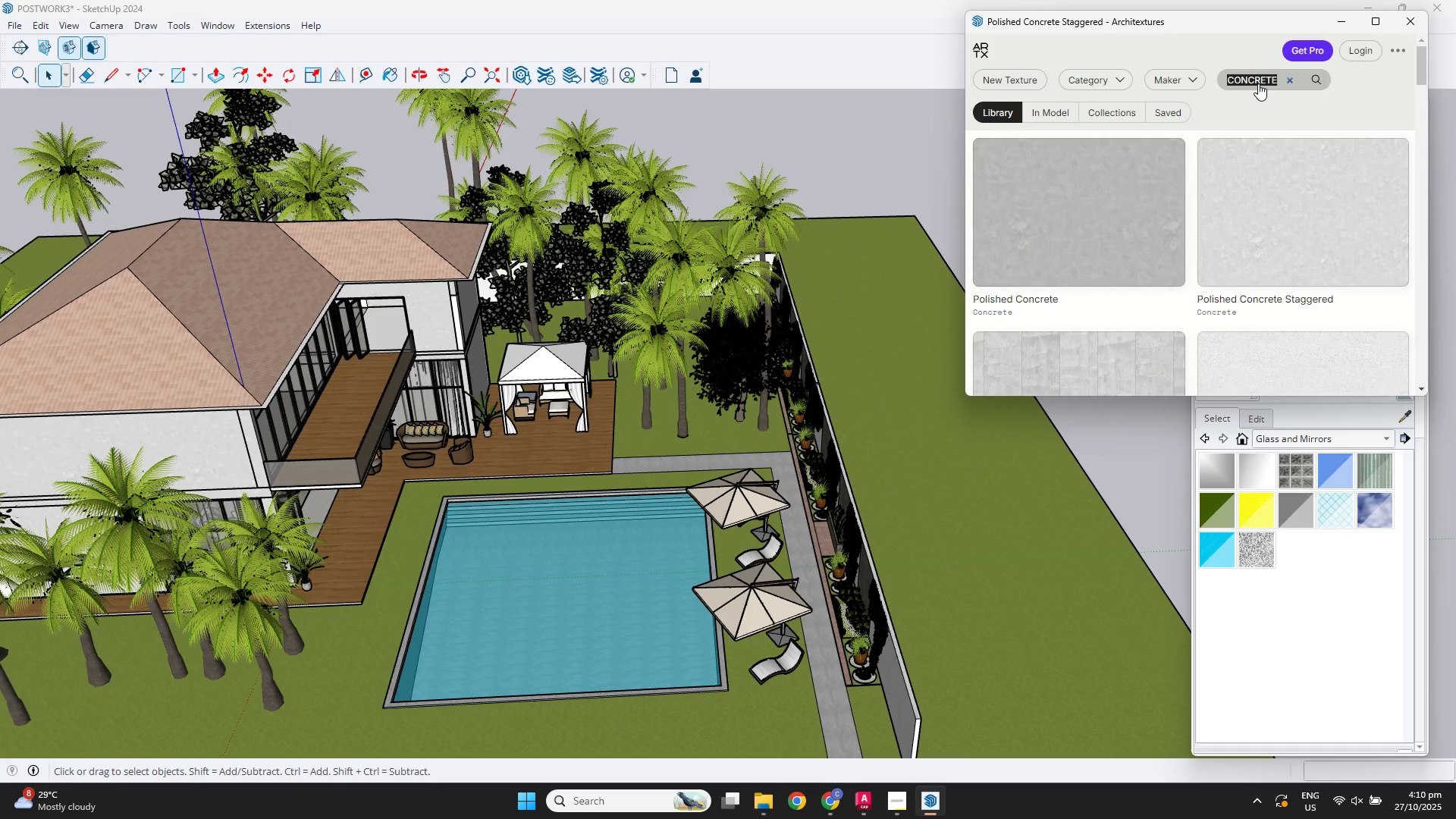 
key(Control+A)
 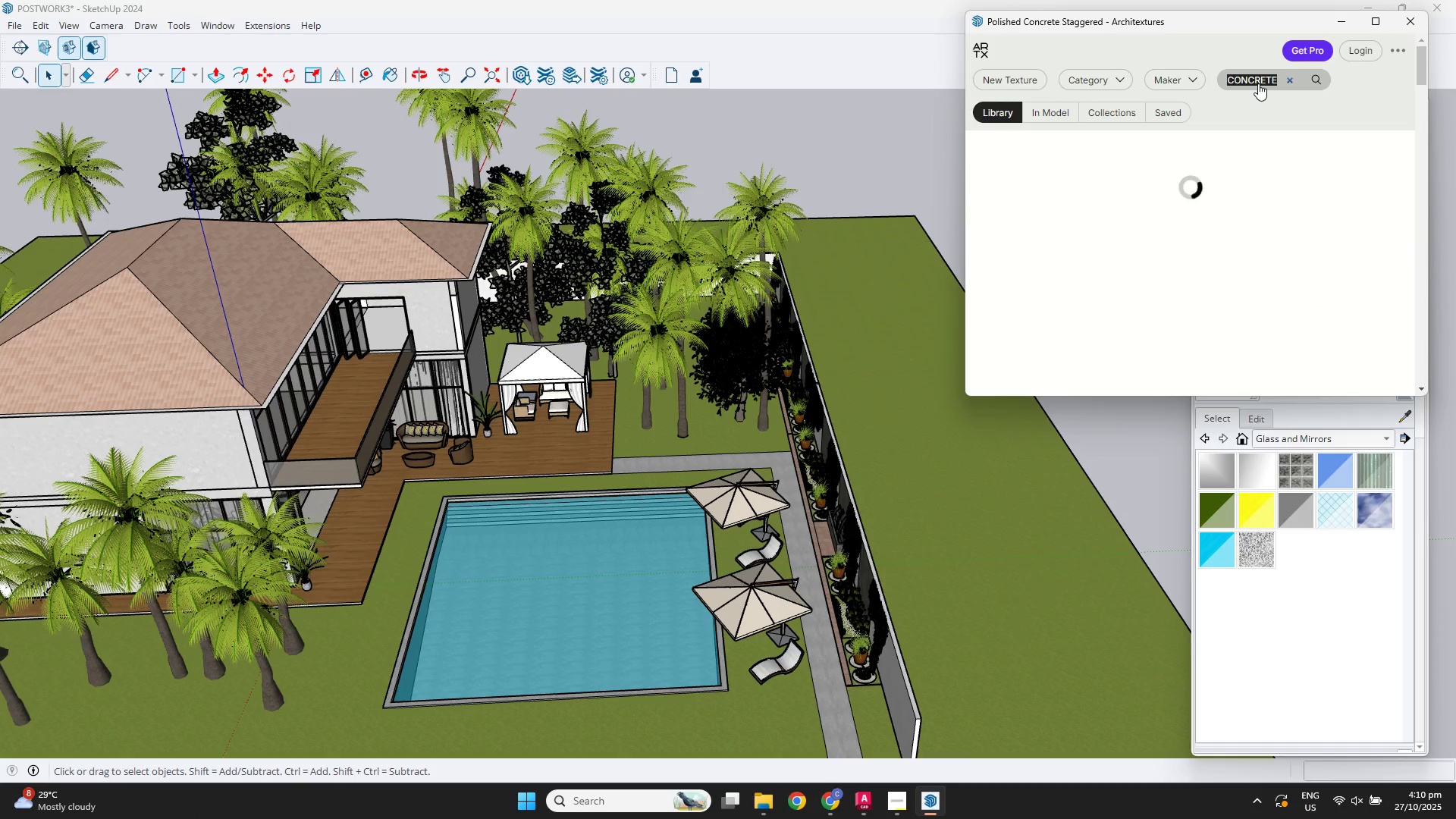 
type(grasss)
 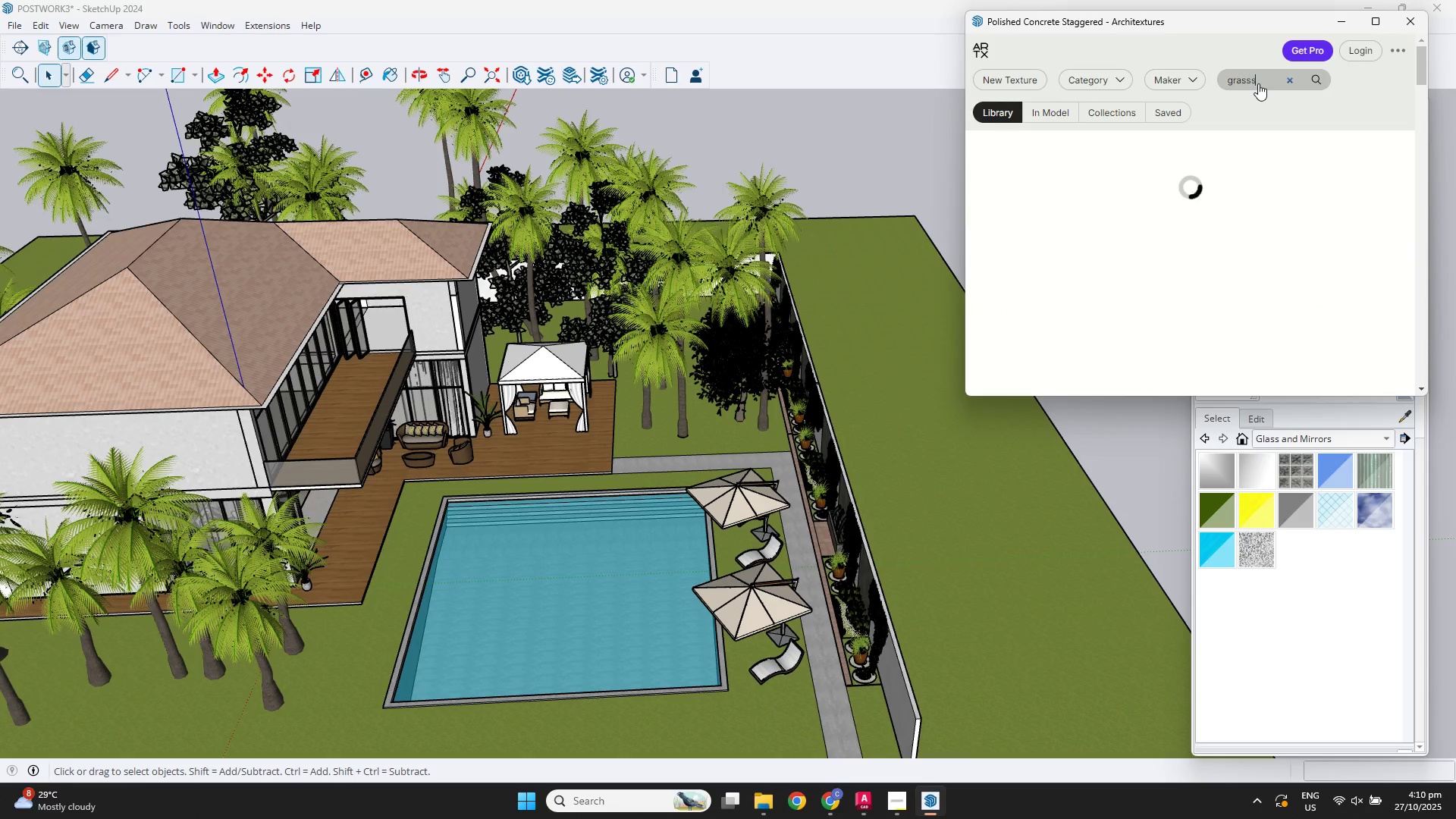 
key(Enter)
 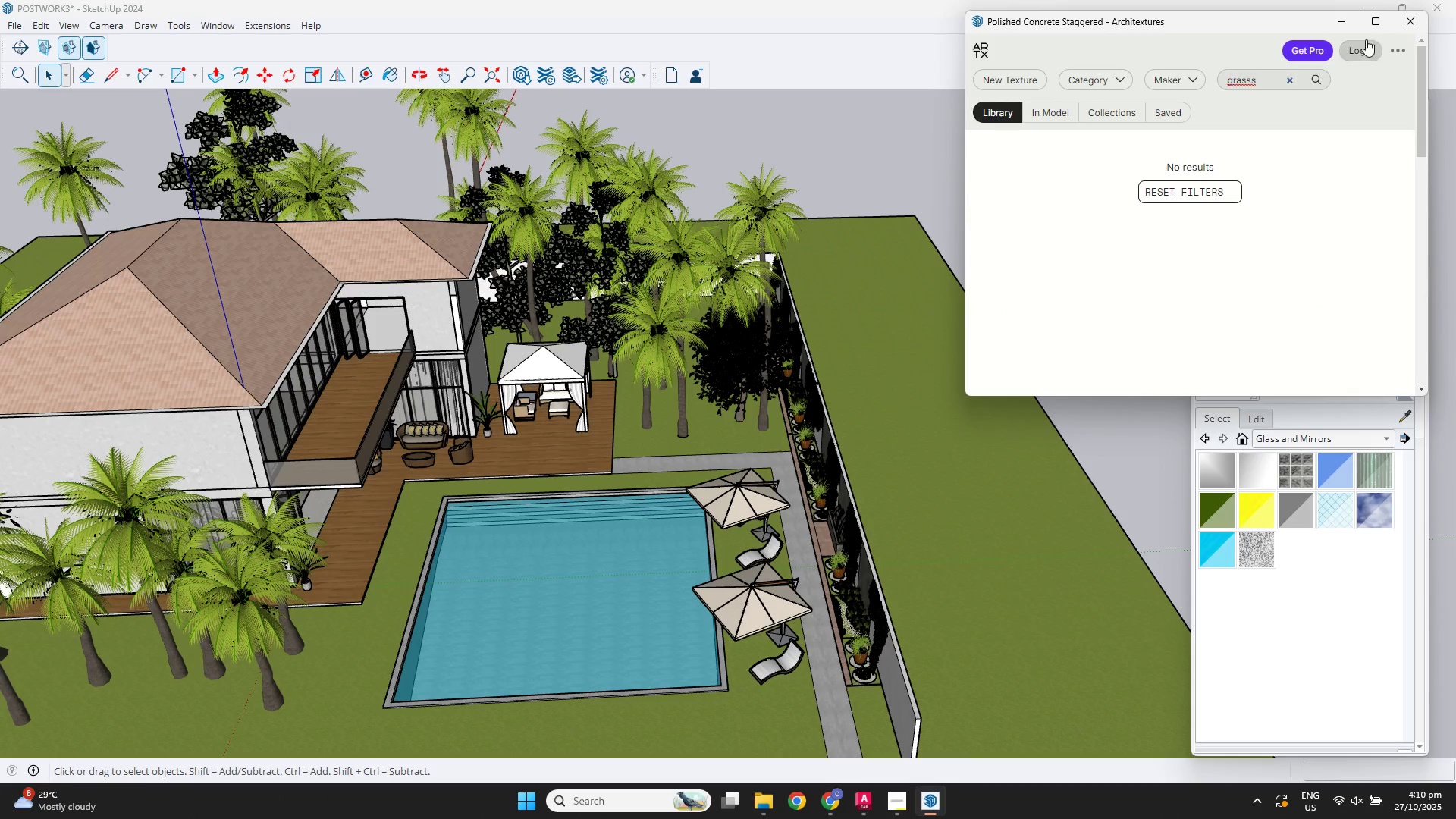 
left_click([1404, 24])
 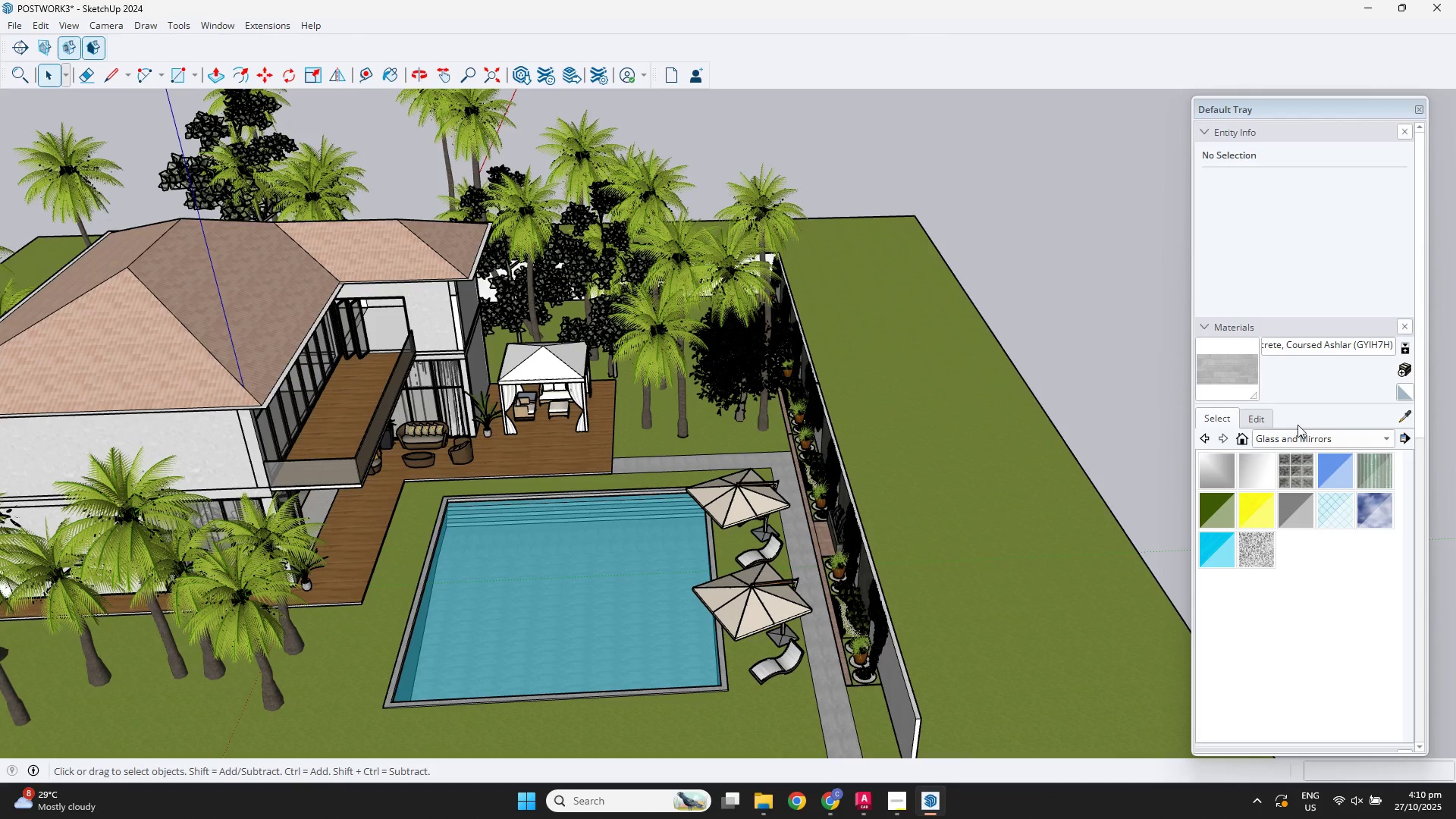 
left_click([1296, 437])
 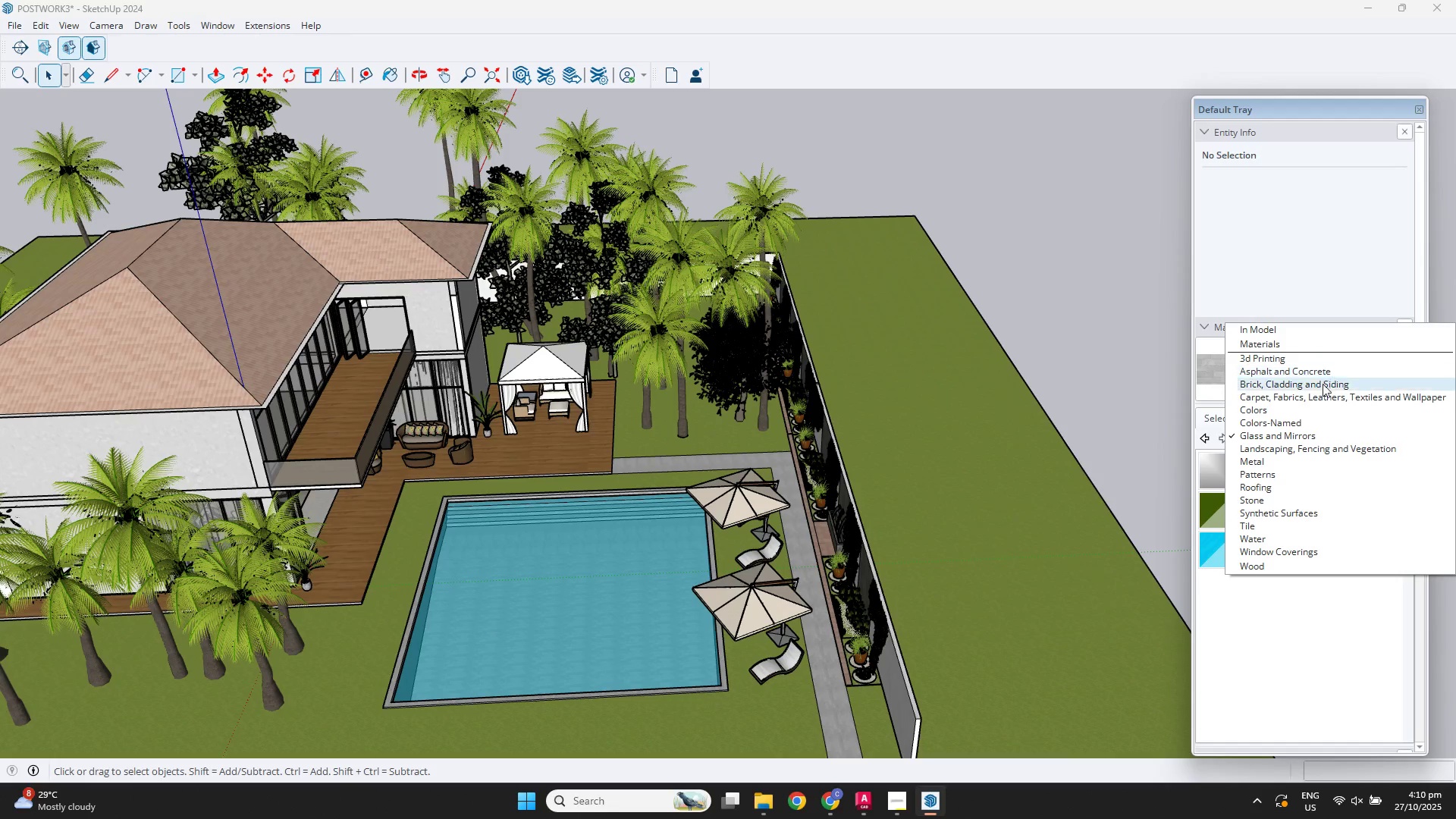 
left_click([1320, 447])
 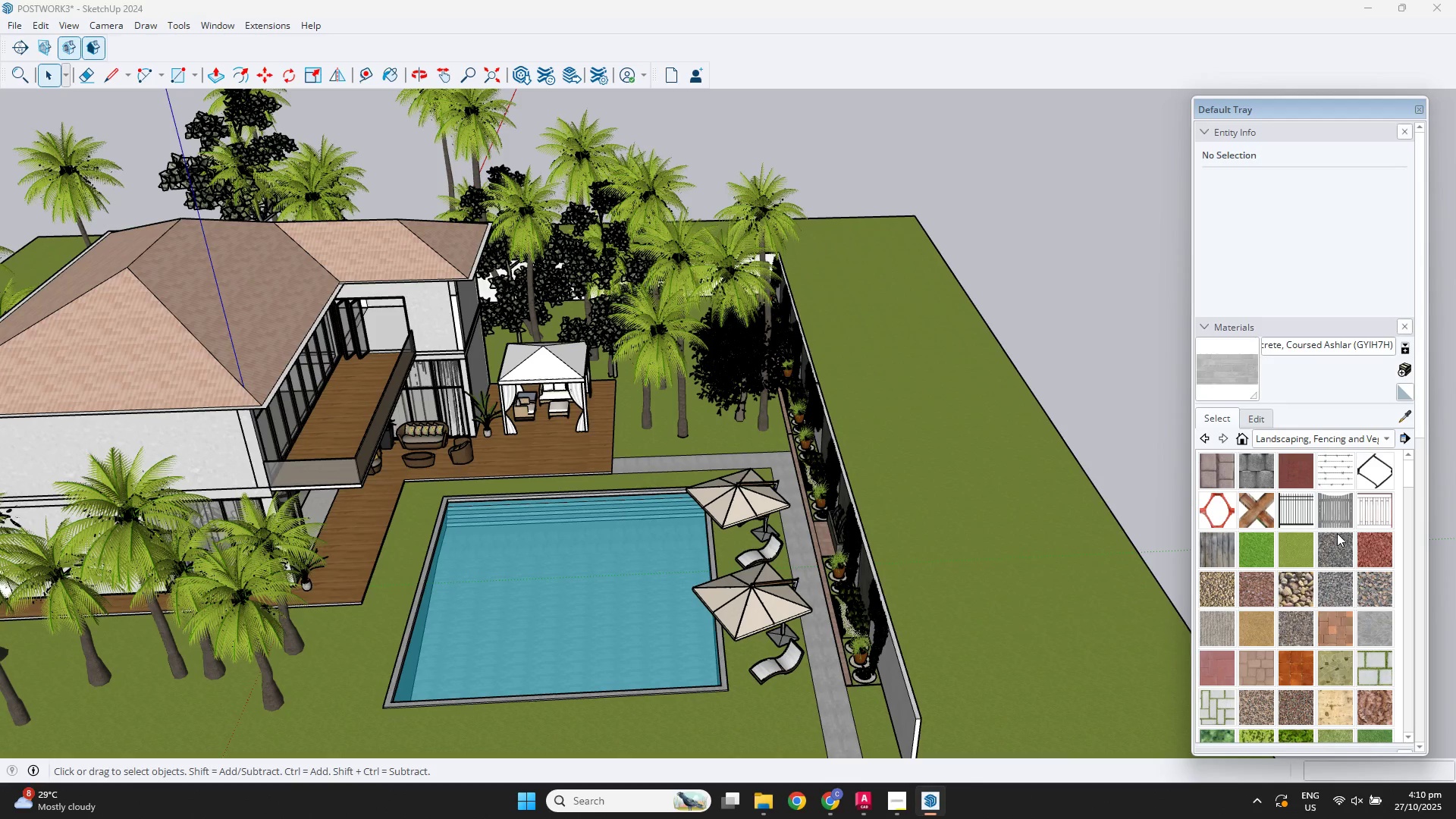 
scroll: coordinate [1207, 570], scroll_direction: down, amount: 2.0
 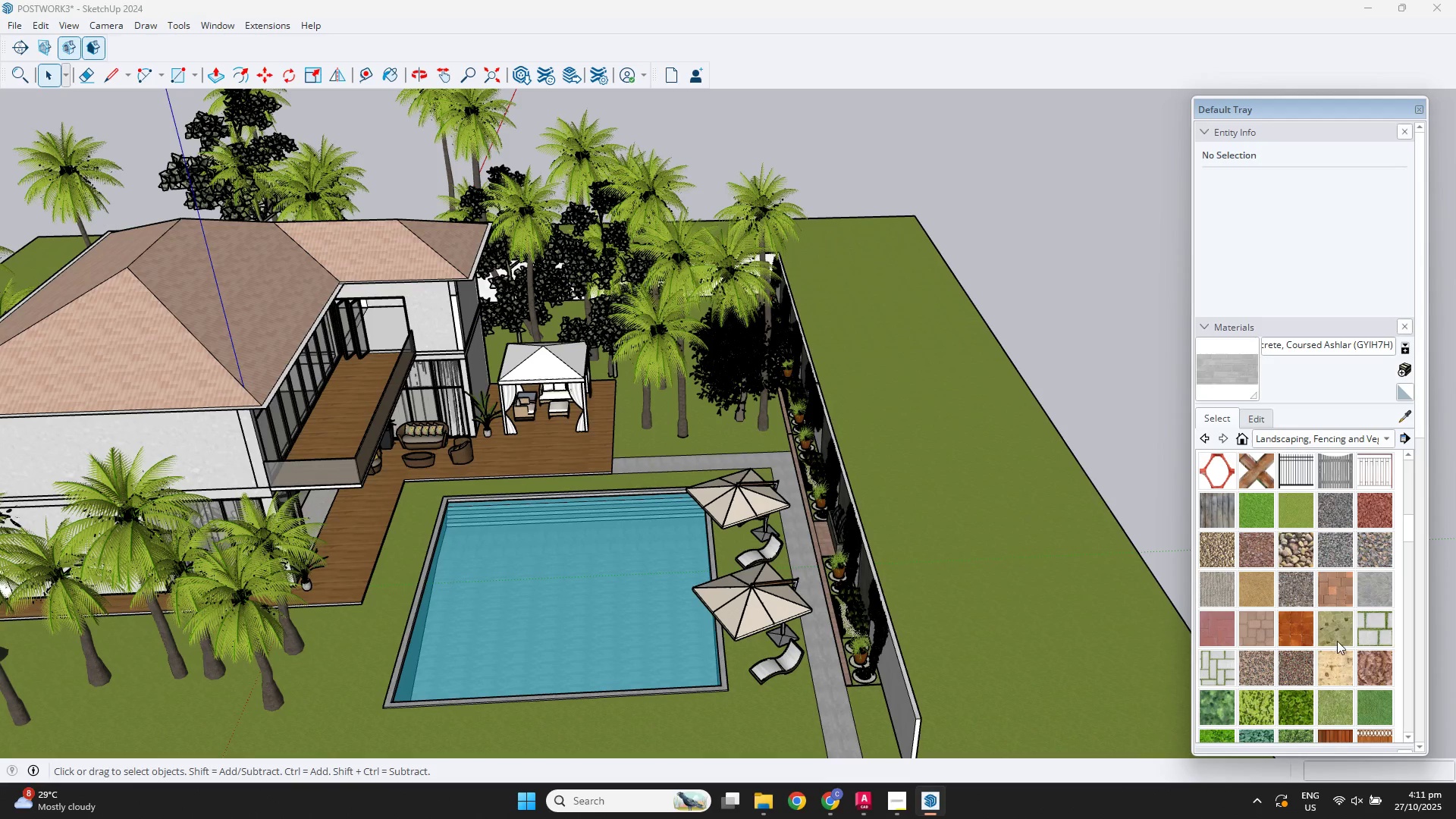 
left_click([1379, 633])
 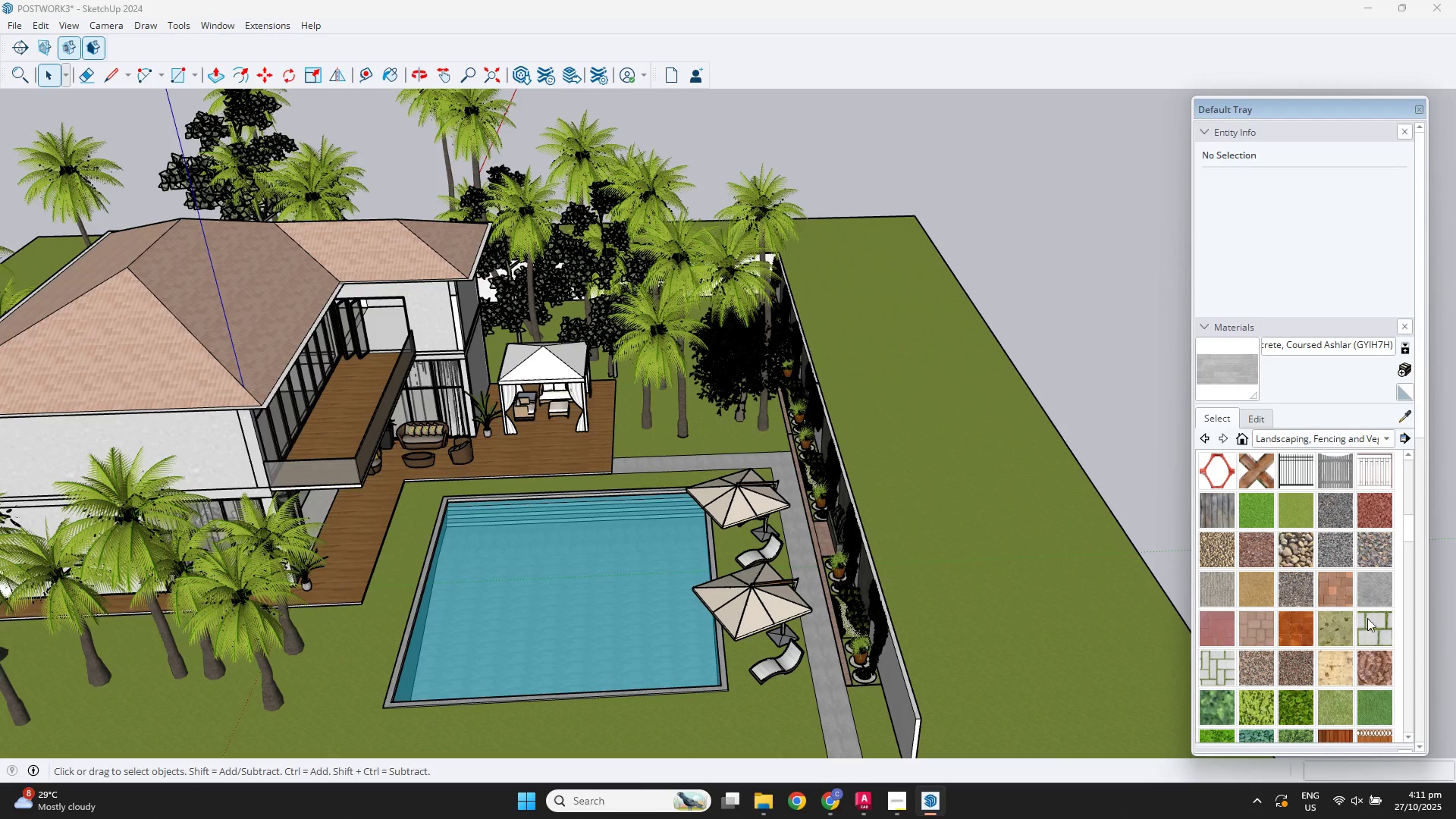 
left_click([1370, 619])
 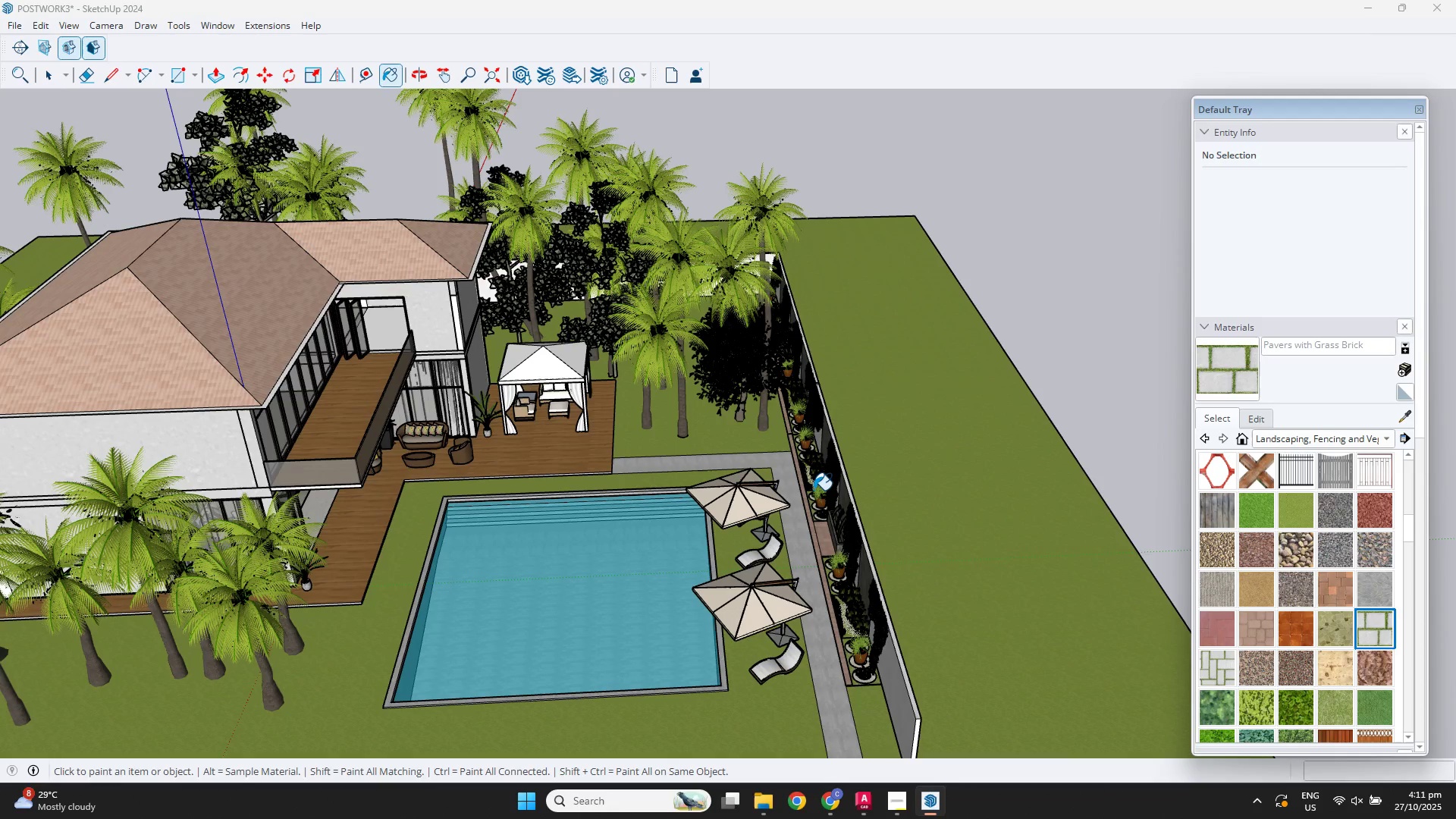 
scroll: coordinate [814, 490], scroll_direction: down, amount: 1.0
 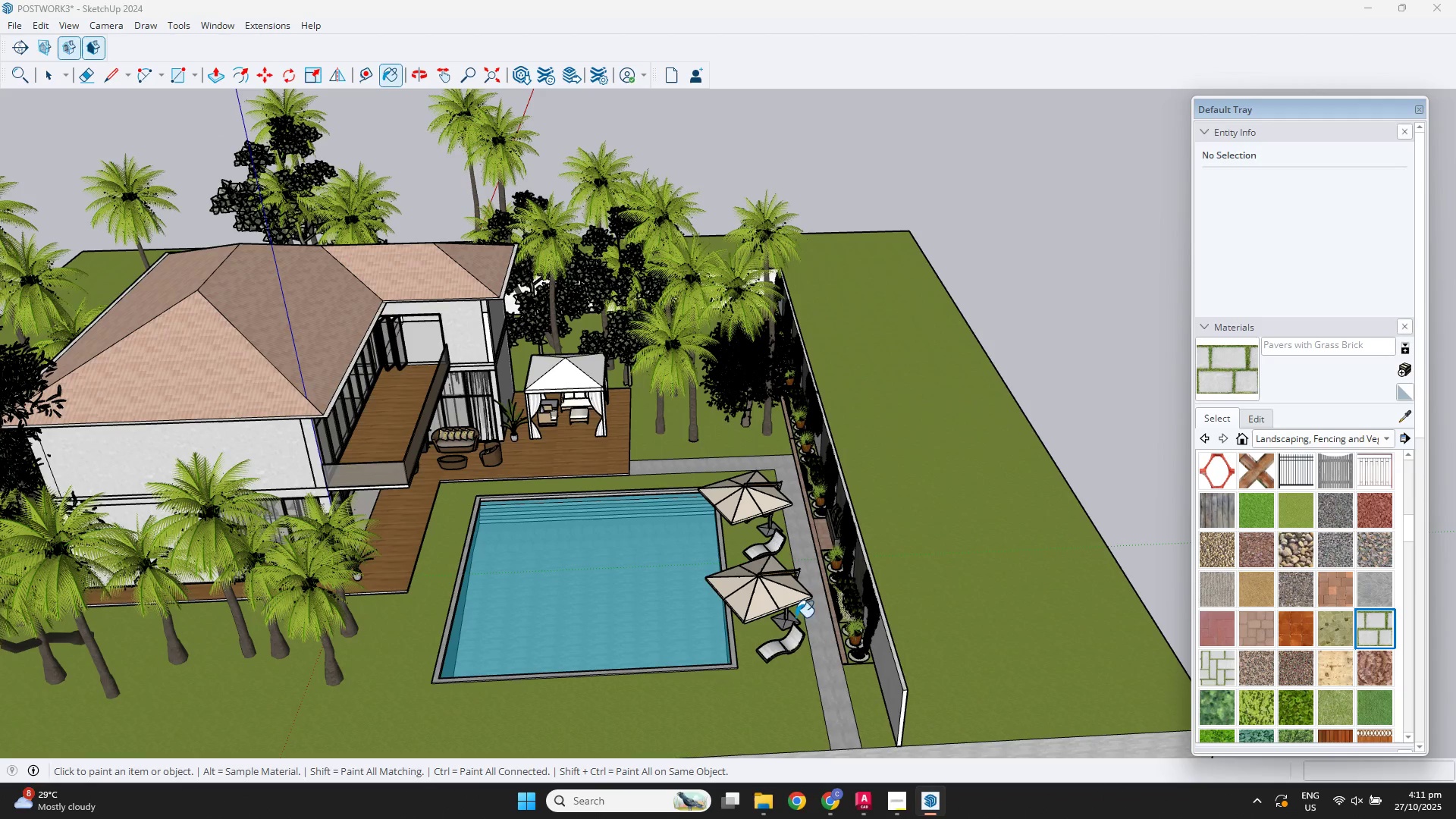 
scroll: coordinate [815, 629], scroll_direction: up, amount: 1.0
 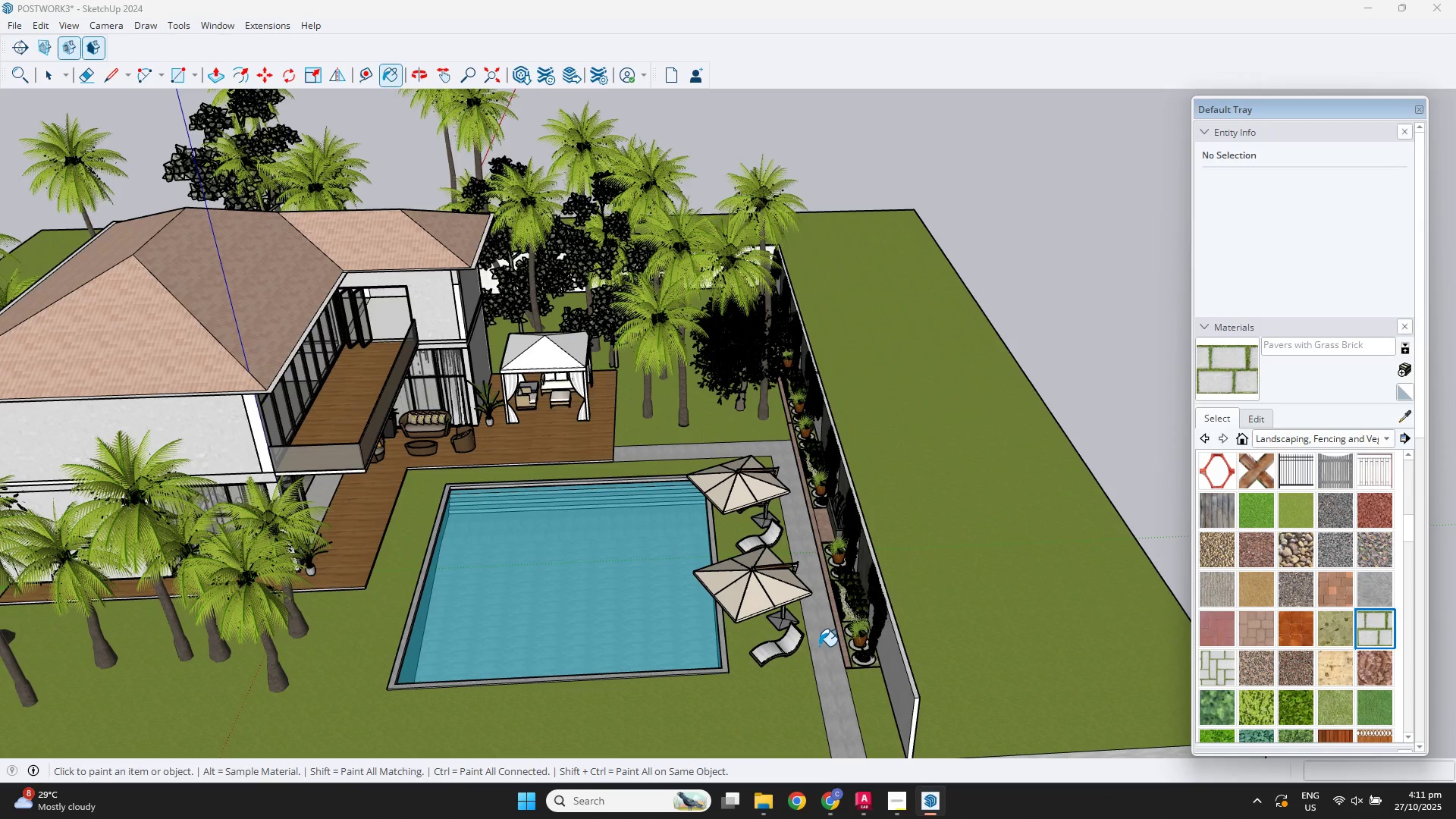 
left_click([819, 646])
 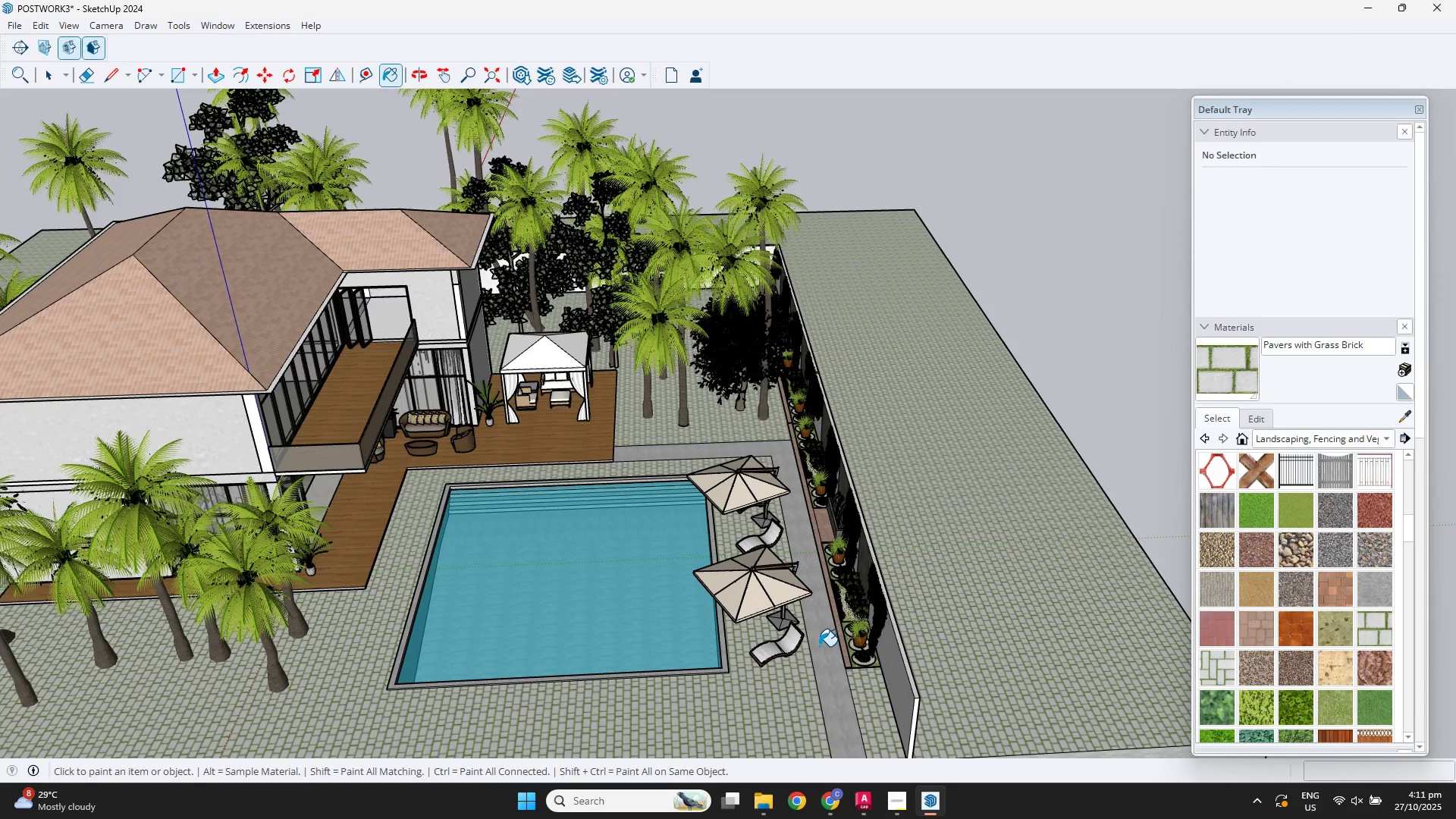 
key(Control+Z)
 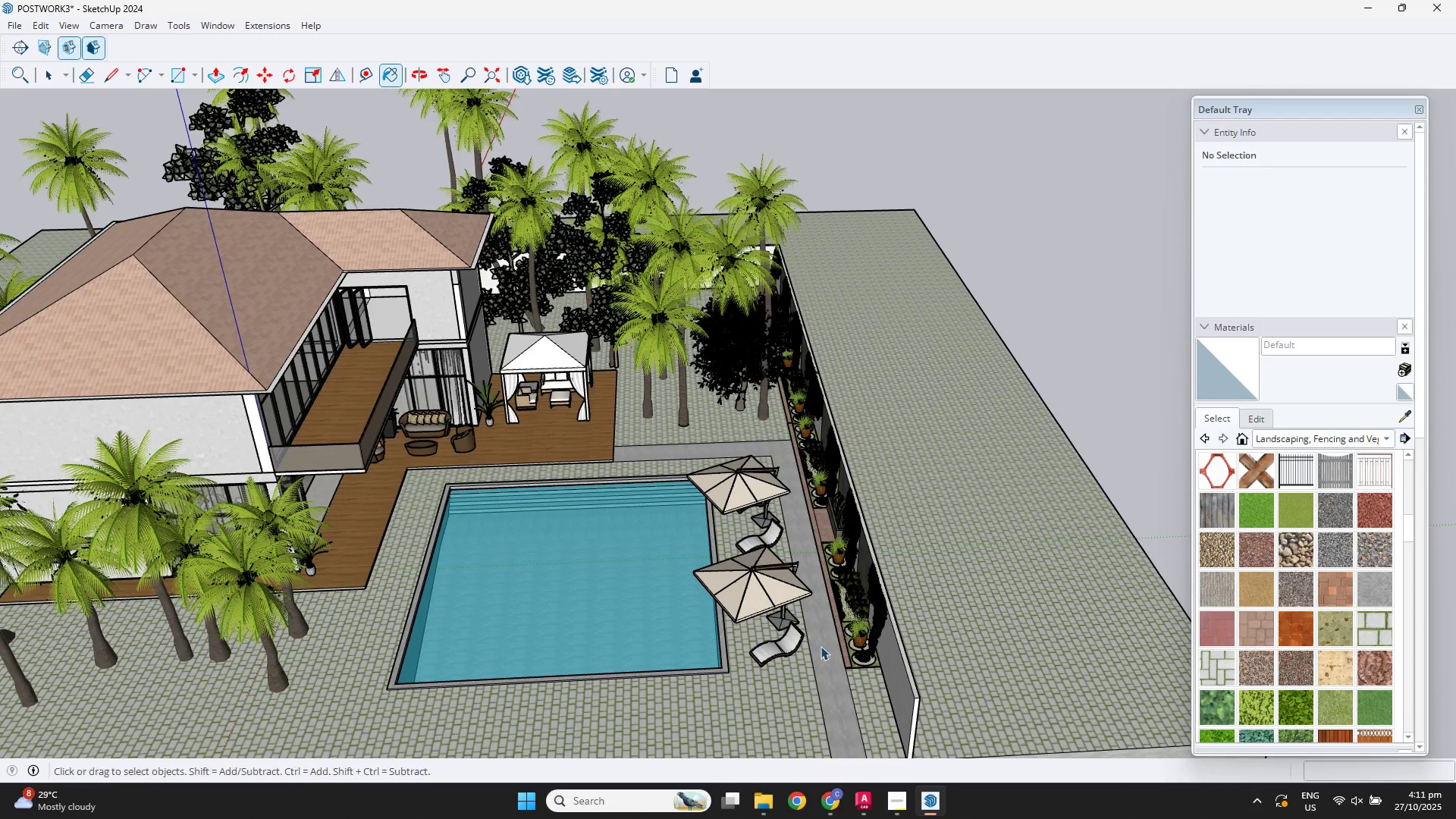 
key(Space)
 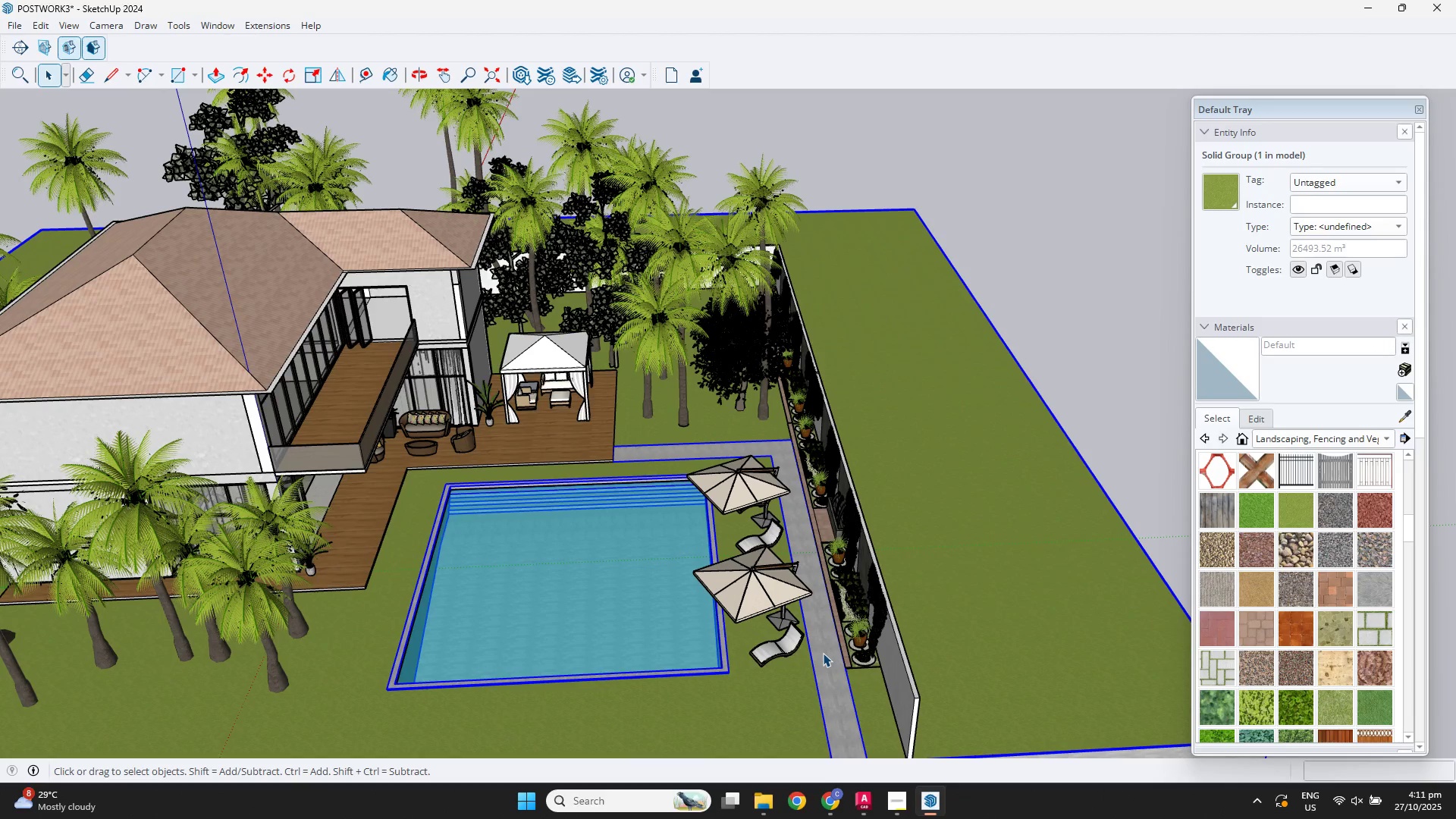 
left_click([823, 653])
 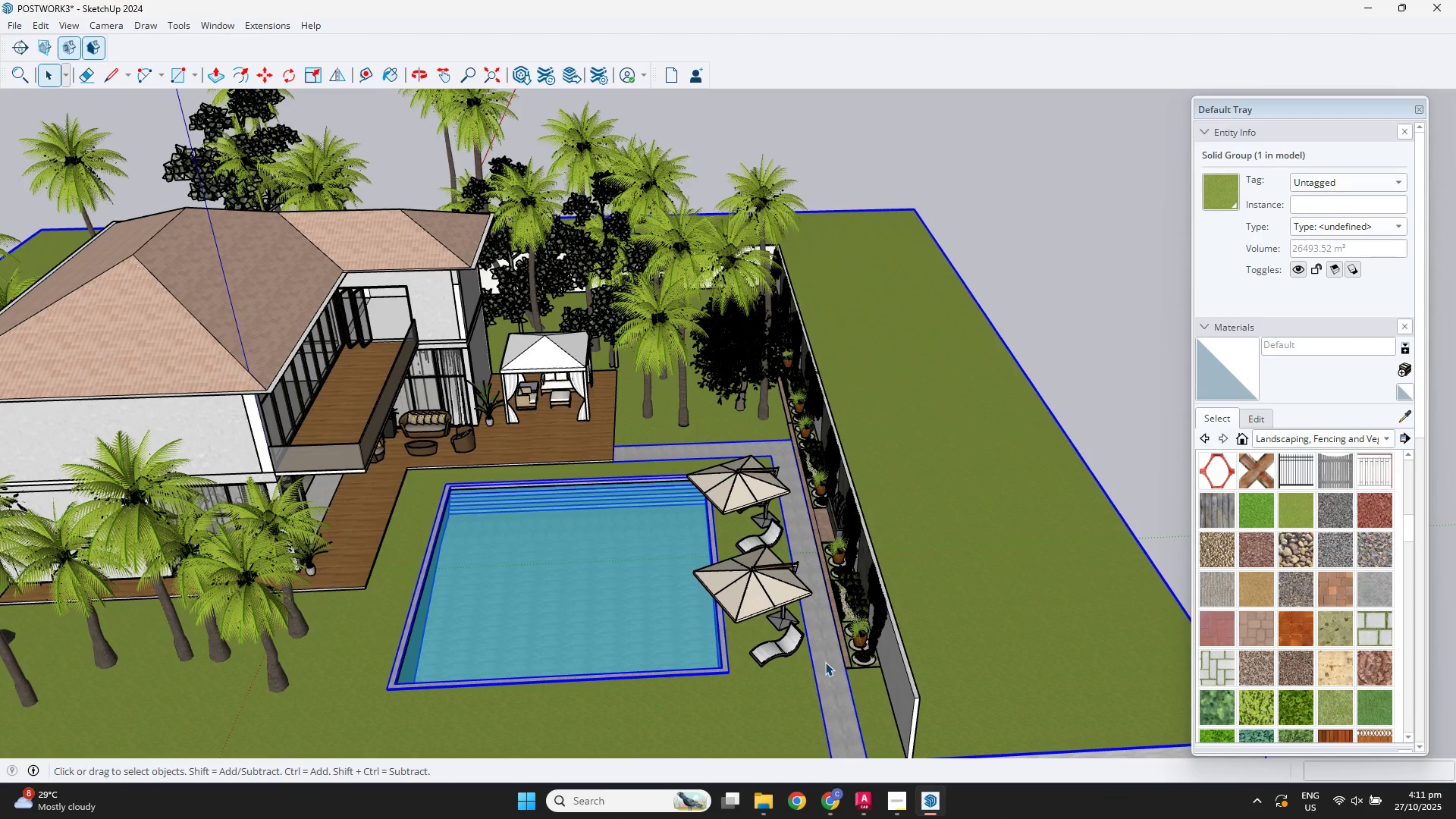 
left_click([825, 662])
 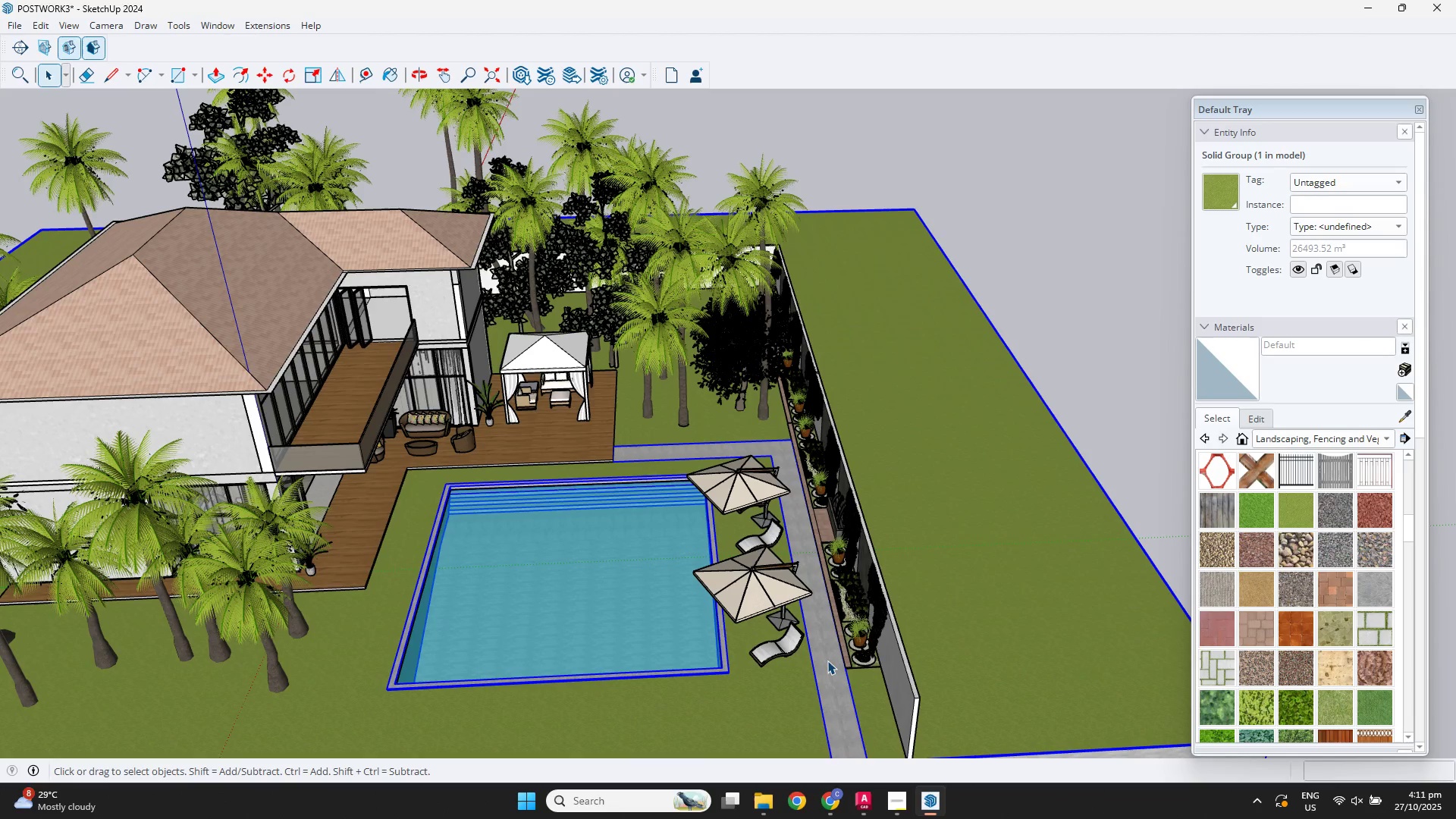 
double_click([827, 661])
 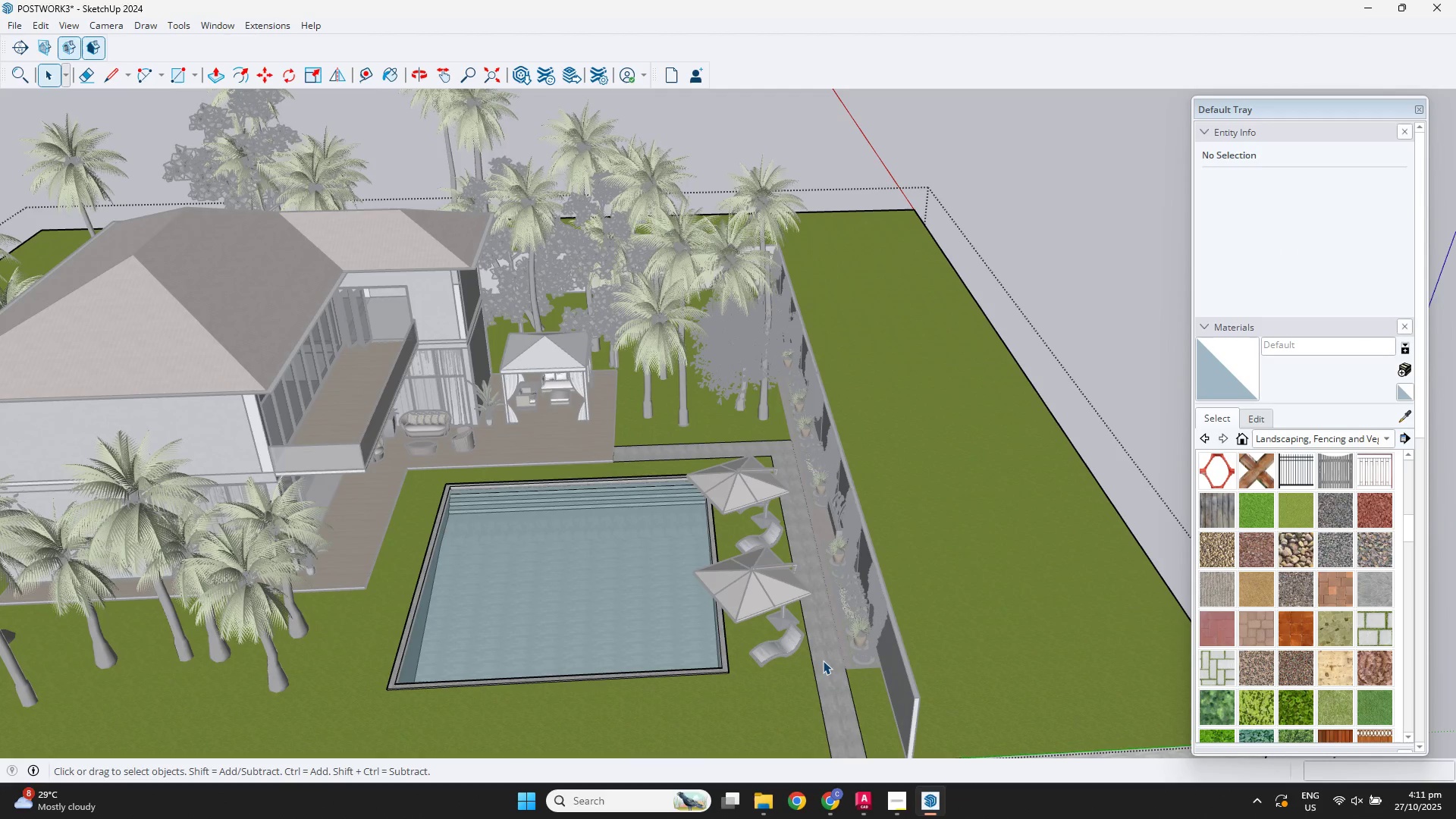 
left_click([823, 662])
 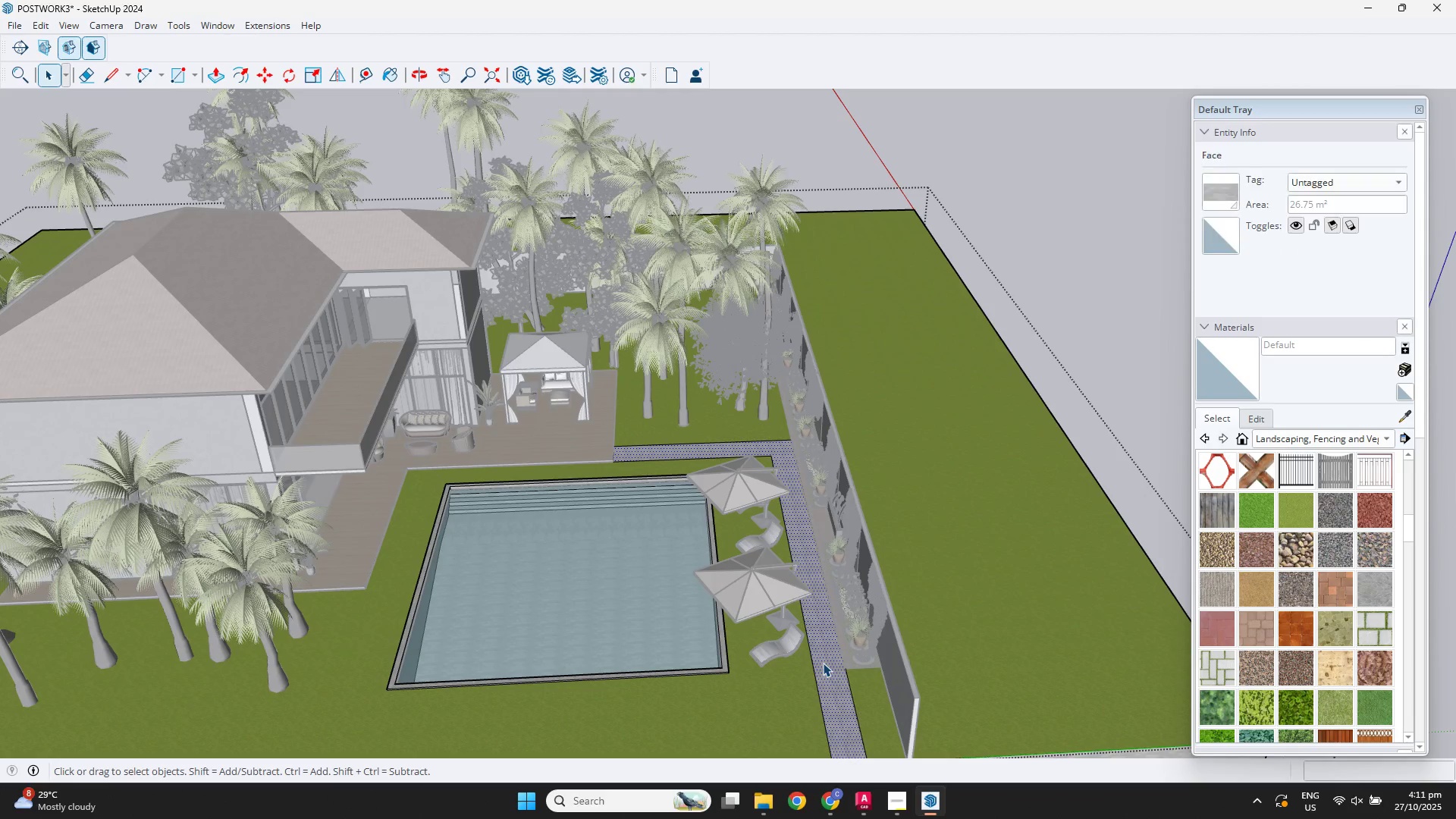 
key(B)
 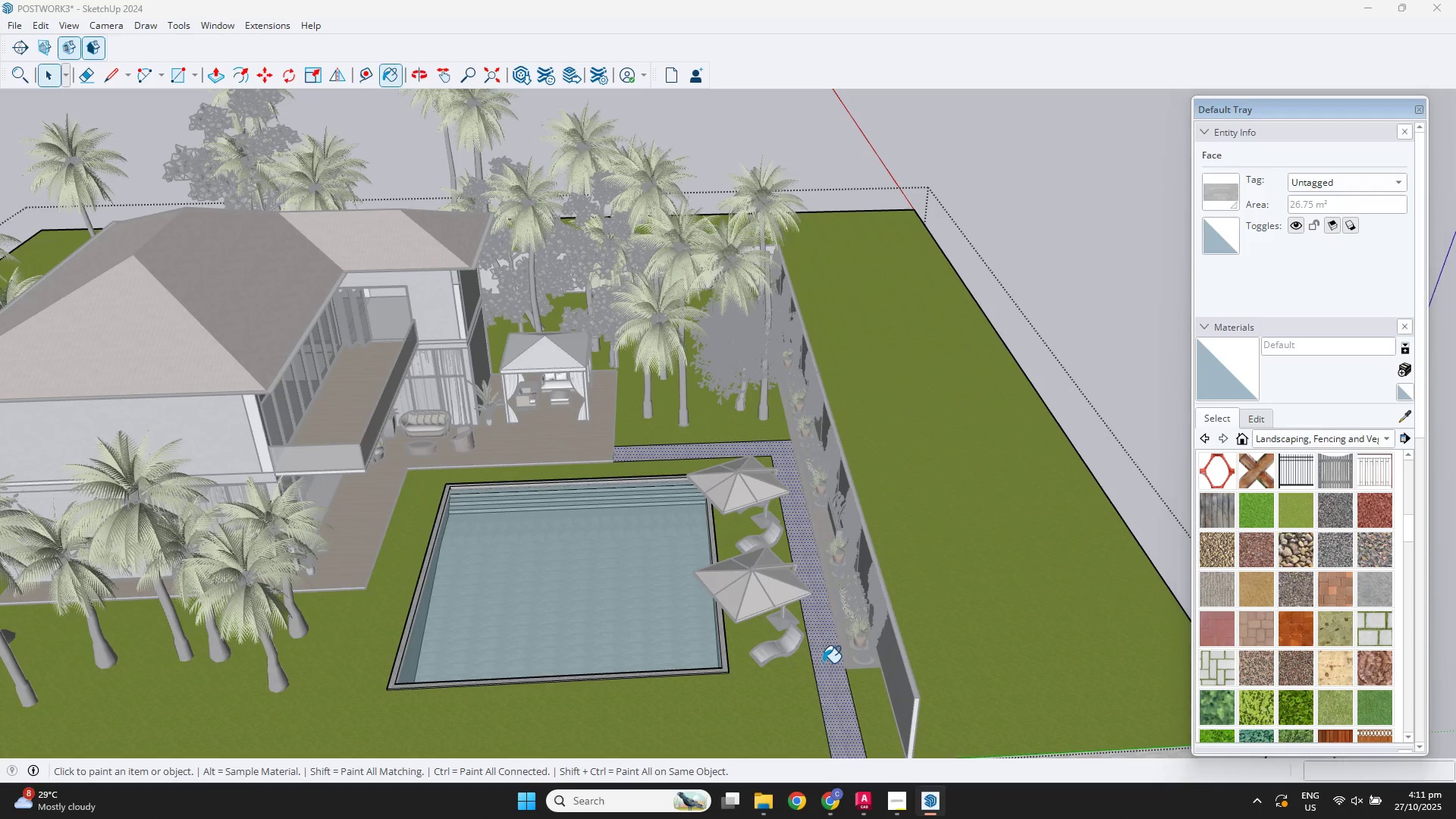 
left_click([823, 663])
 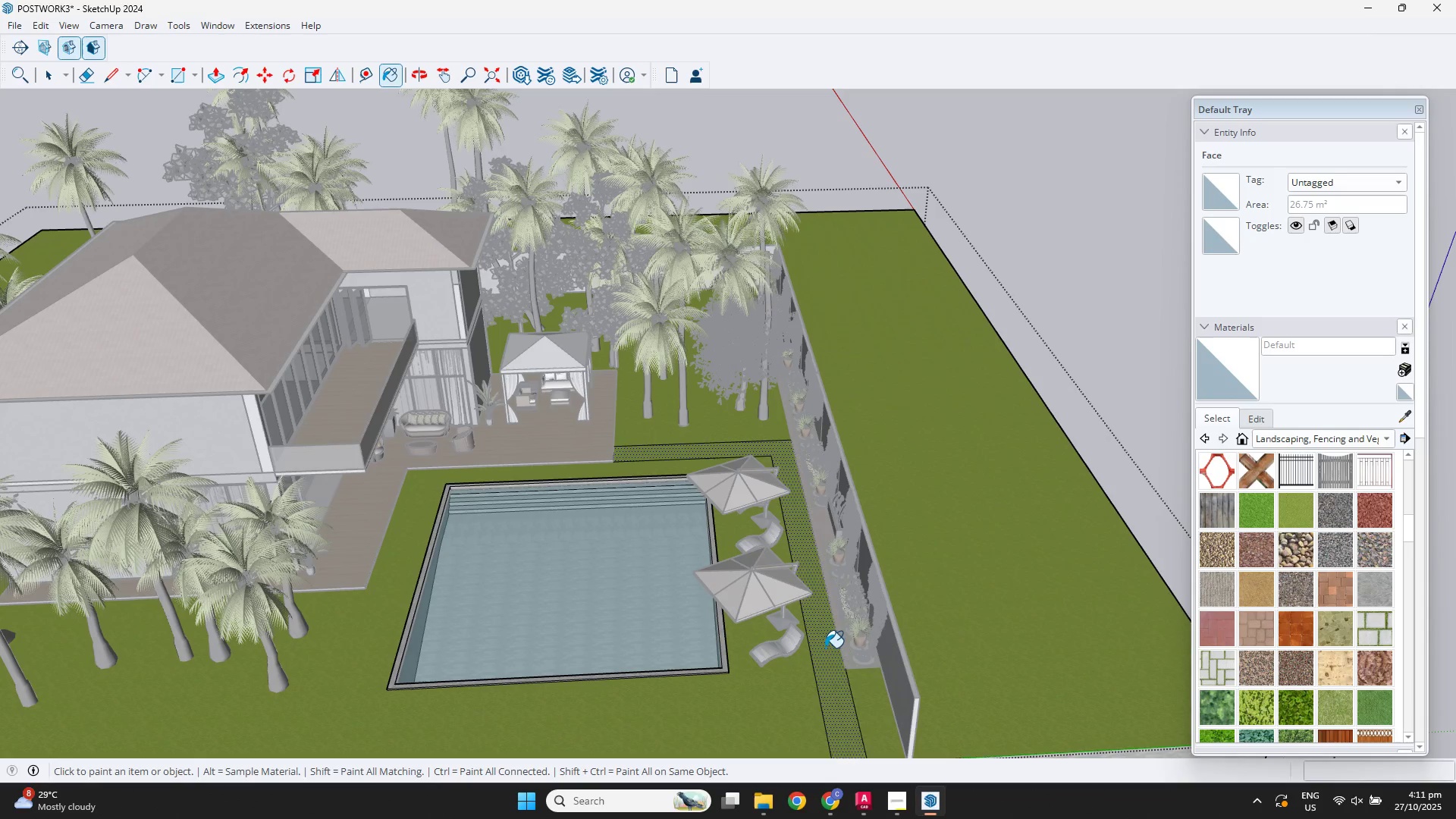 
scroll: coordinate [816, 659], scroll_direction: up, amount: 7.0
 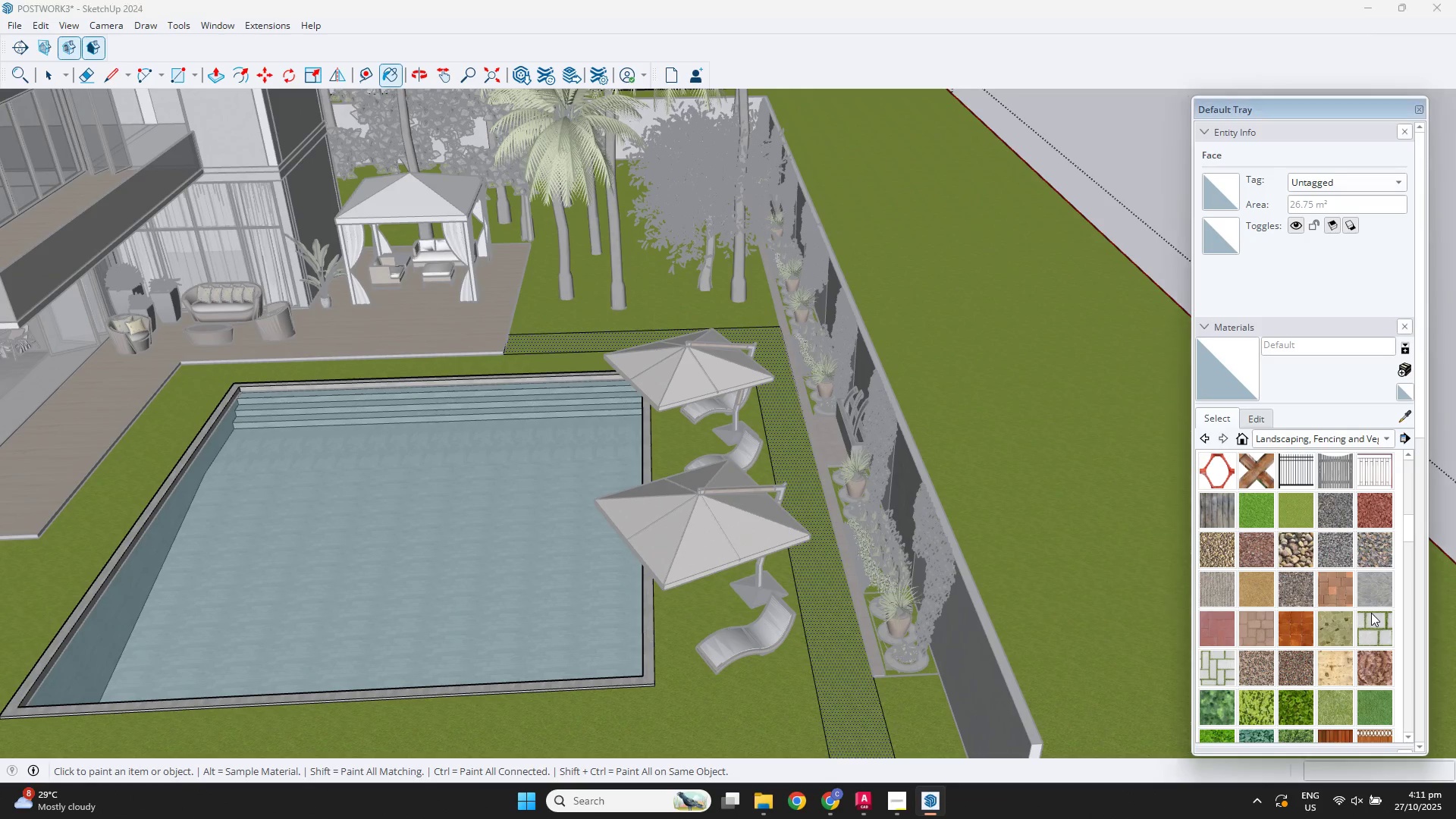 
left_click([825, 622])
 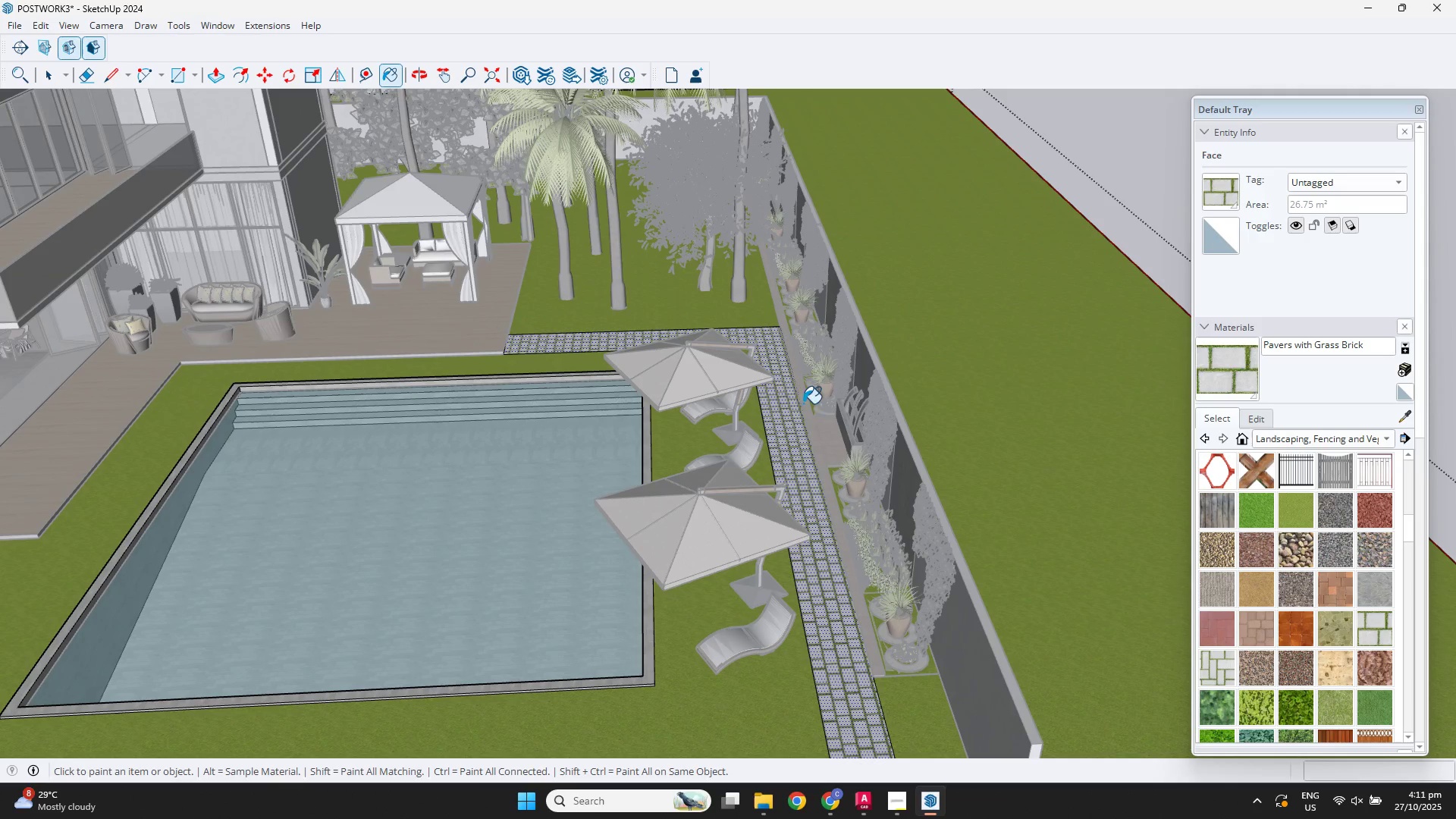 
key(Space)
 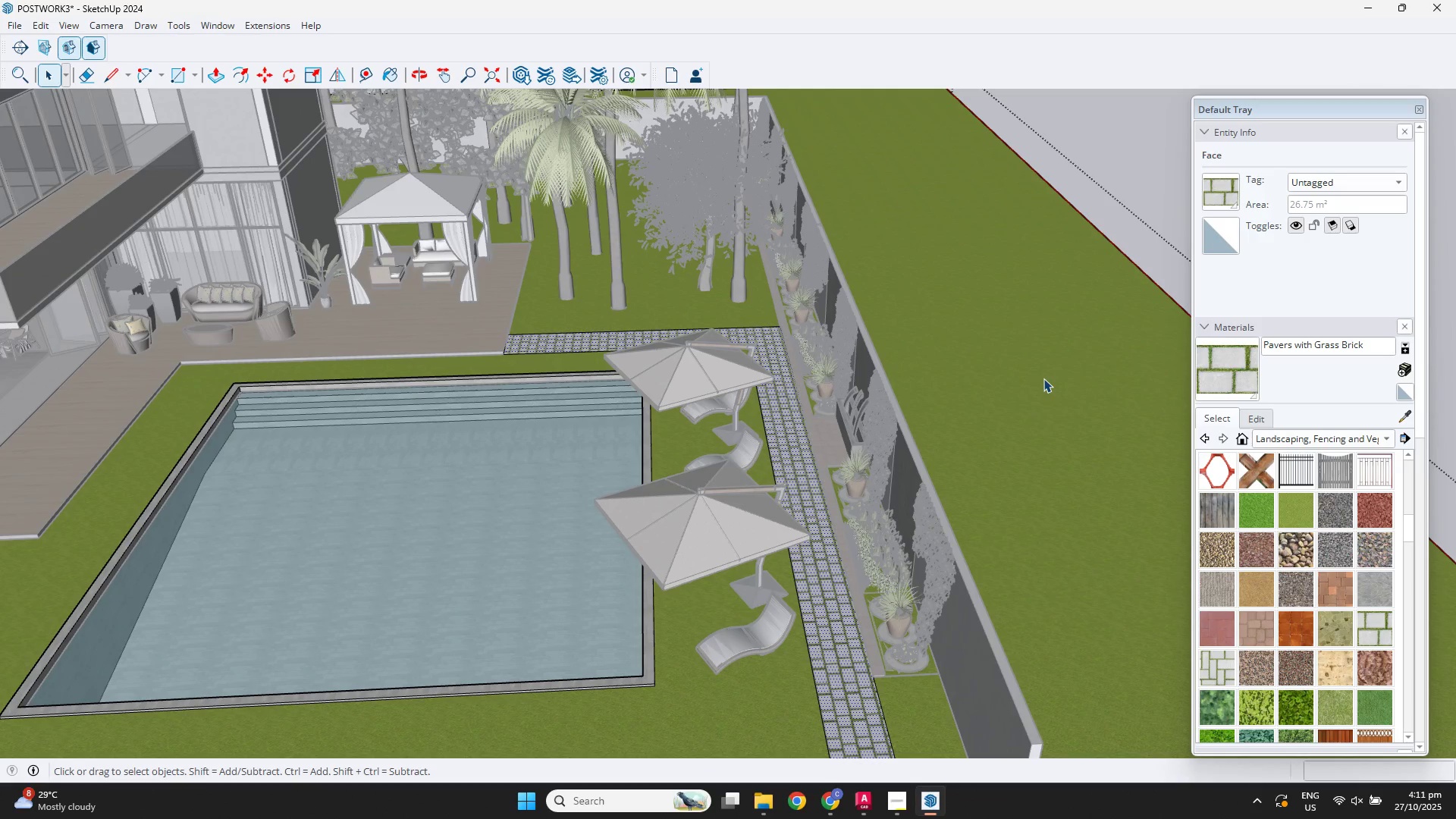 
left_click([1043, 378])
 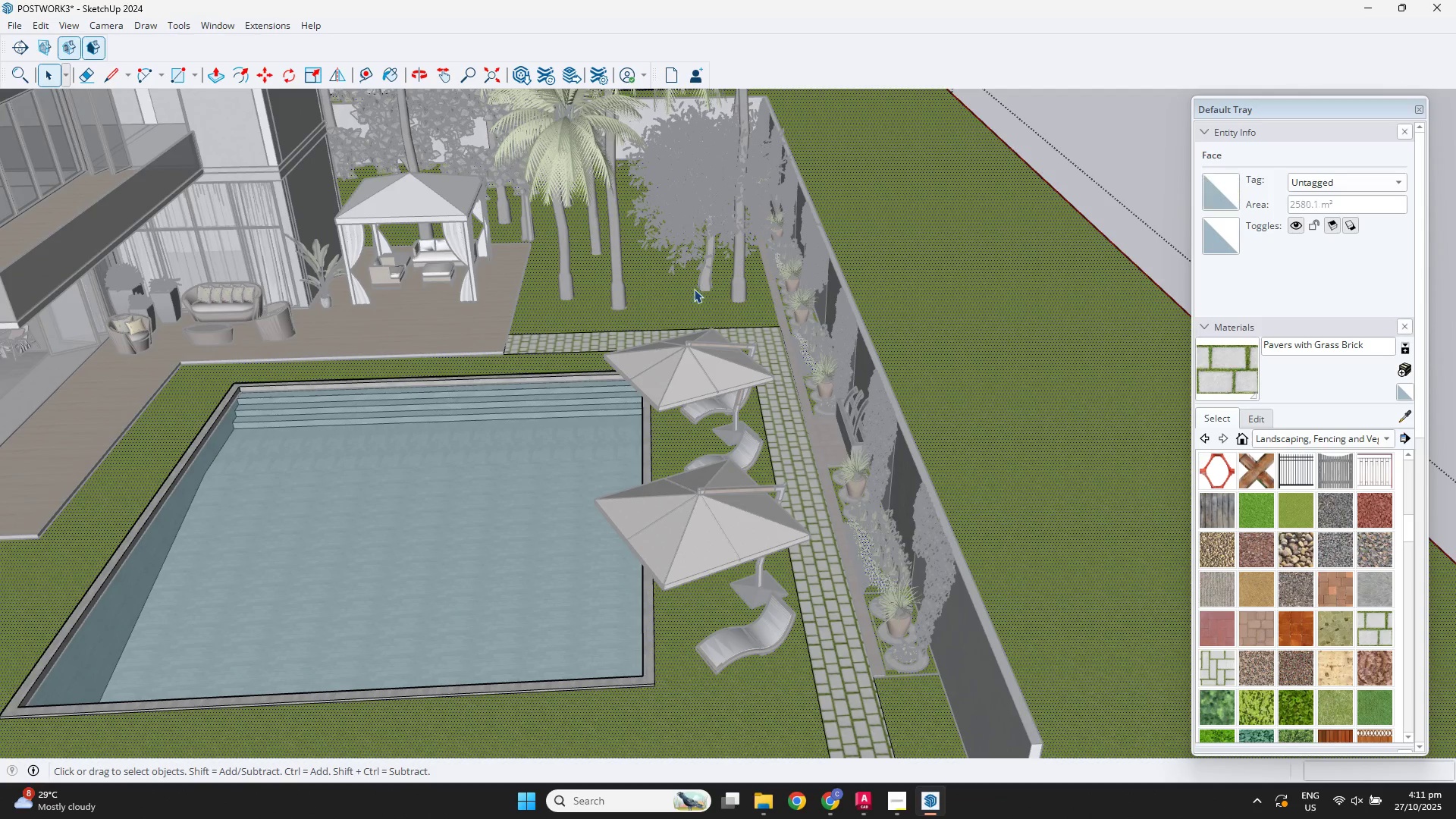 
key(Escape)
 